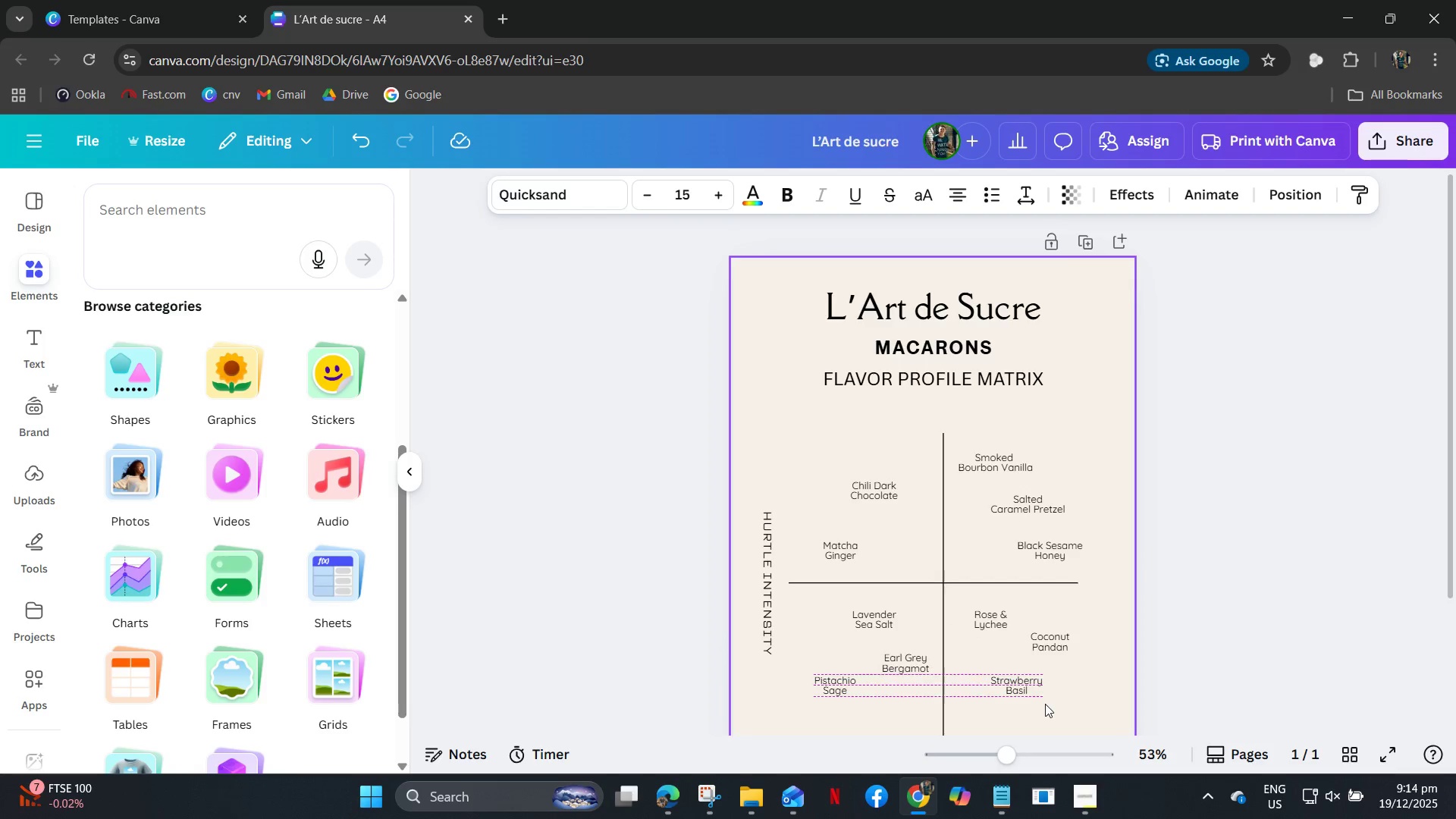 
key(ArrowUp)
 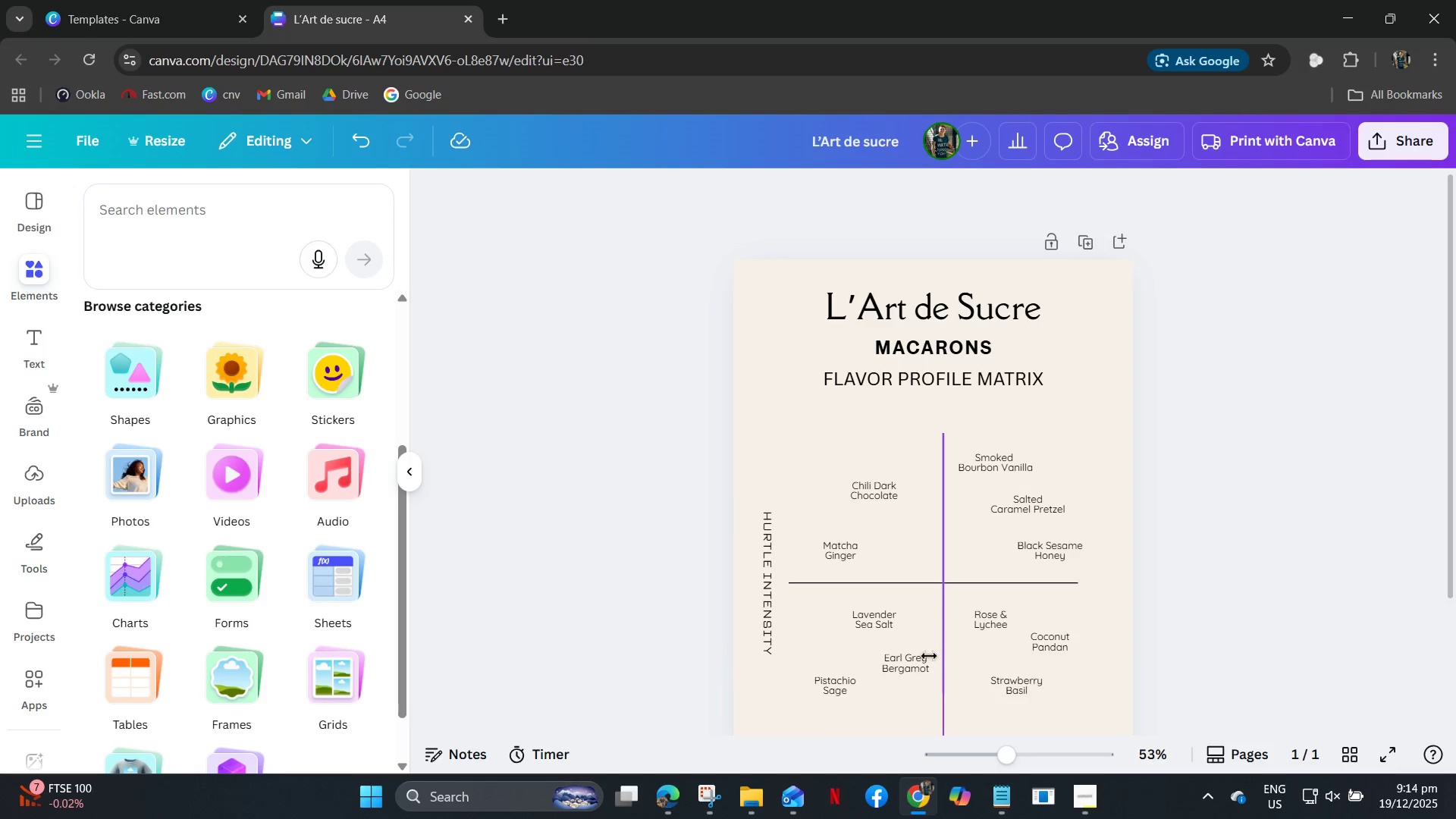 
key(ArrowUp)
 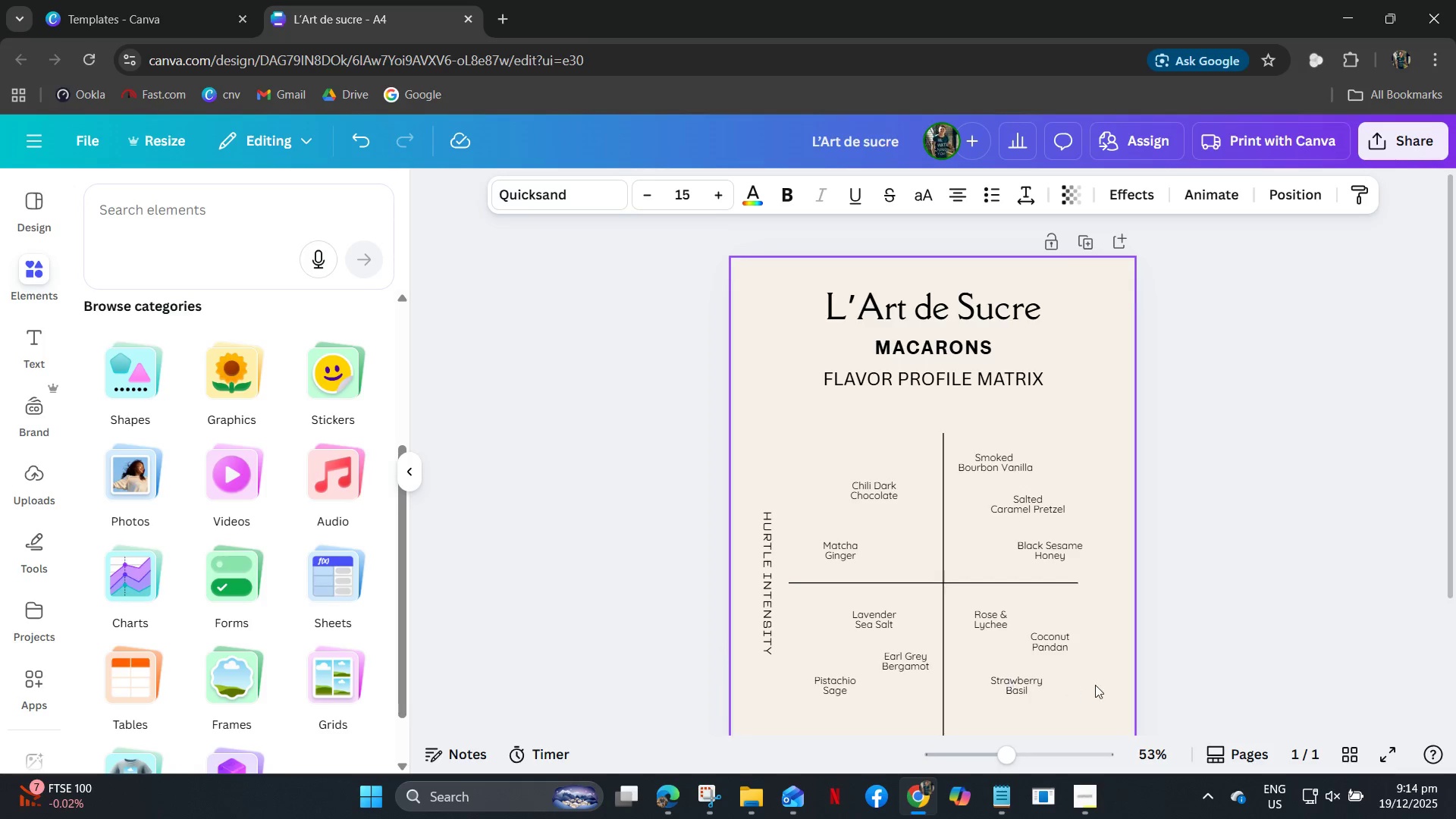 
key(ArrowUp)
 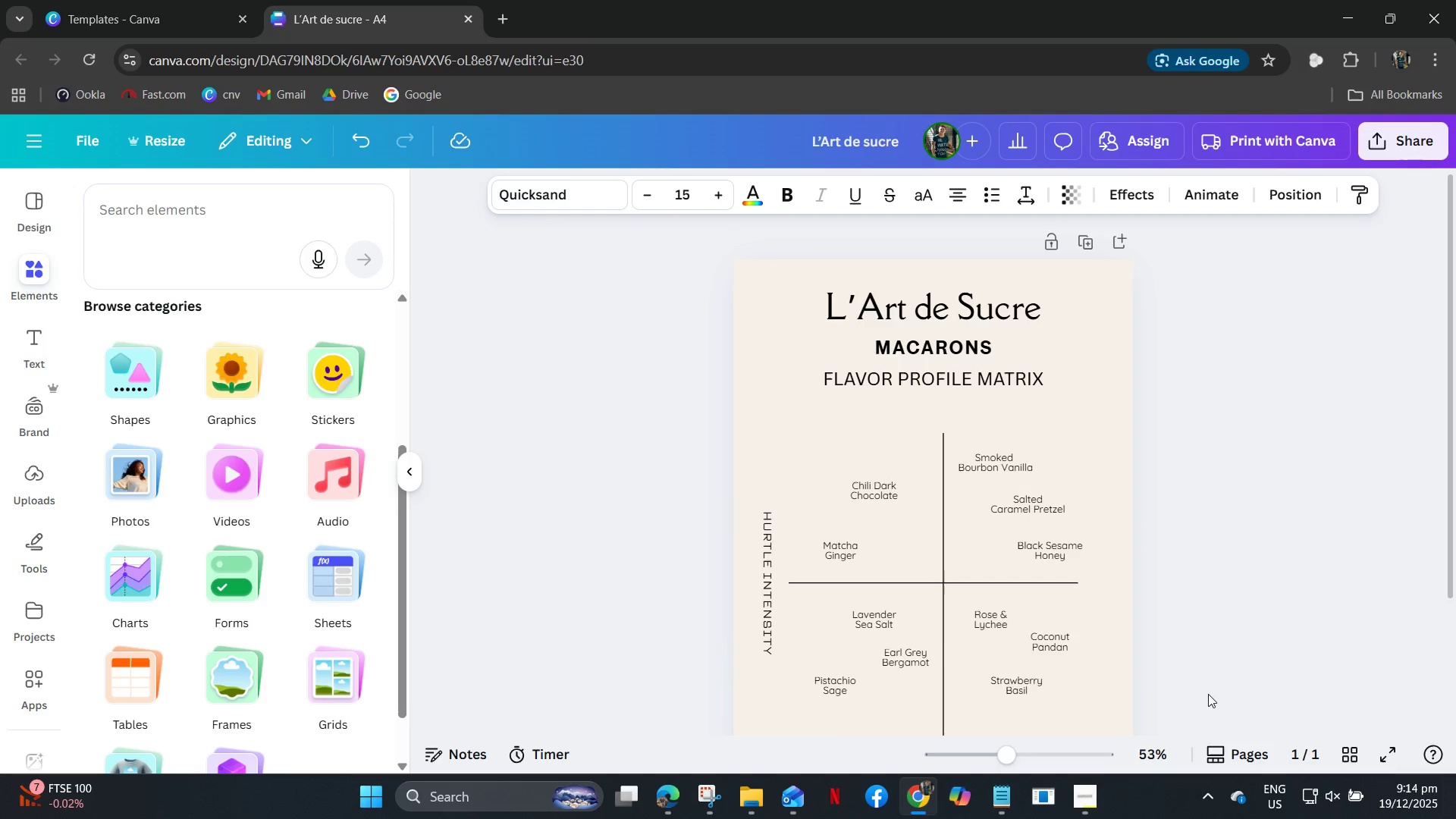 
key(ArrowUp)
 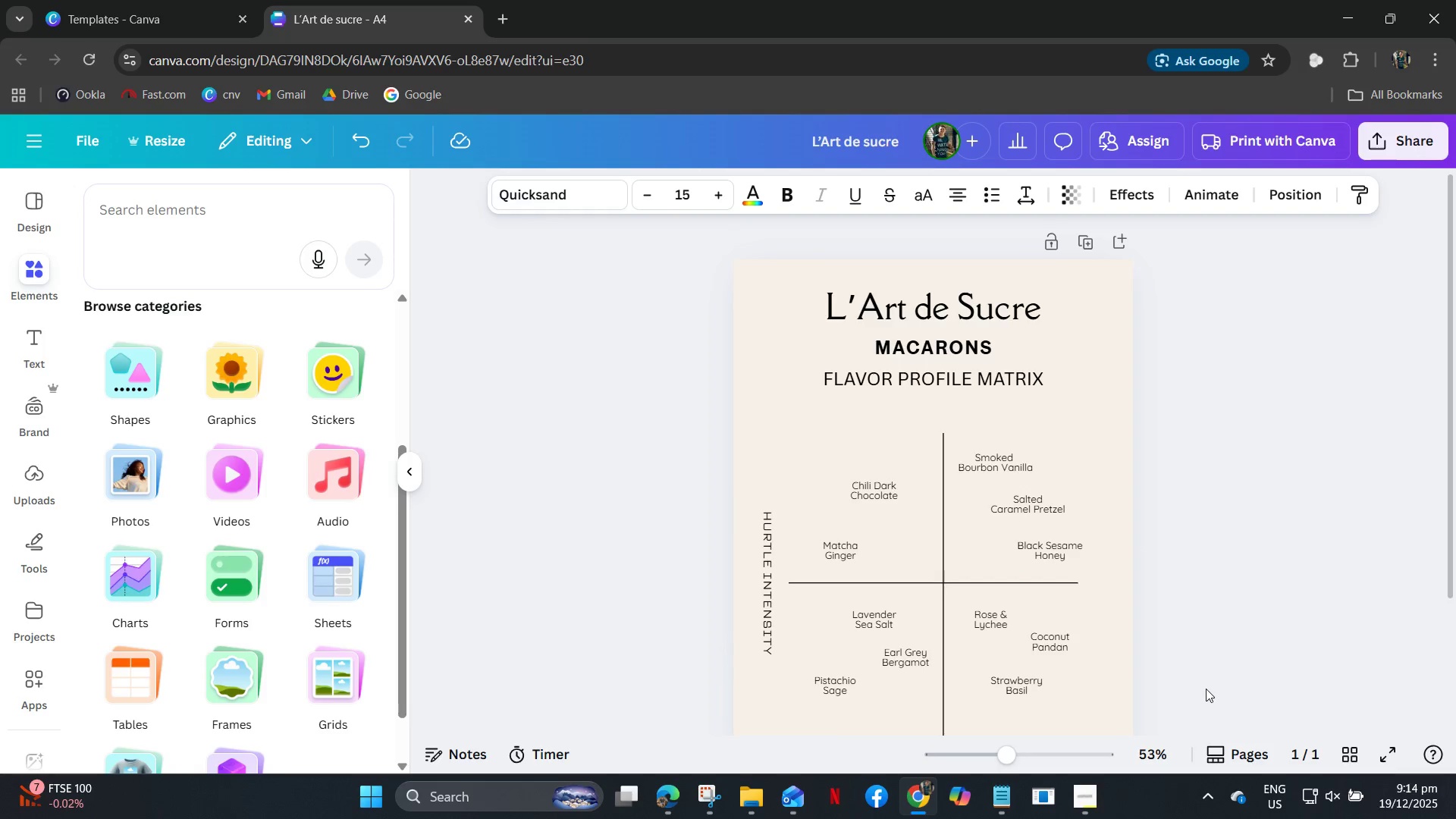 
key(ArrowUp)
 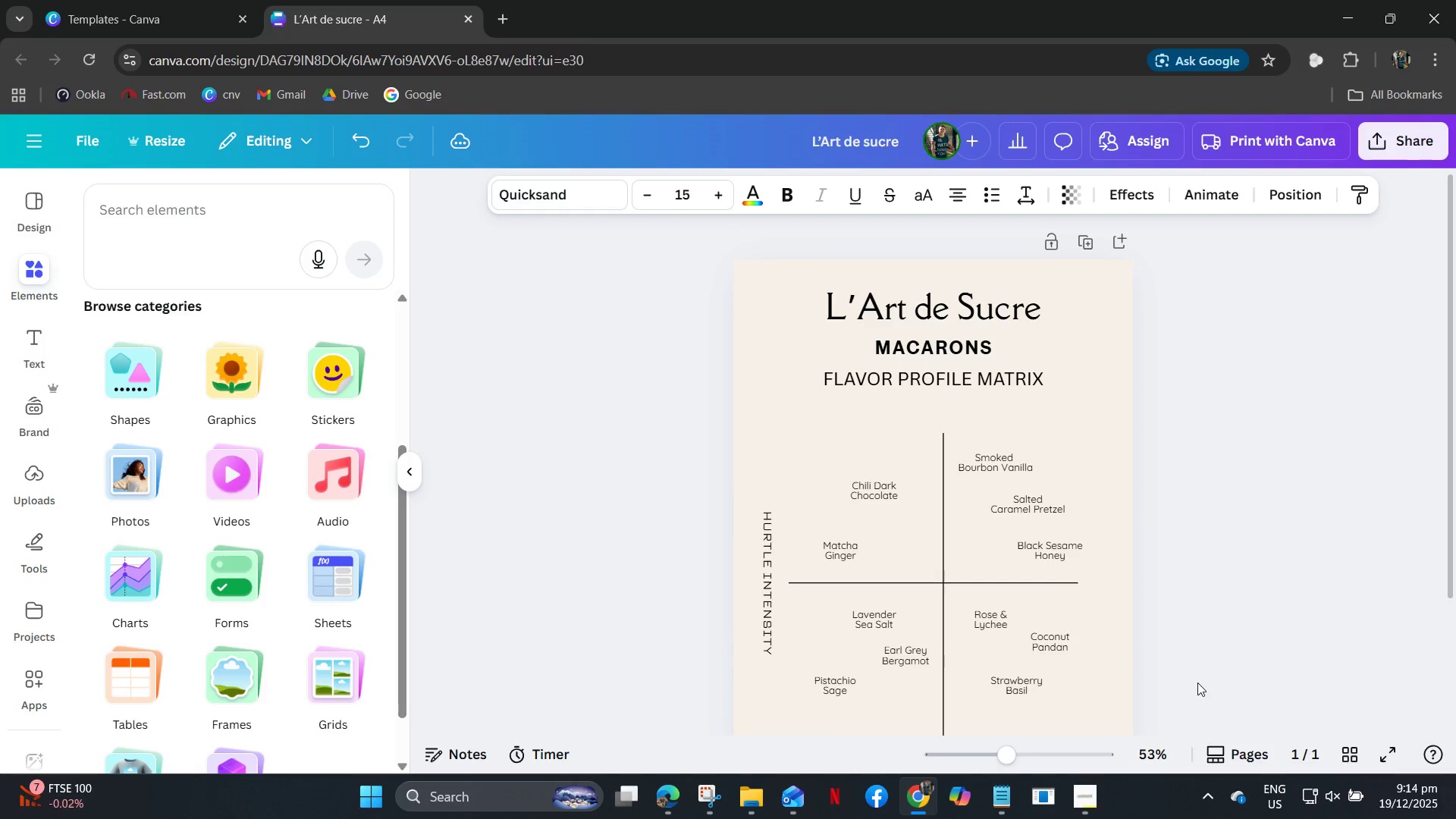 
key(ArrowUp)
 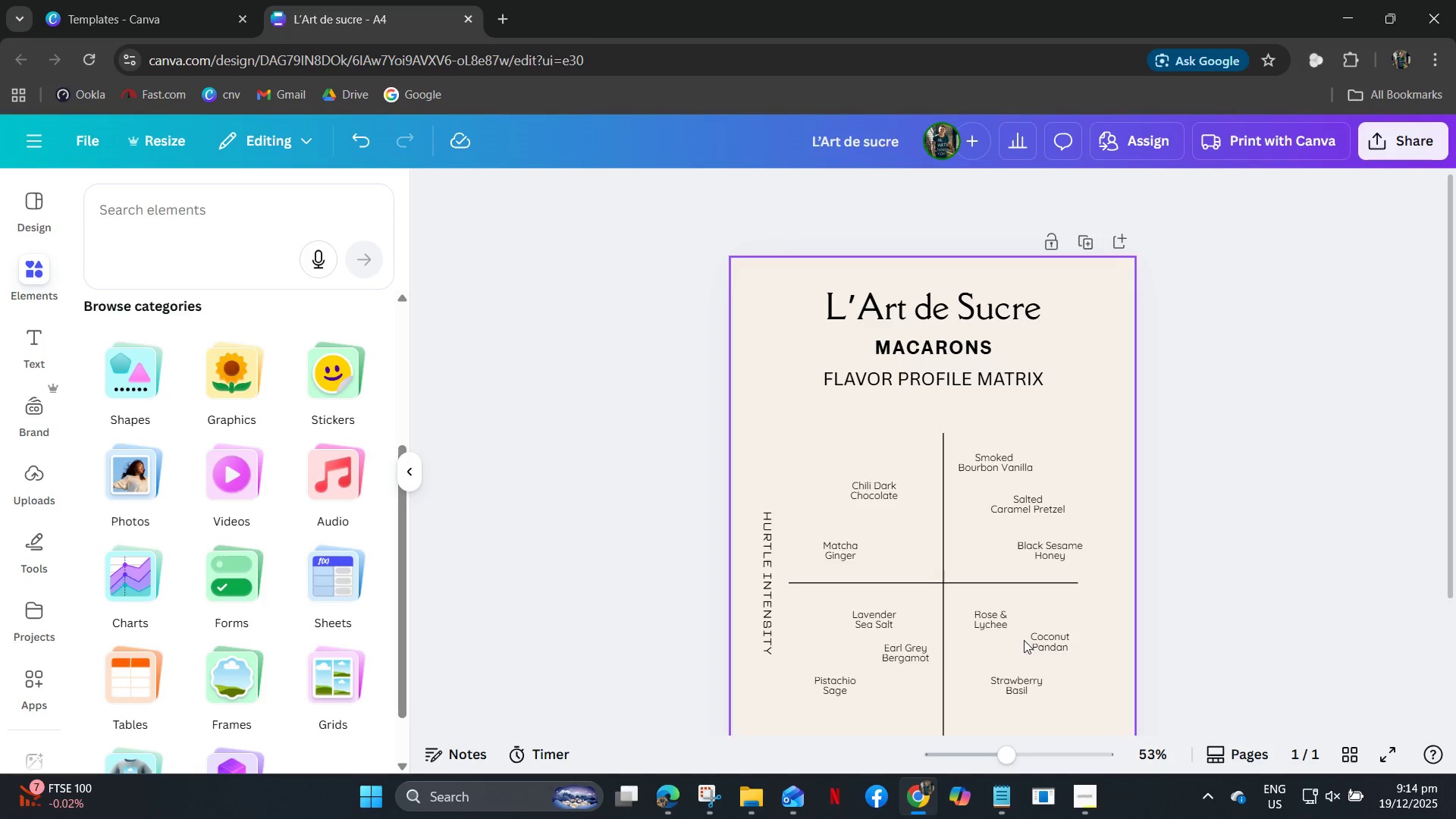 
left_click([859, 620])
 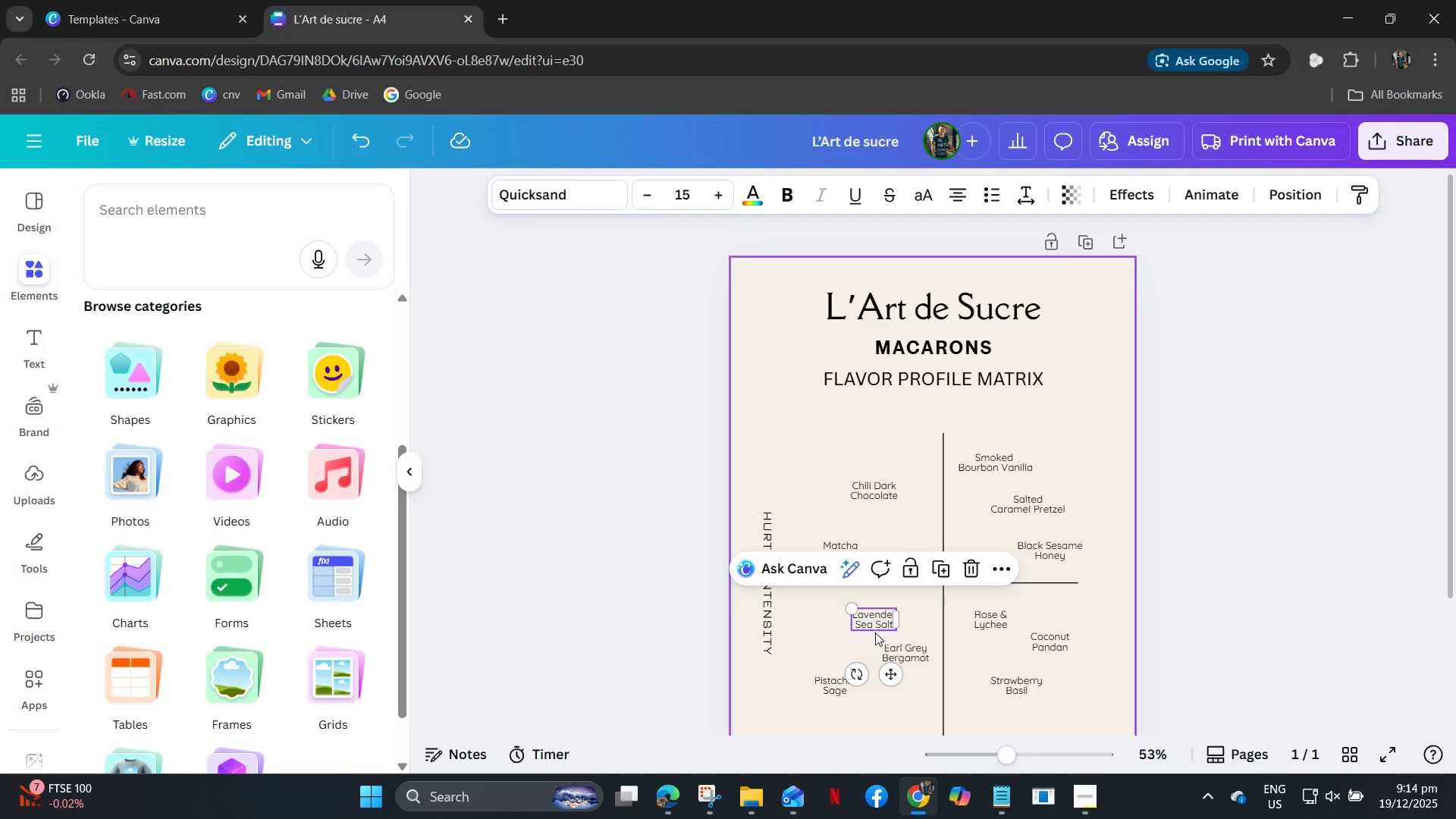 
key(ArrowLeft)
 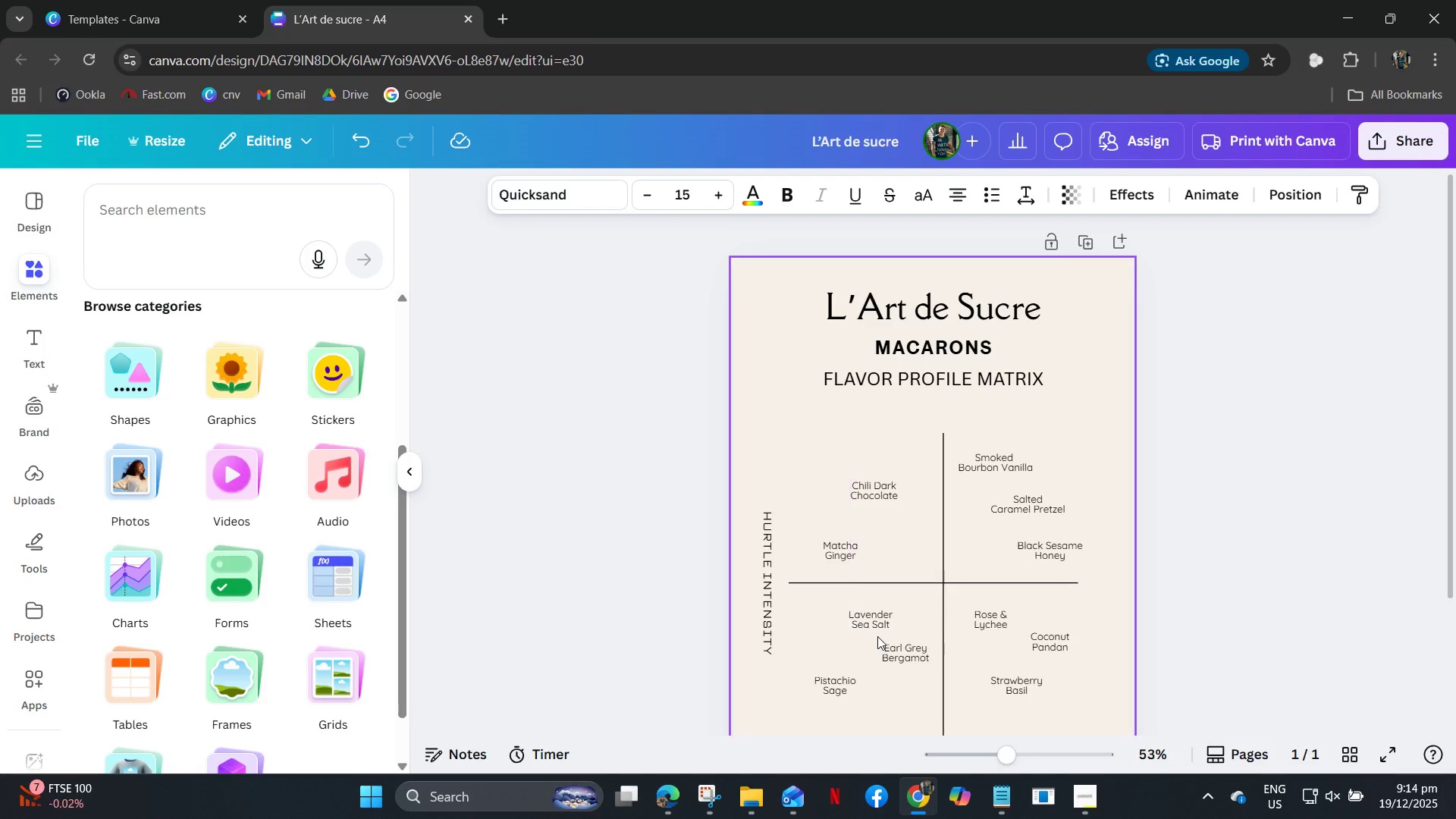 
key(ArrowLeft)
 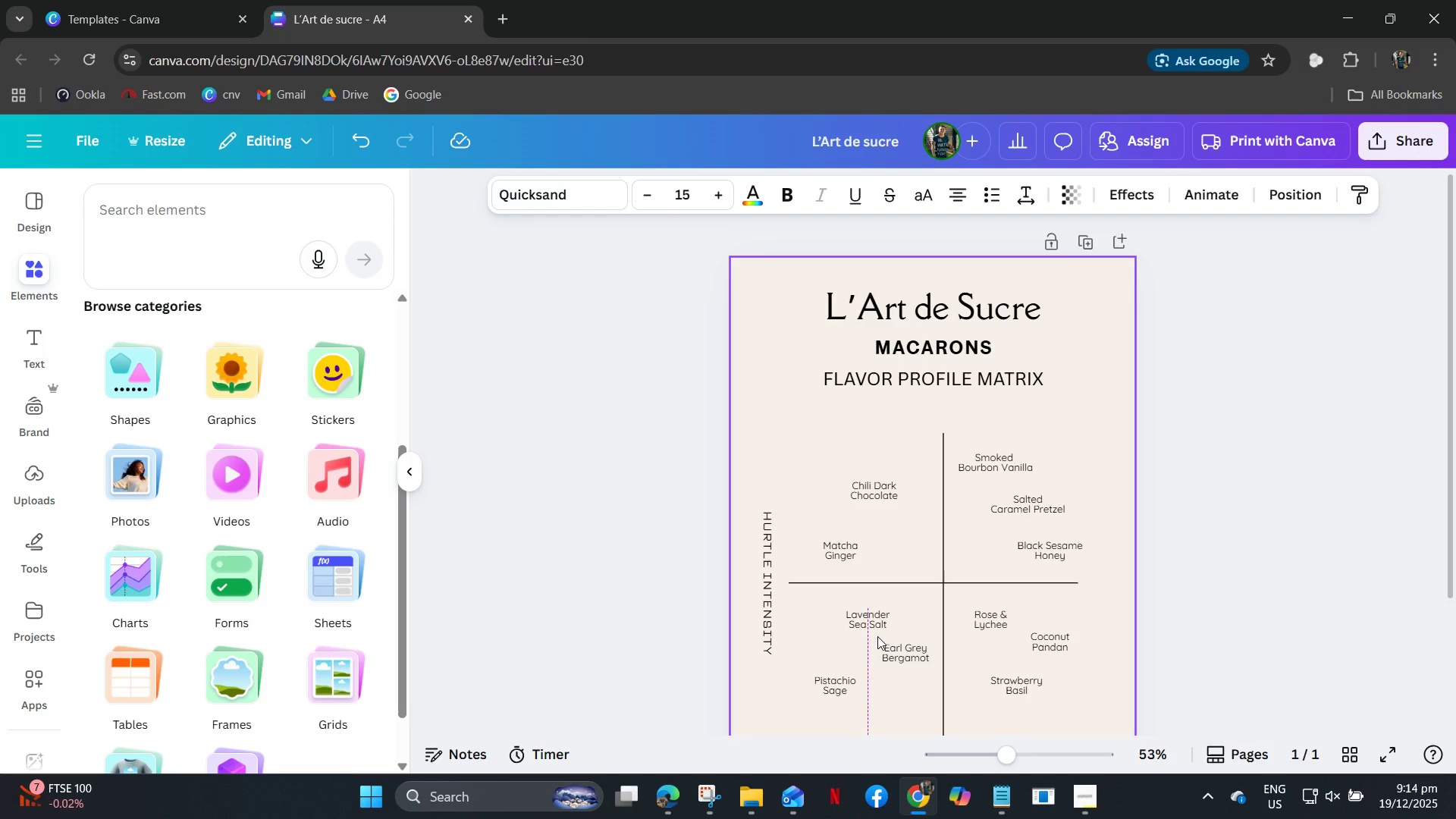 
key(ArrowLeft)
 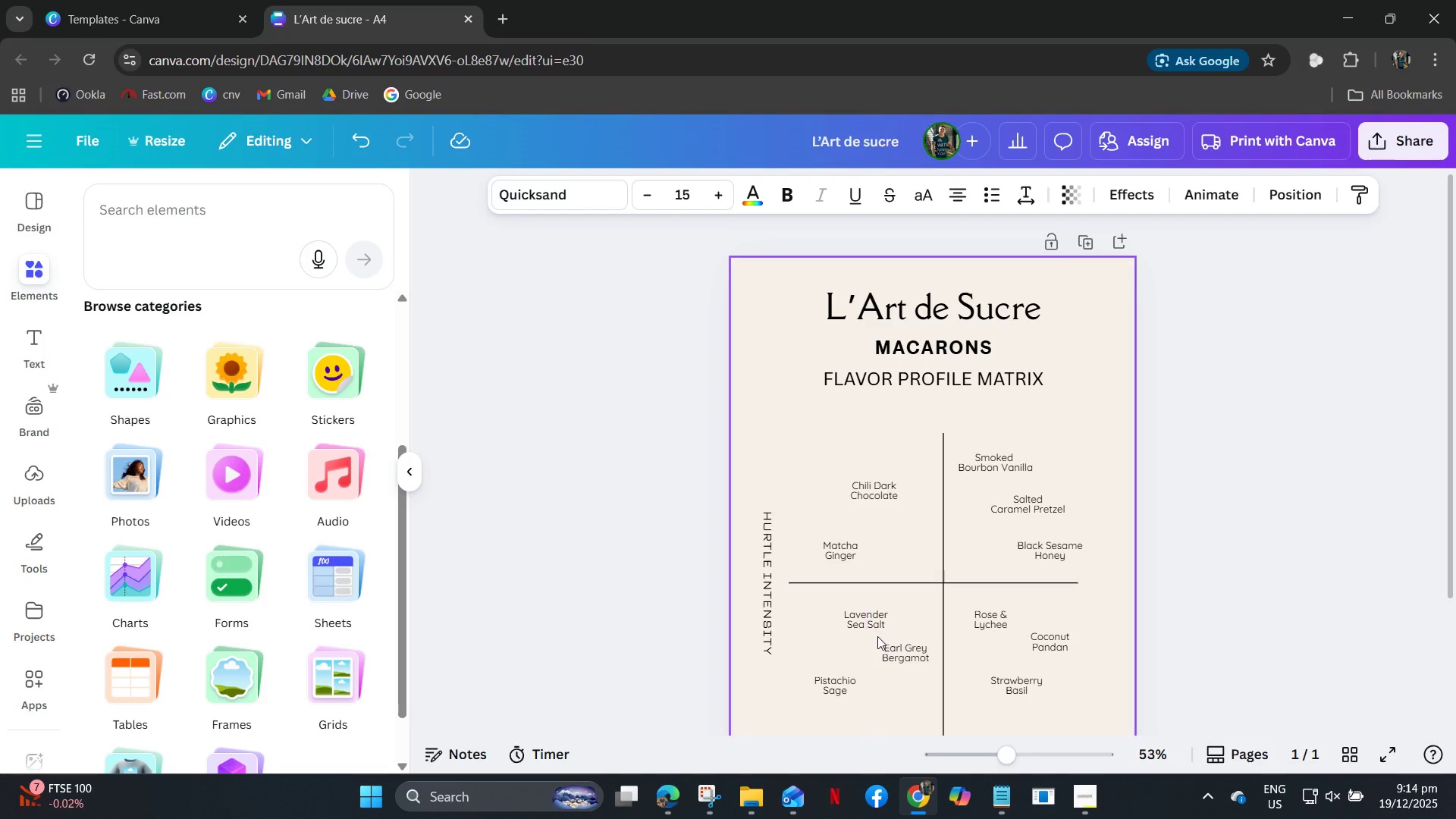 
key(ArrowLeft)
 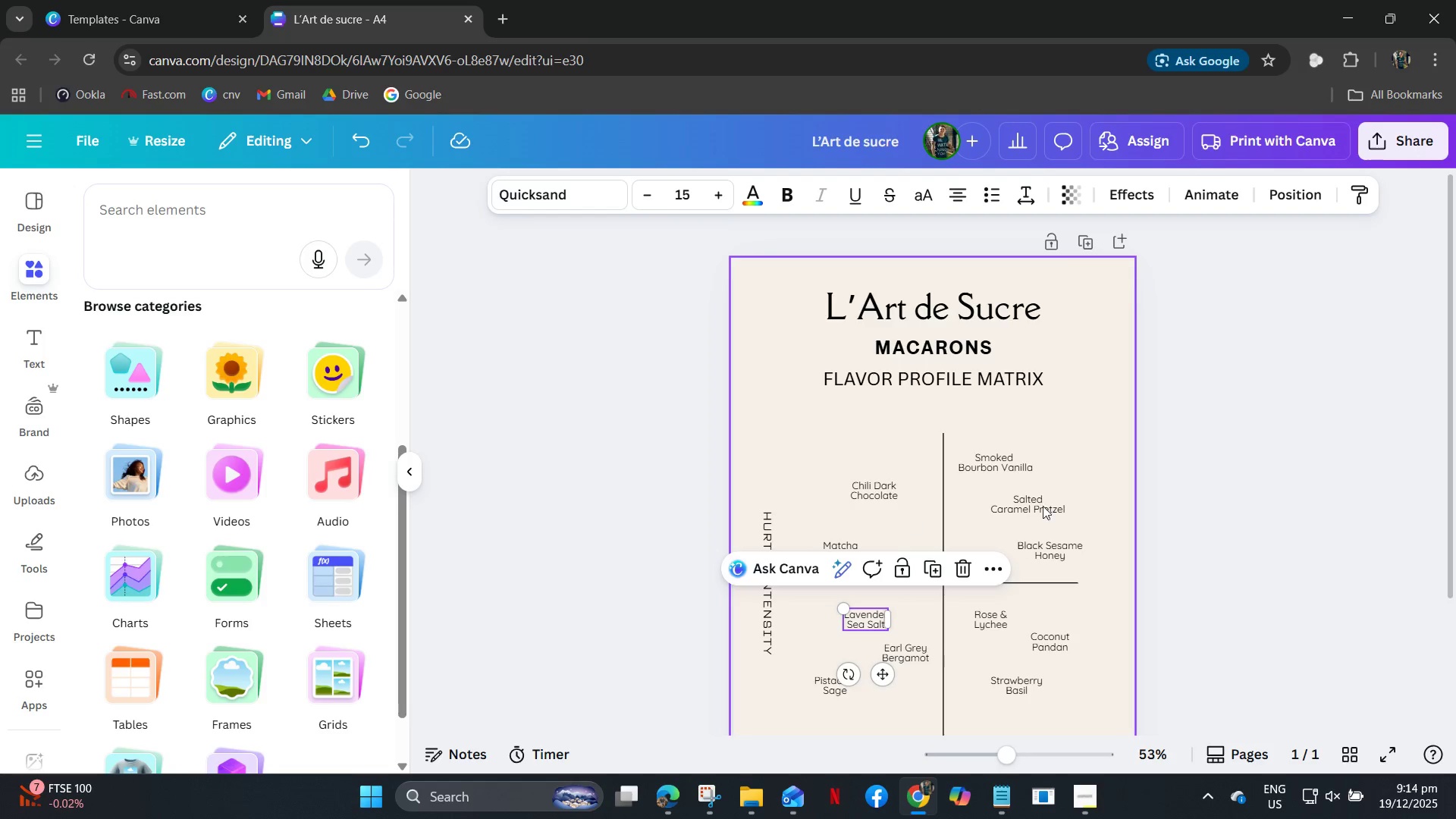 
left_click([1214, 500])
 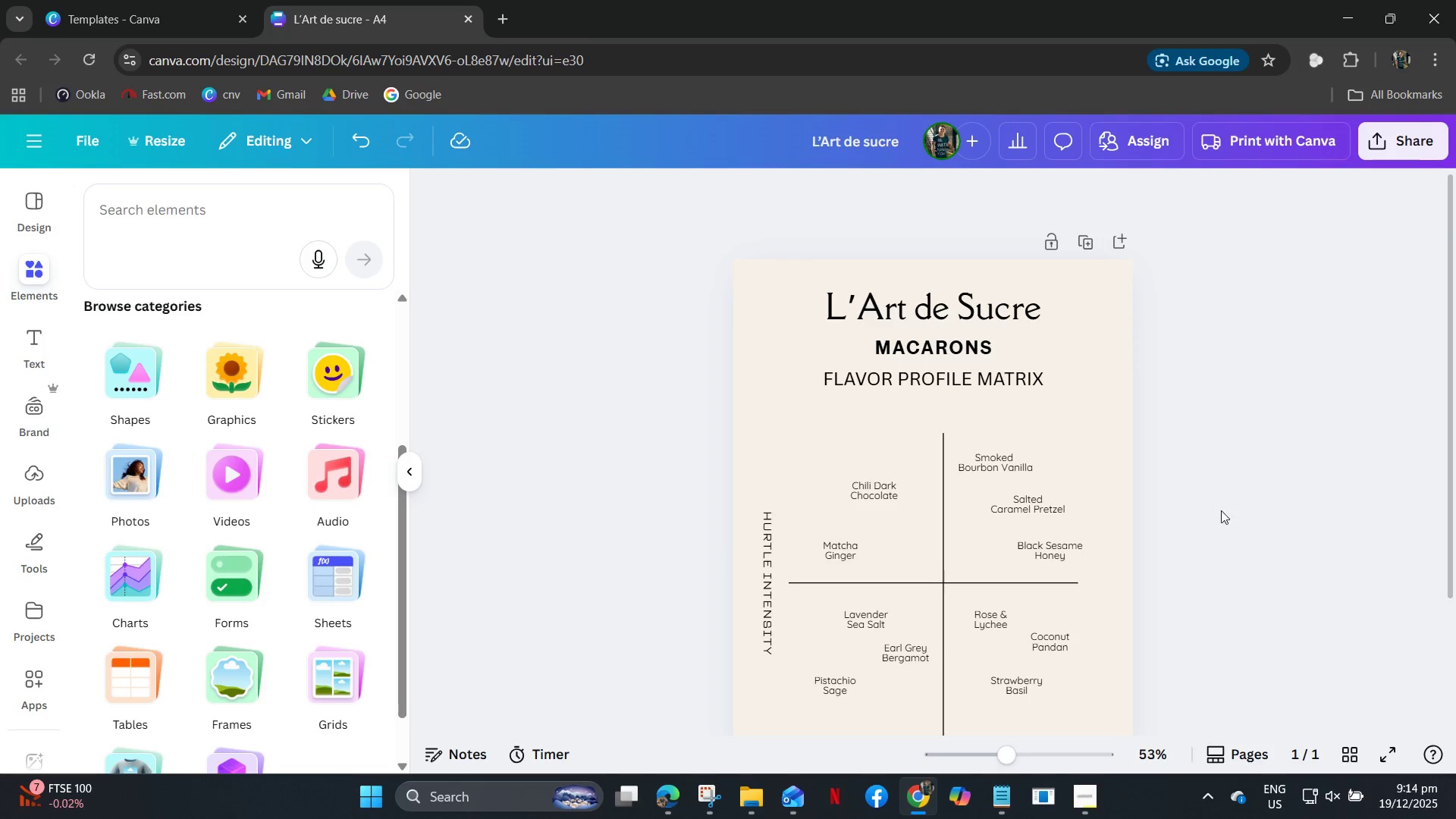 
scroll: coordinate [1221, 519], scroll_direction: down, amount: 7.0
 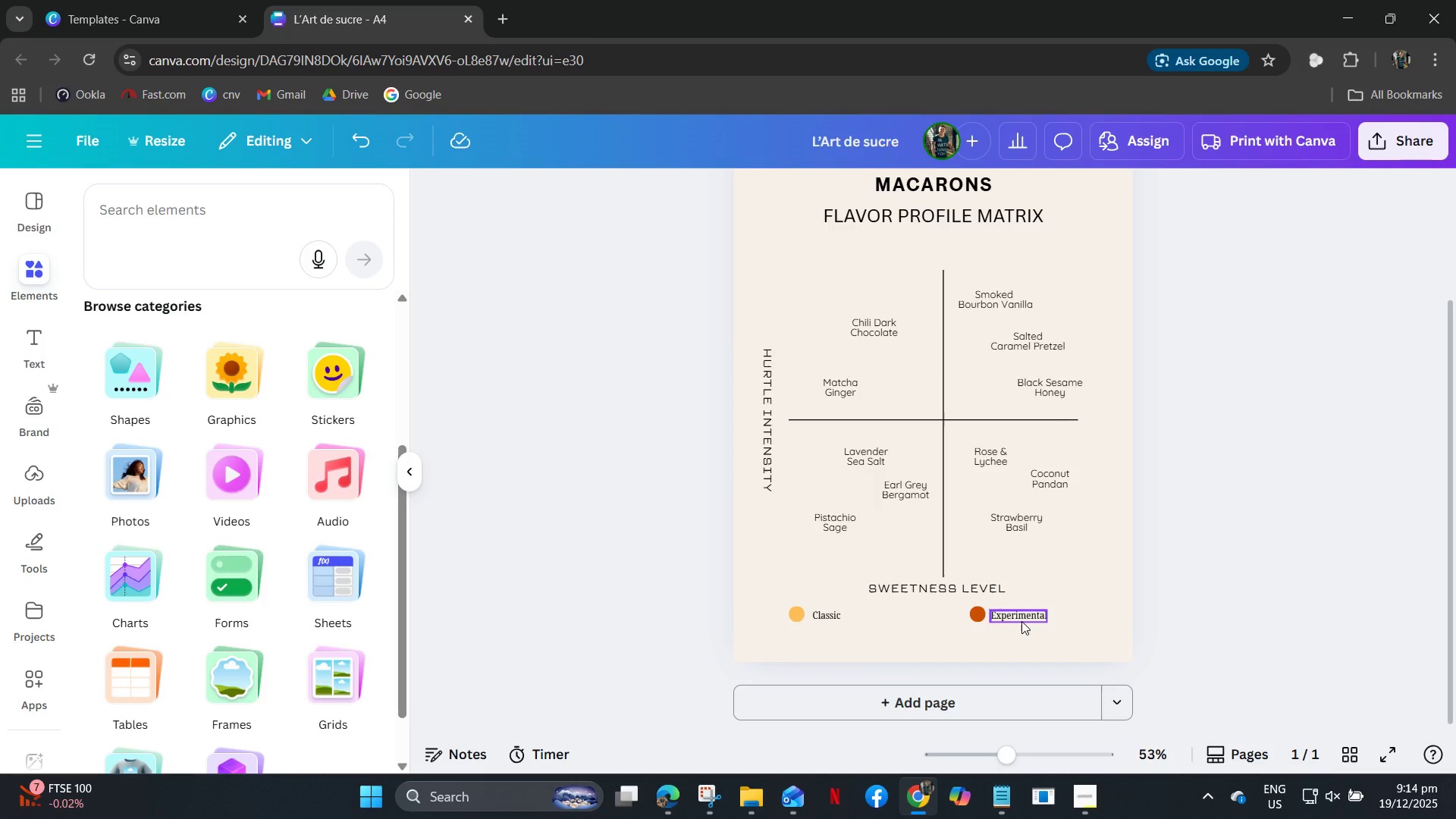 
wait(5.77)
 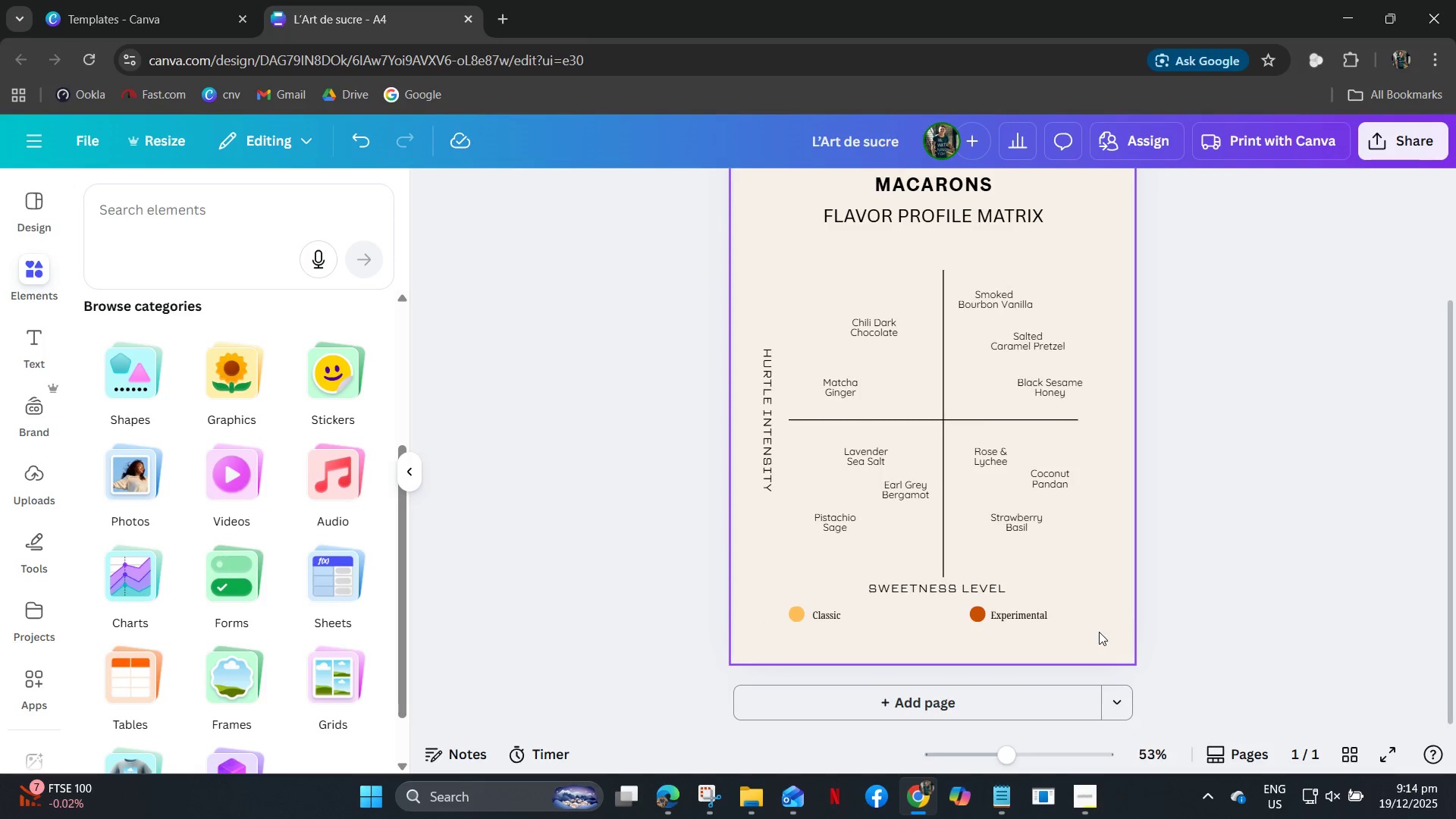 
left_click([1021, 621])
 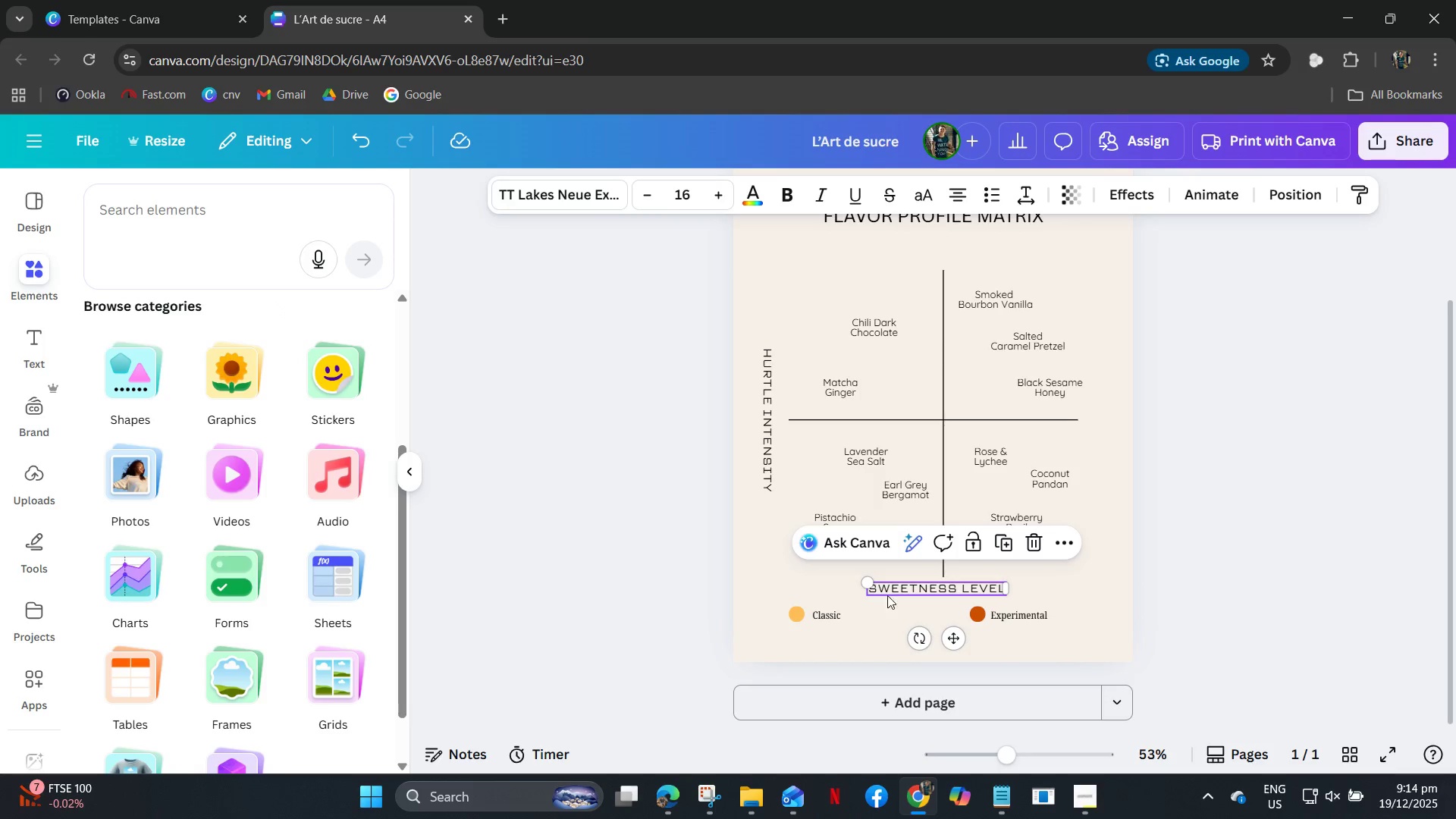 
left_click([1009, 620])
 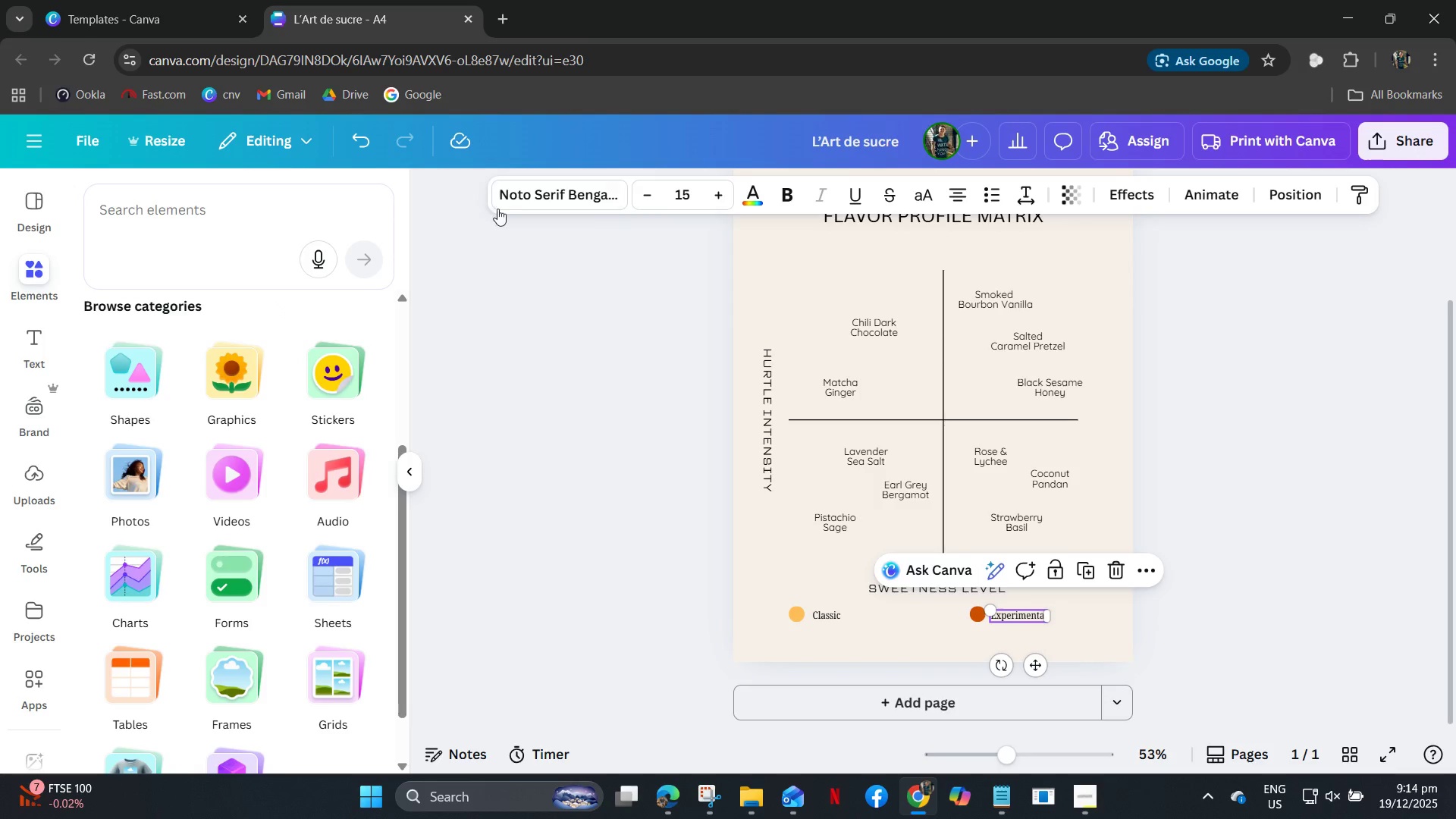 
left_click([507, 202])
 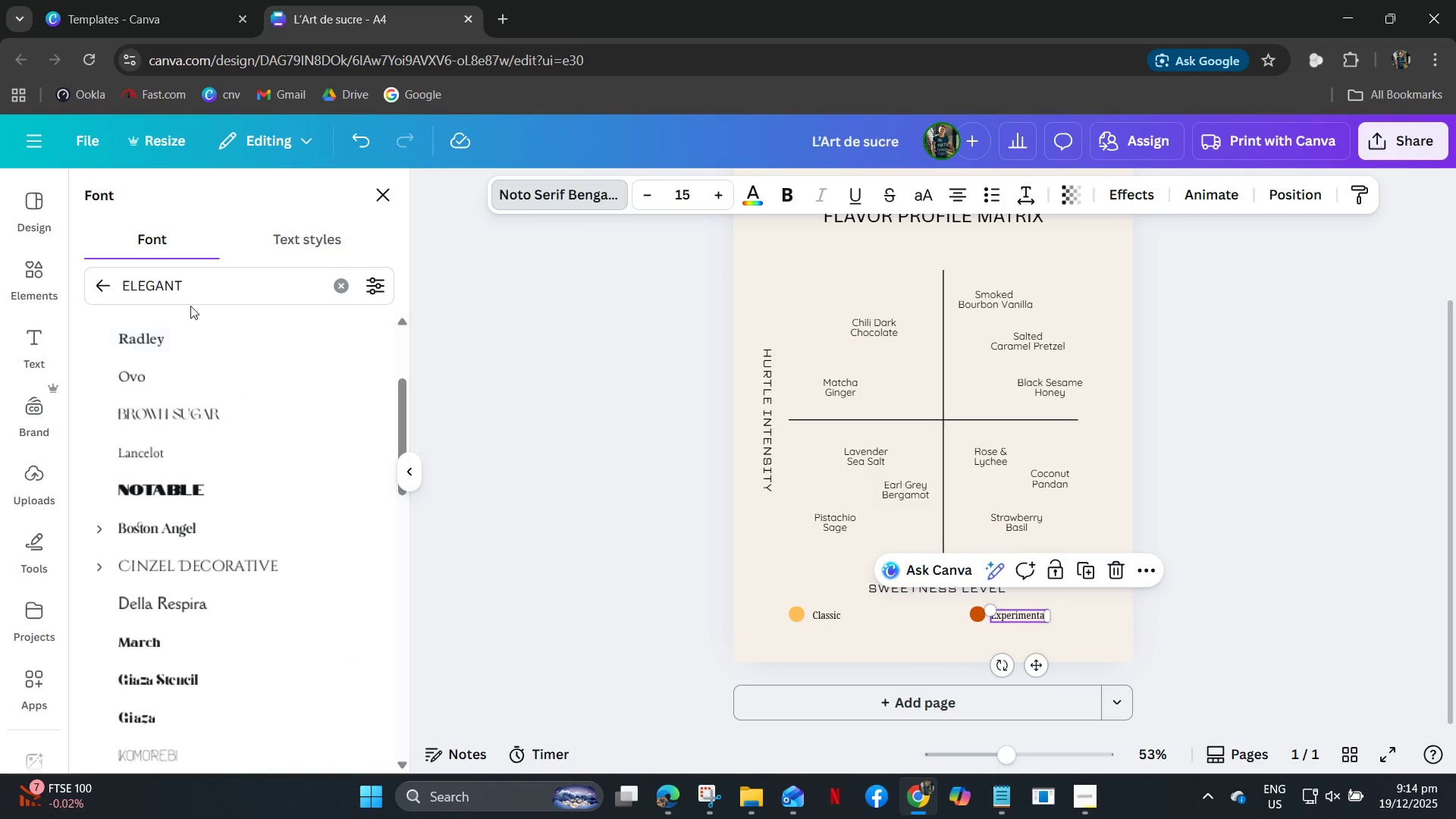 
left_click([194, 294])
 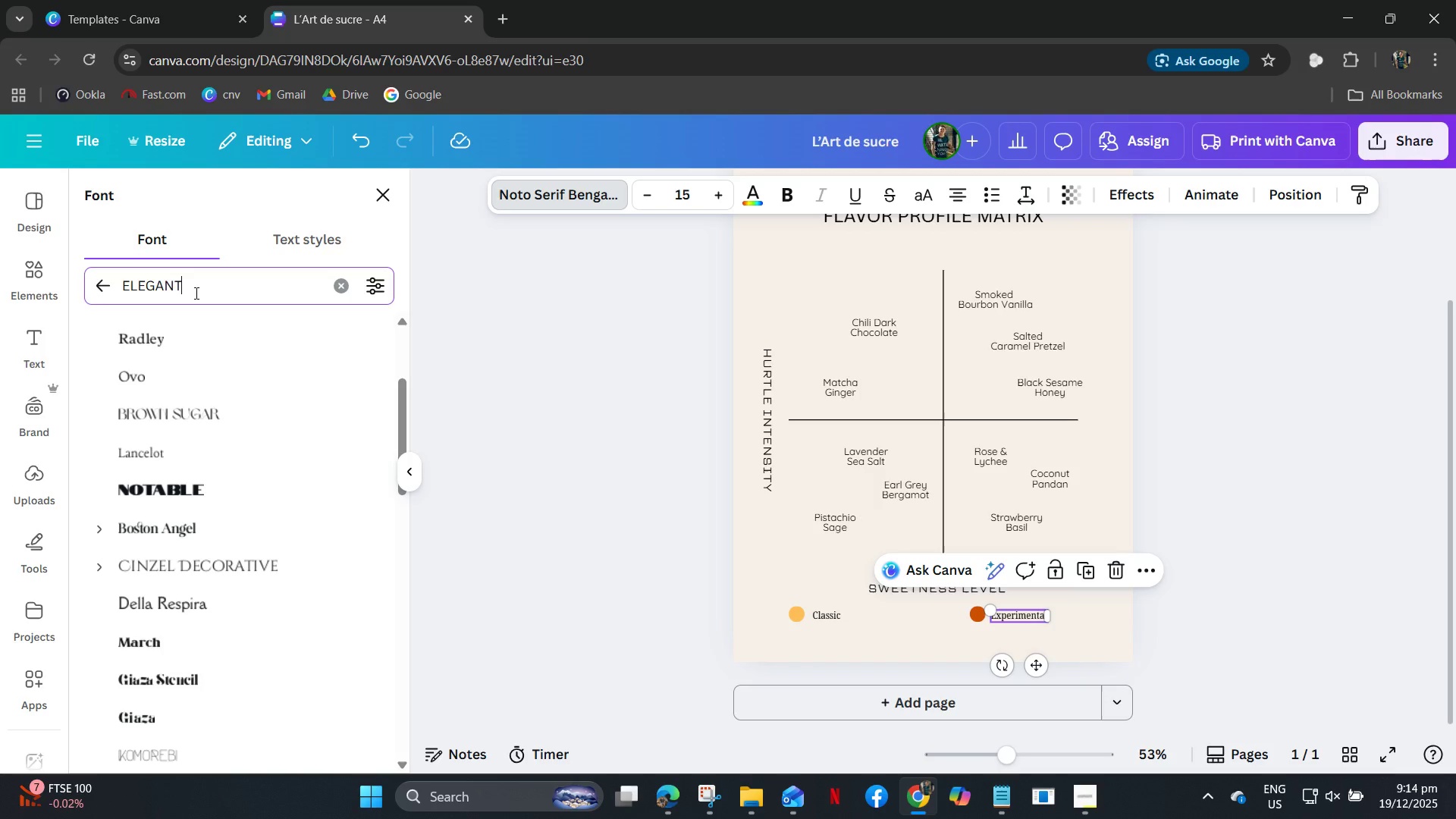 
key(Shift+Q)
 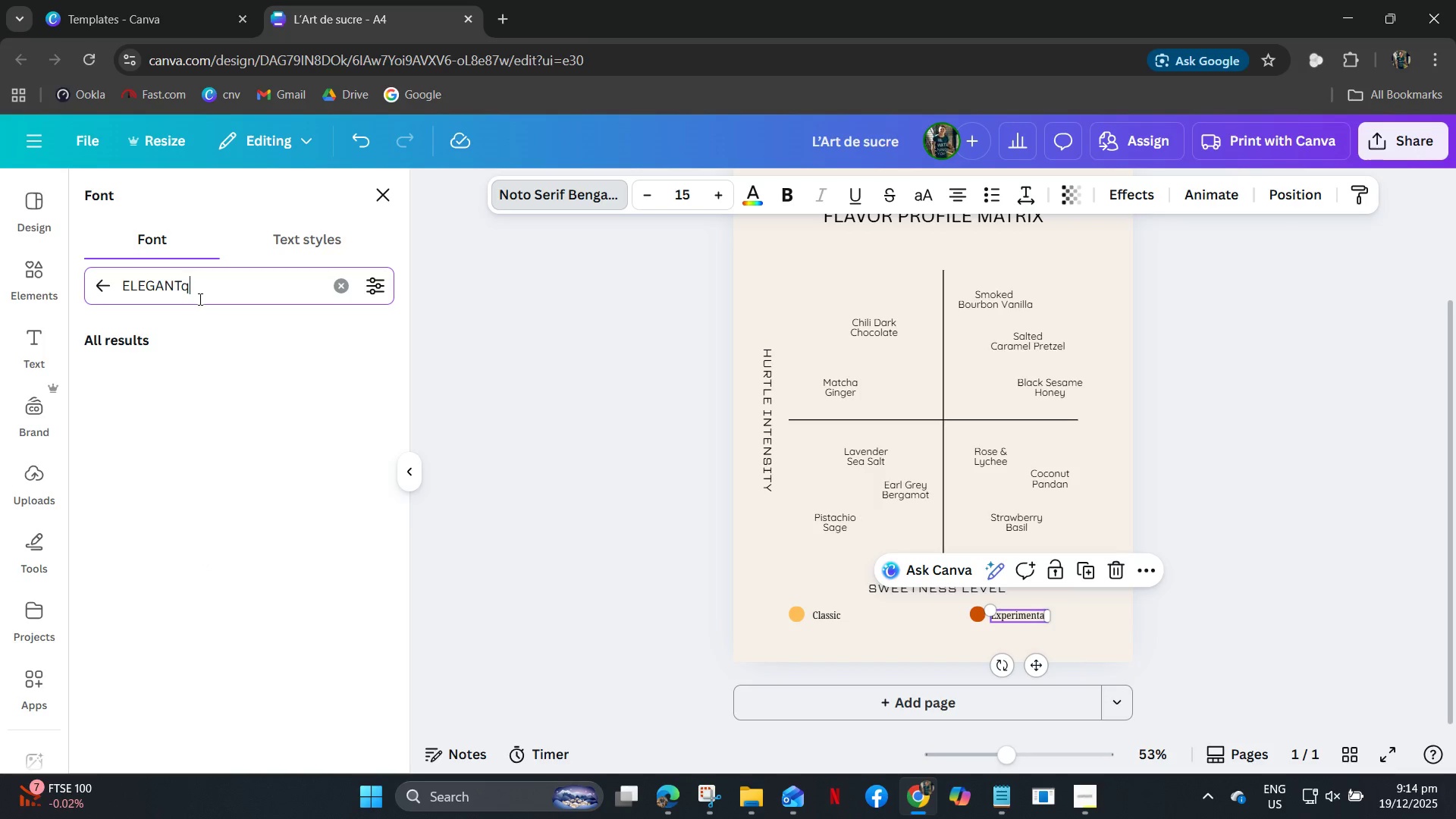 
key(Control+A)
 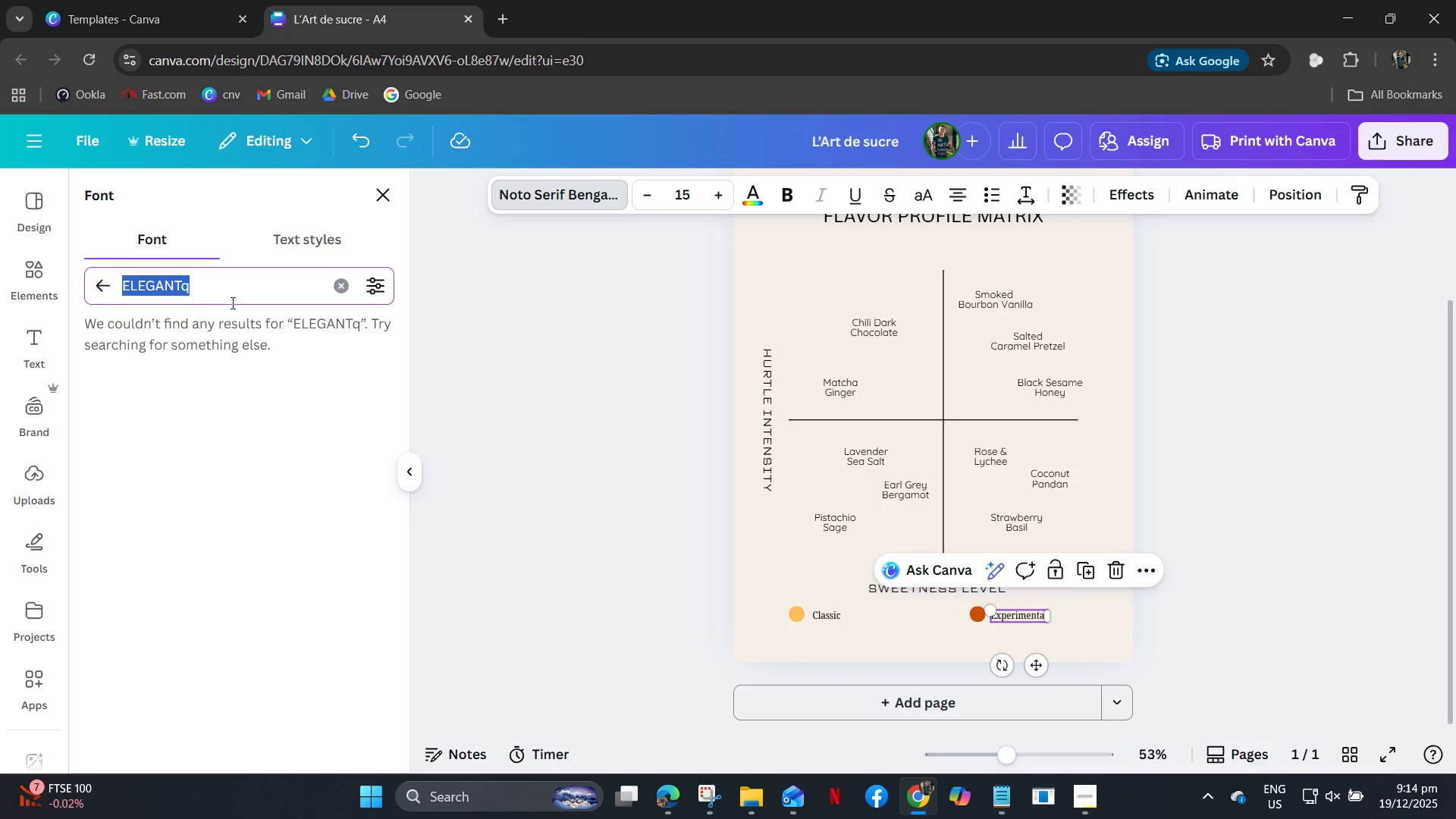 
type(TT)
 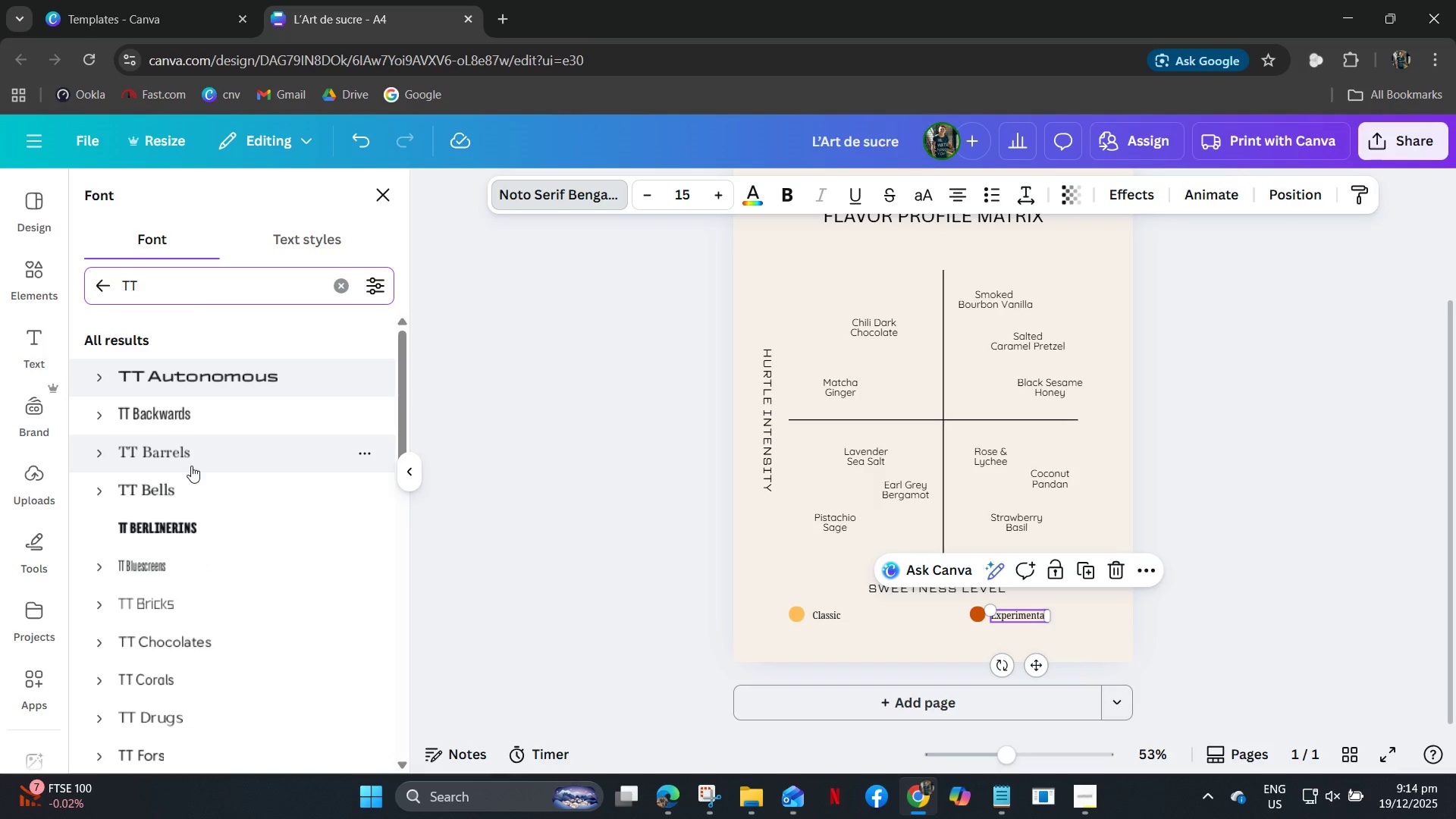 
scroll: coordinate [189, 573], scroll_direction: down, amount: 7.0
 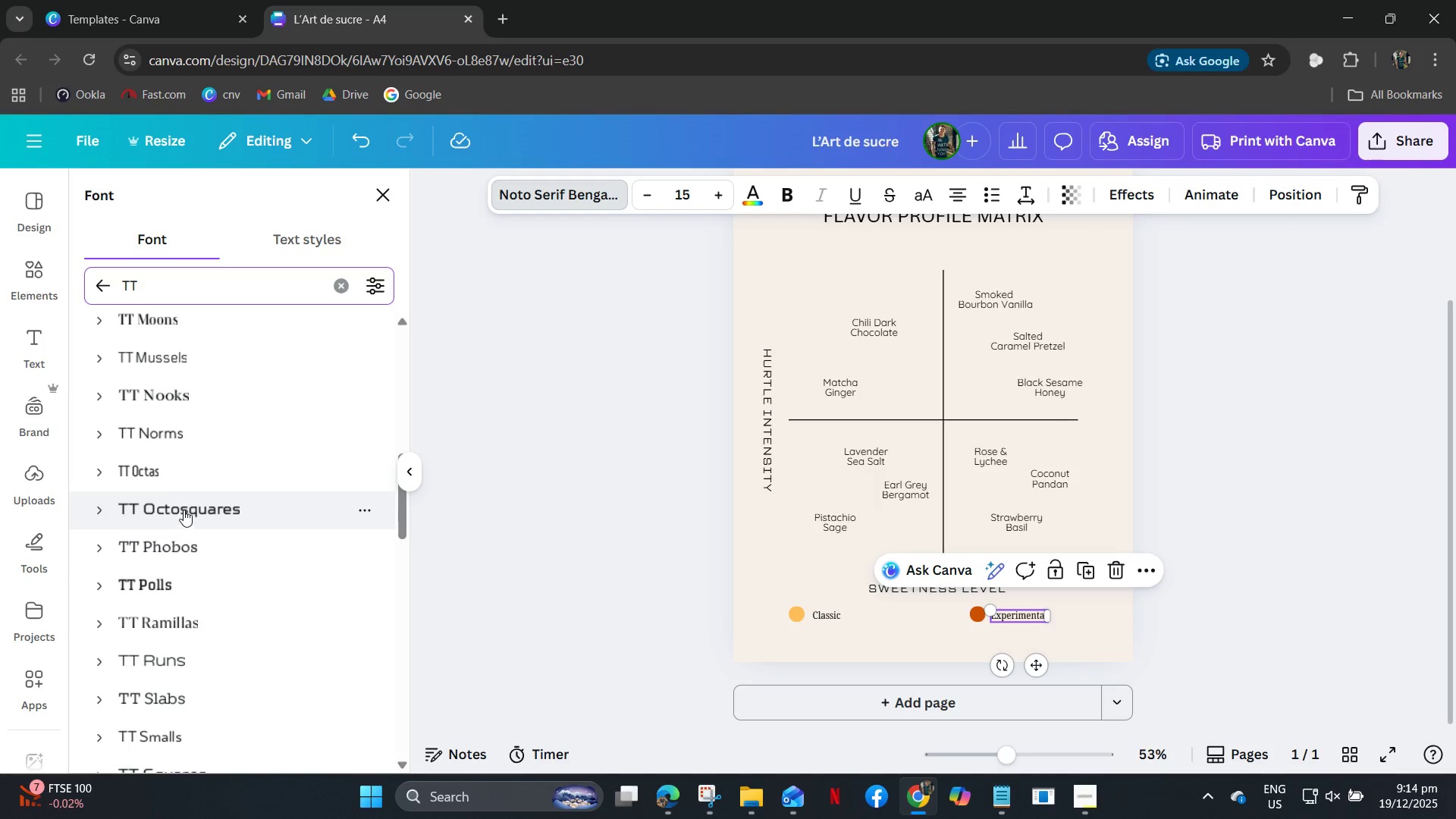 
scroll: coordinate [185, 455], scroll_direction: up, amount: 2.0
 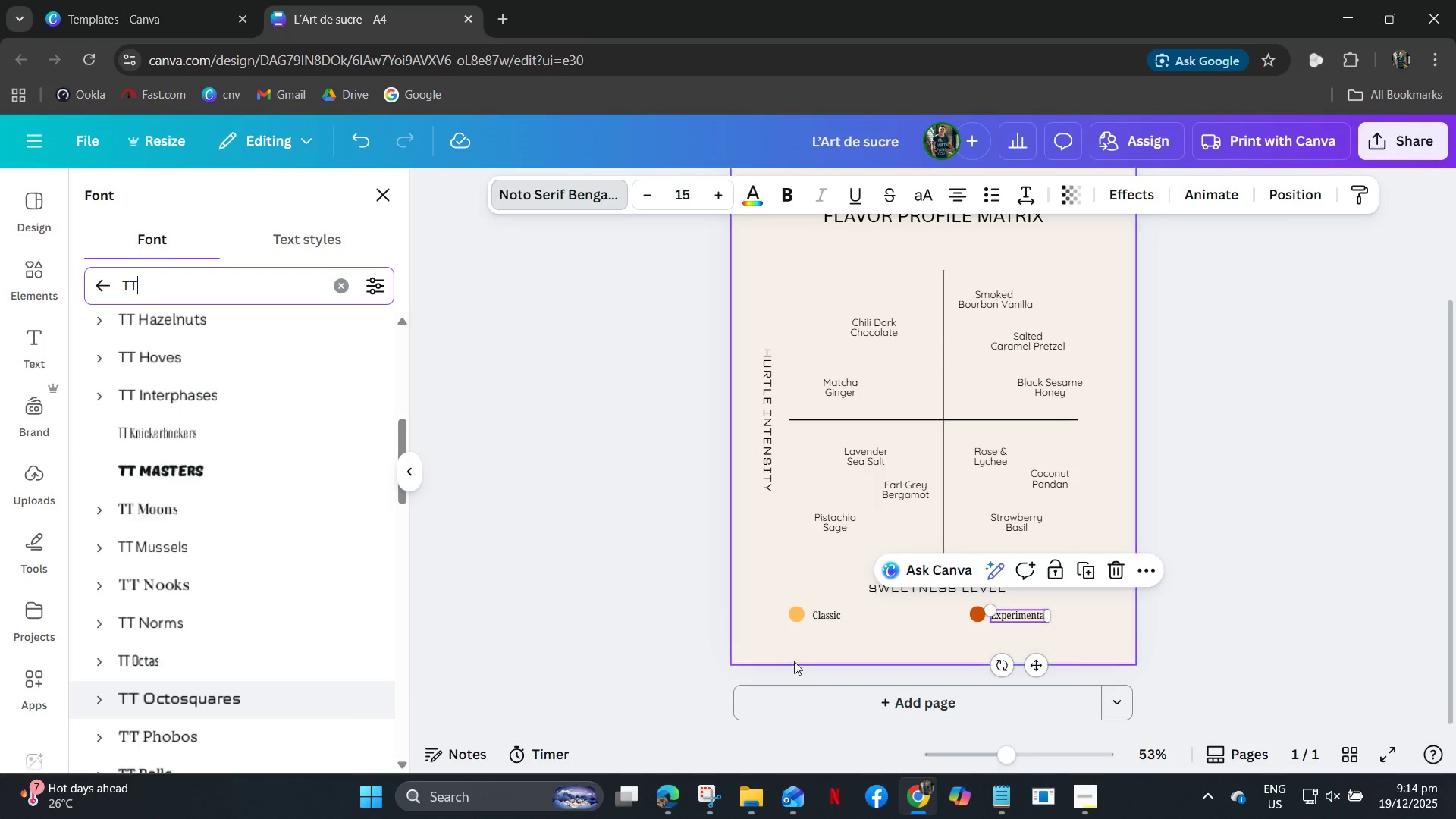 
left_click([1207, 651])
 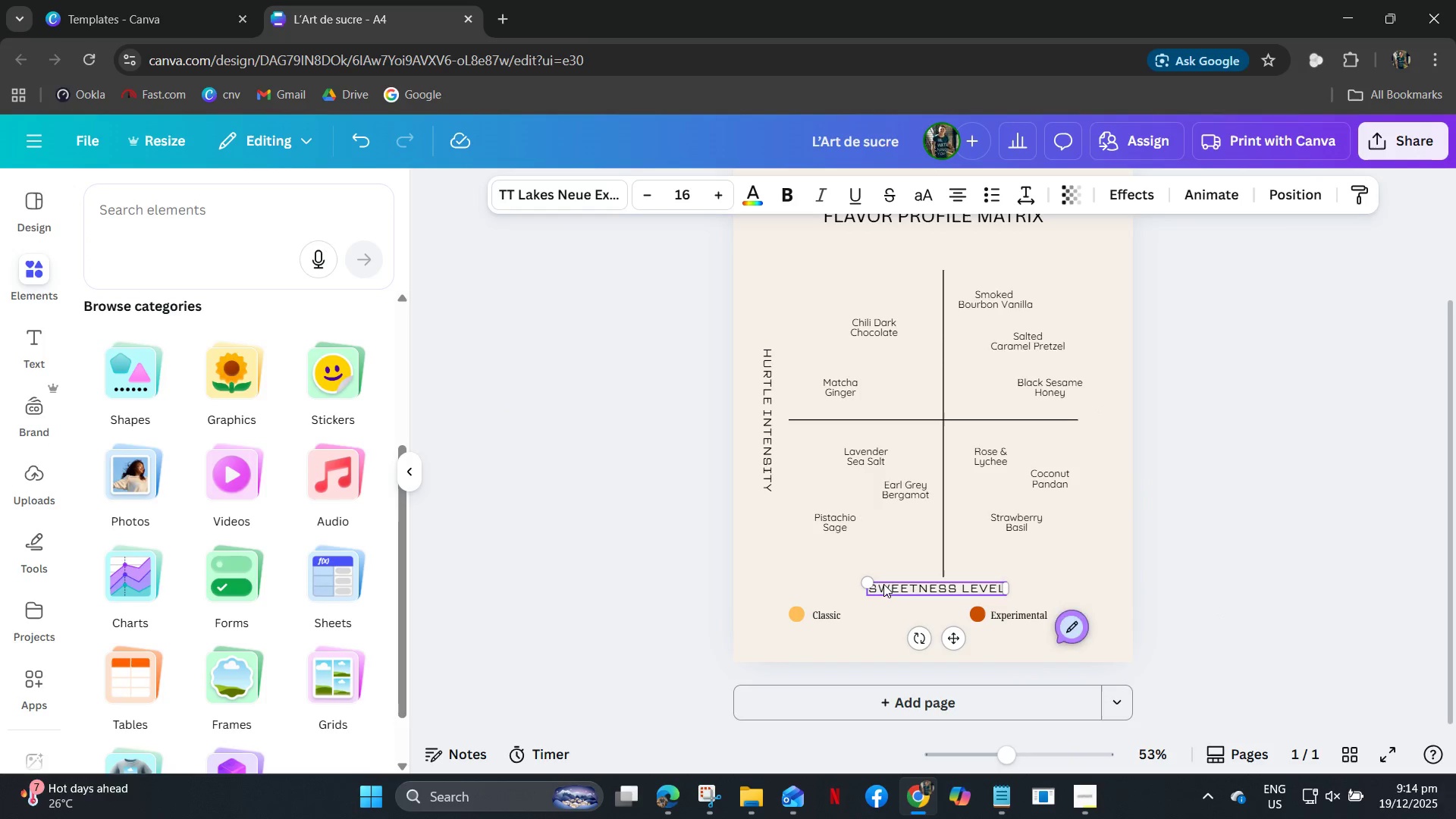 
left_click([584, 187])
 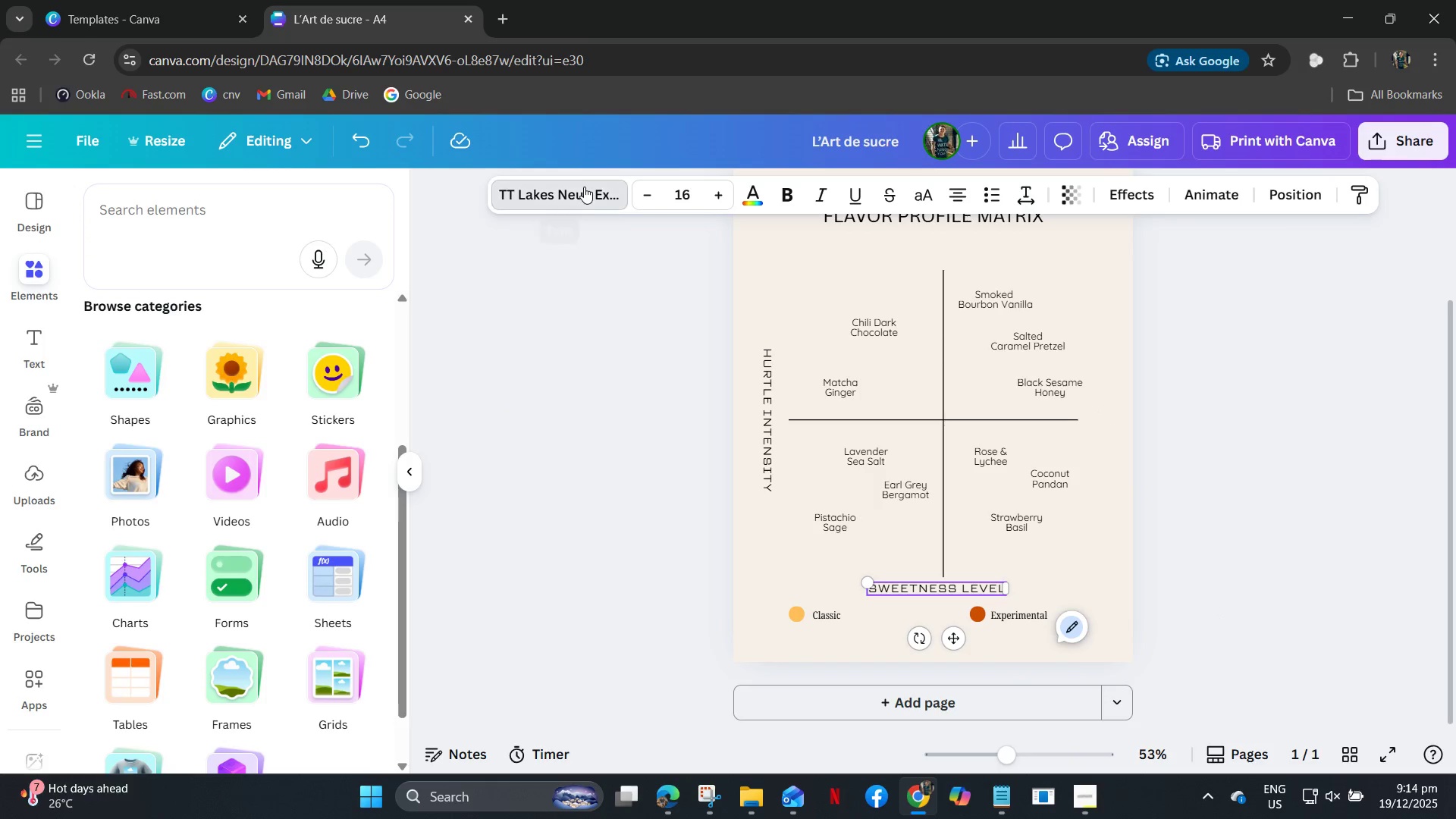 
key(Control+A)
 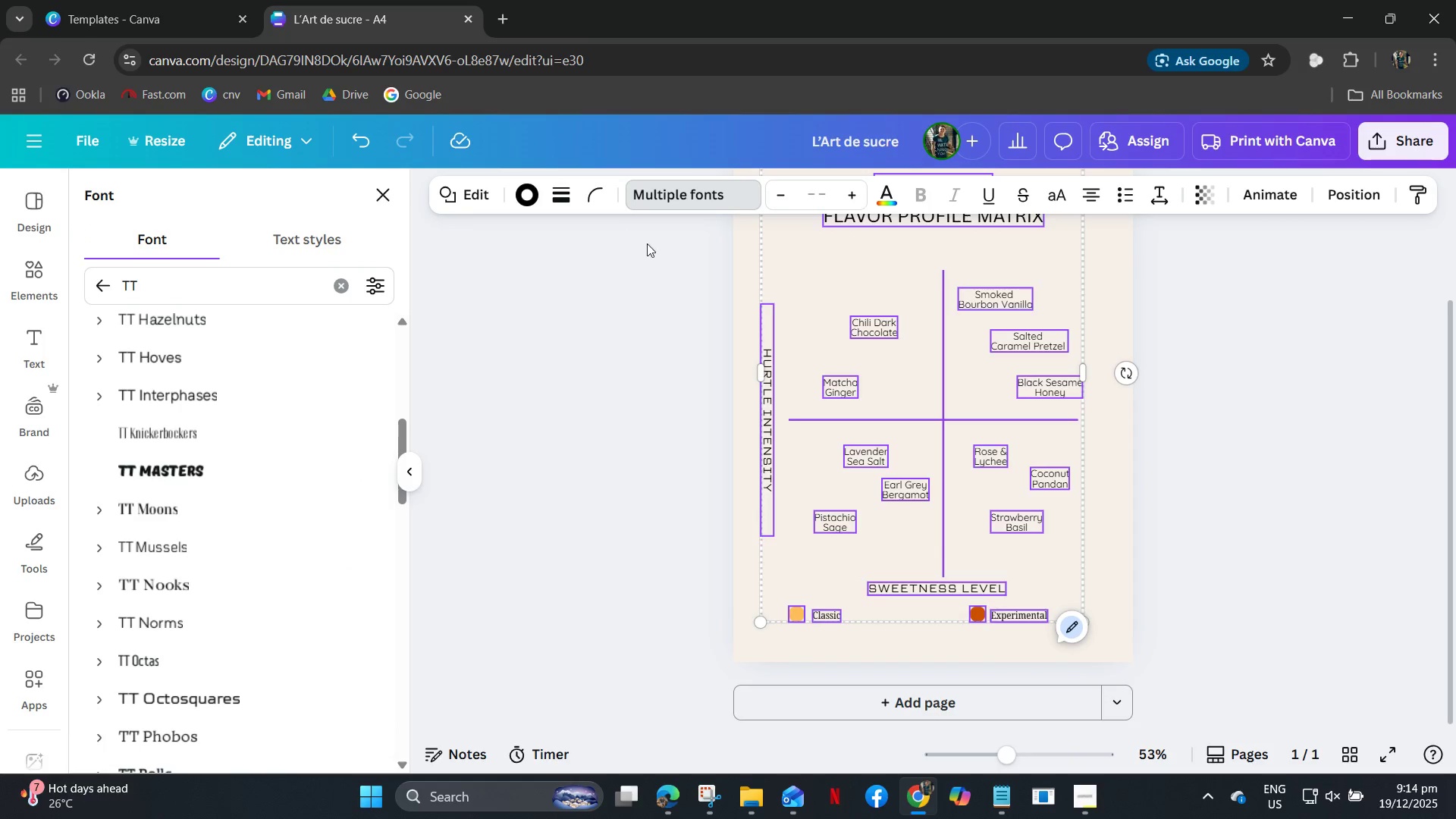 
key(Control+C)
 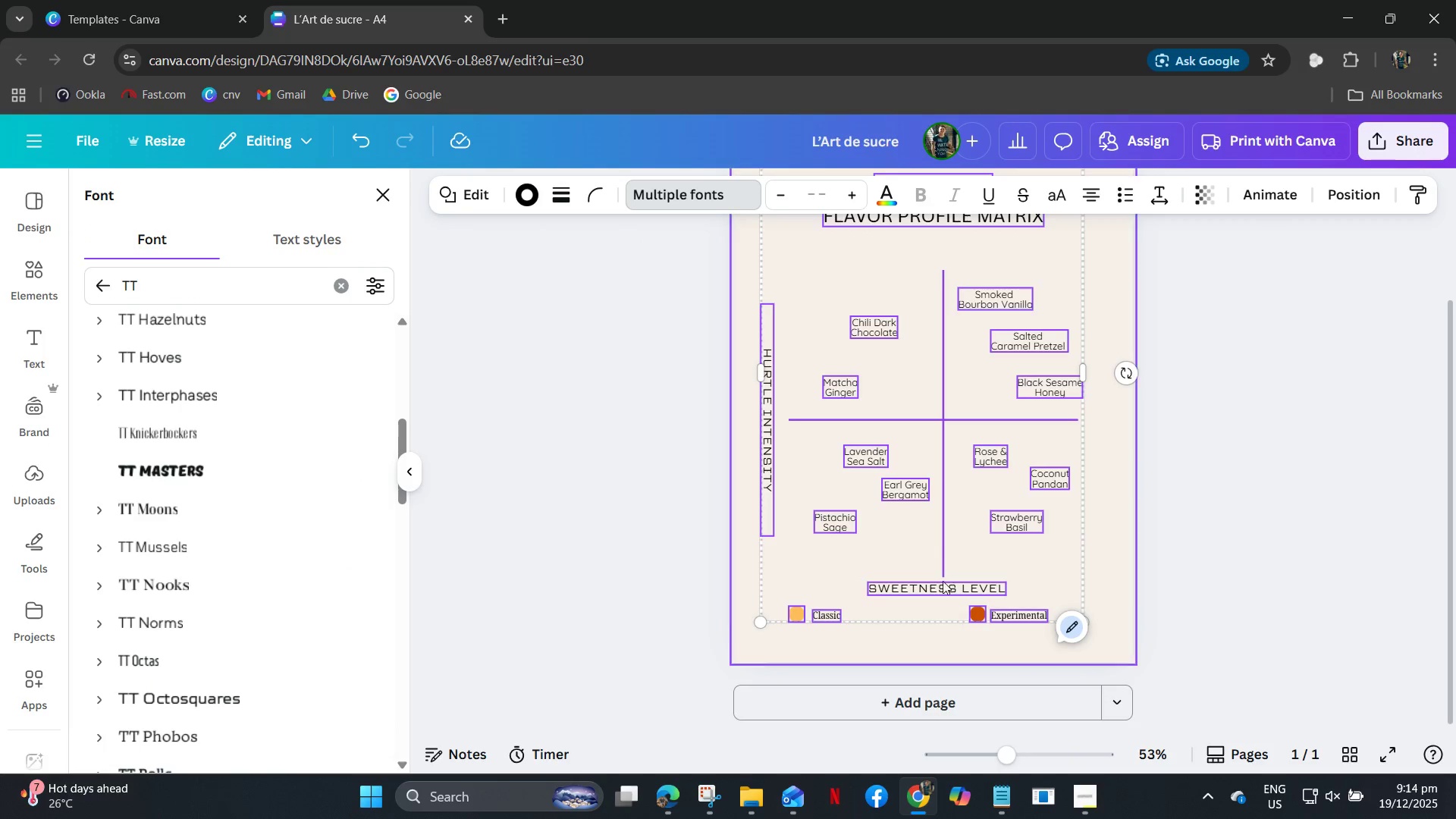 
left_click([1238, 579])
 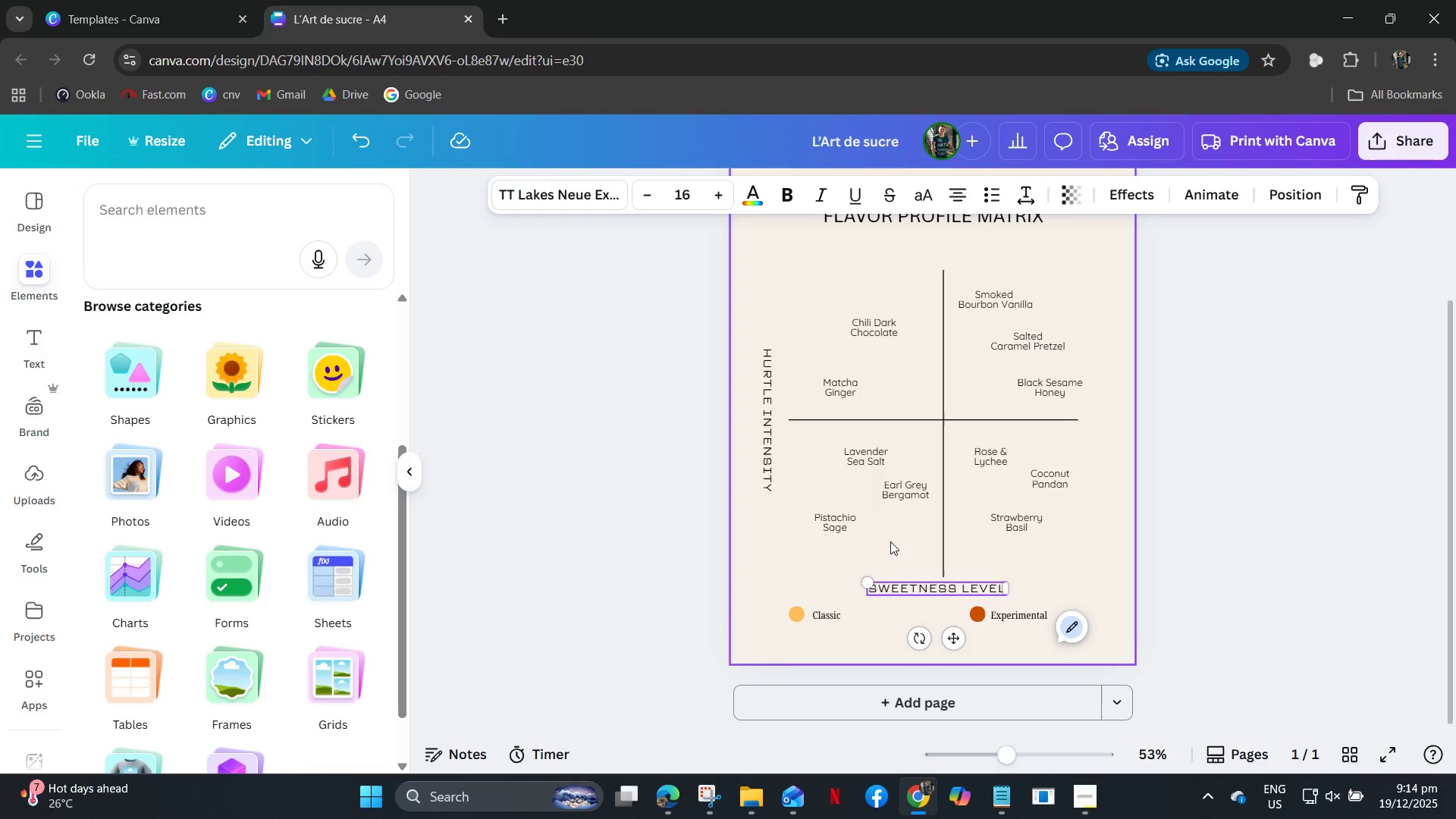 
left_click([548, 193])
 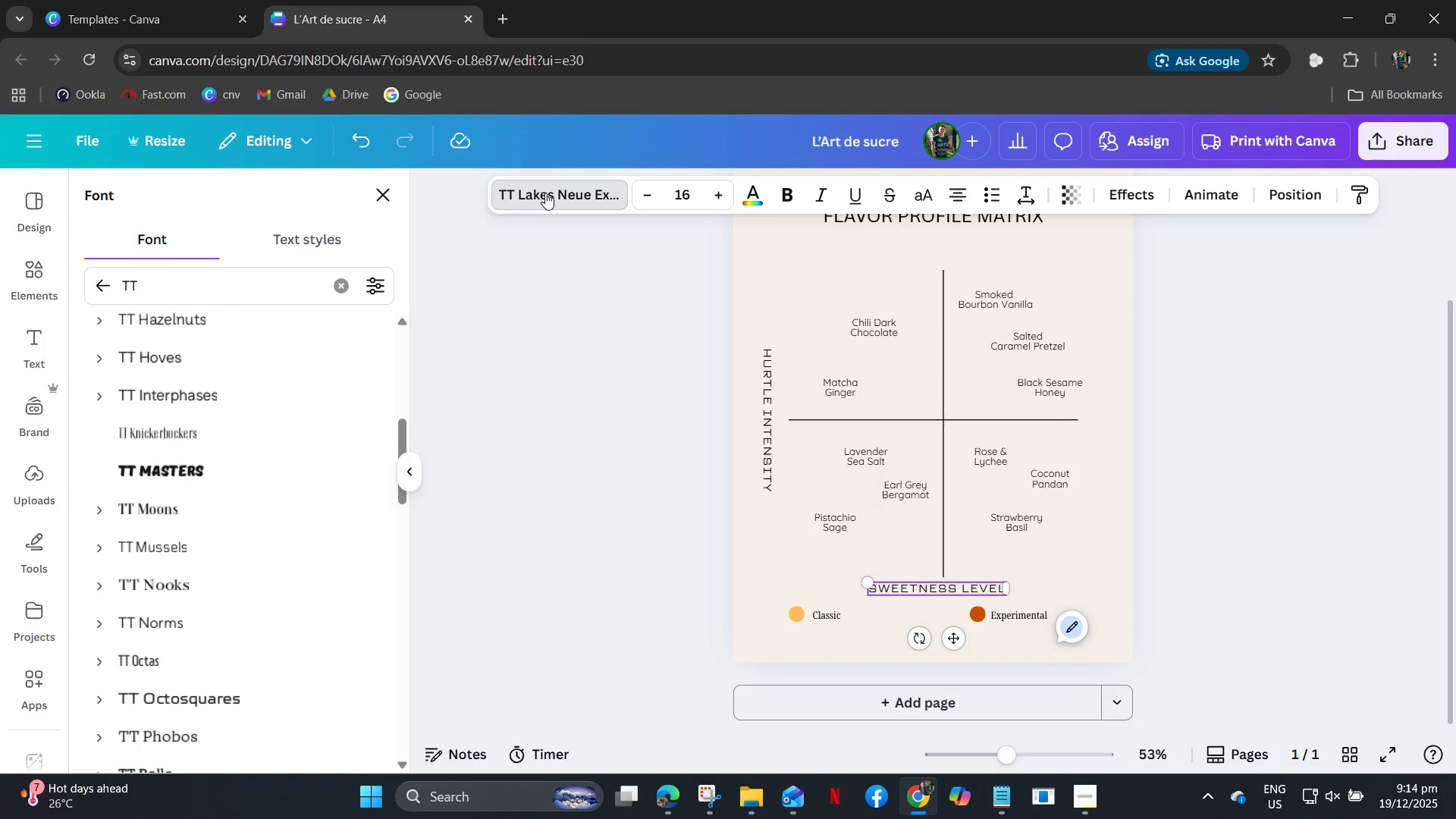 
hold_key(key=ControlLeft, duration=0.5)
 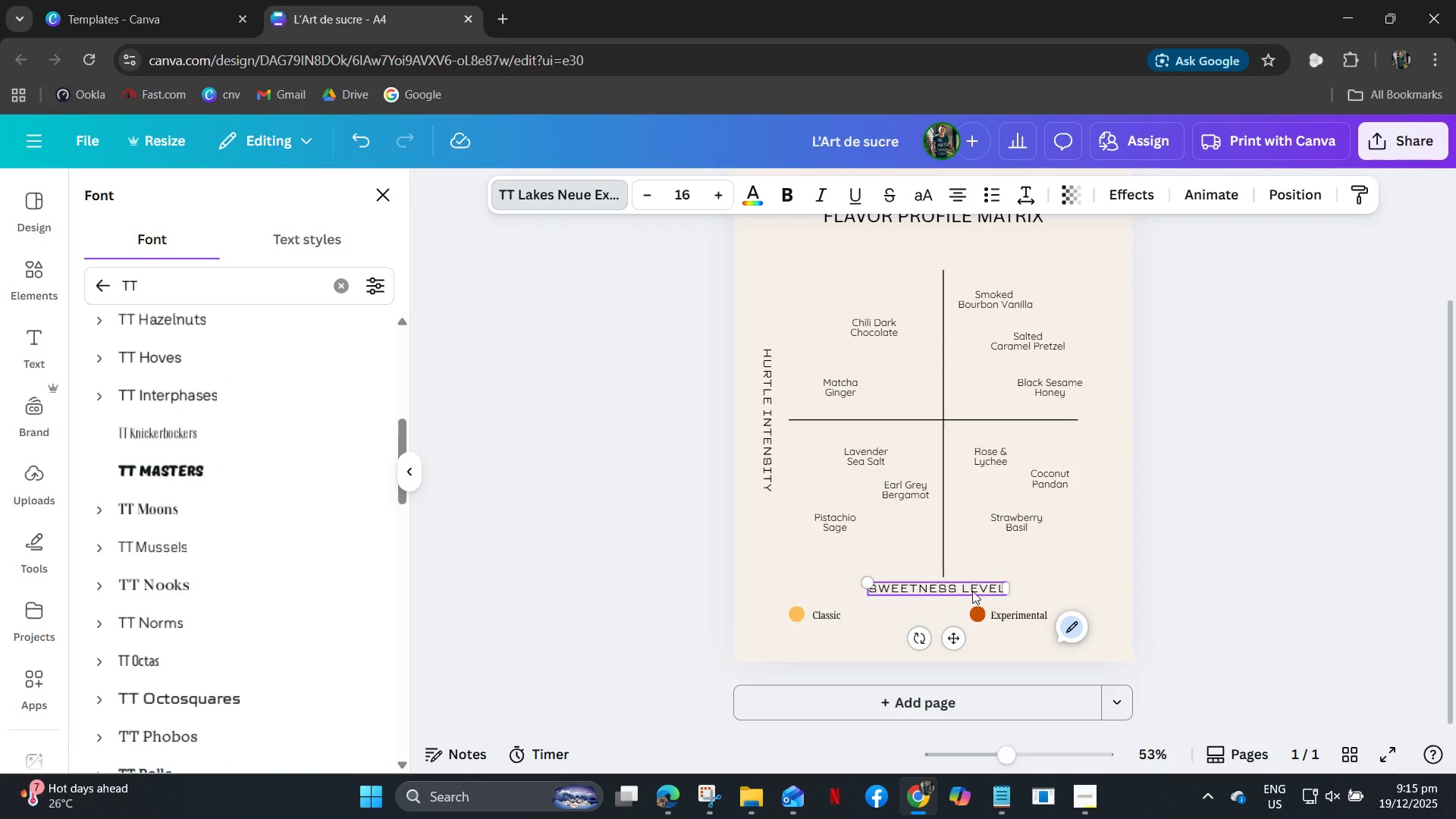 
wait(6.55)
 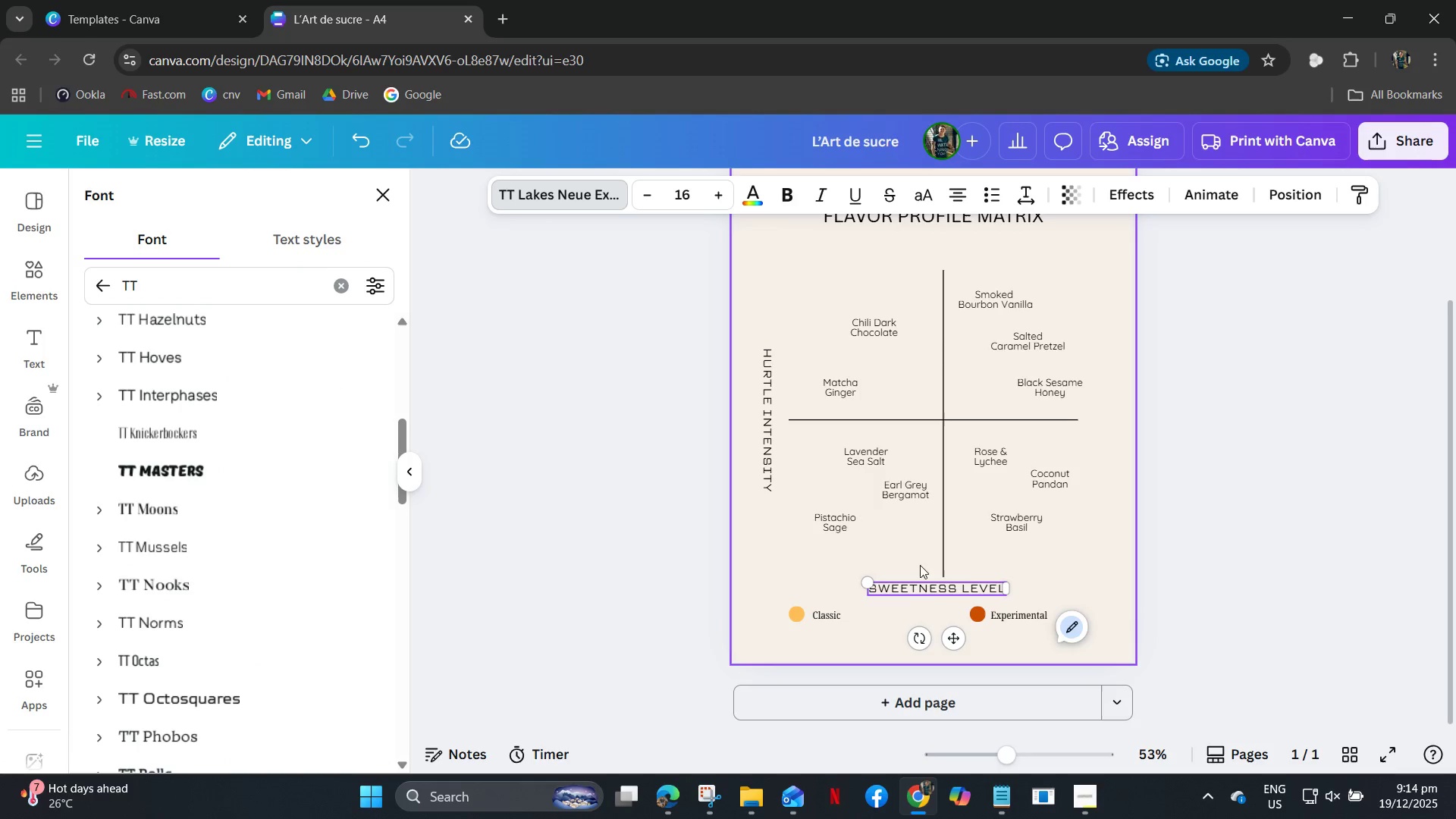 
left_click([1022, 619])
 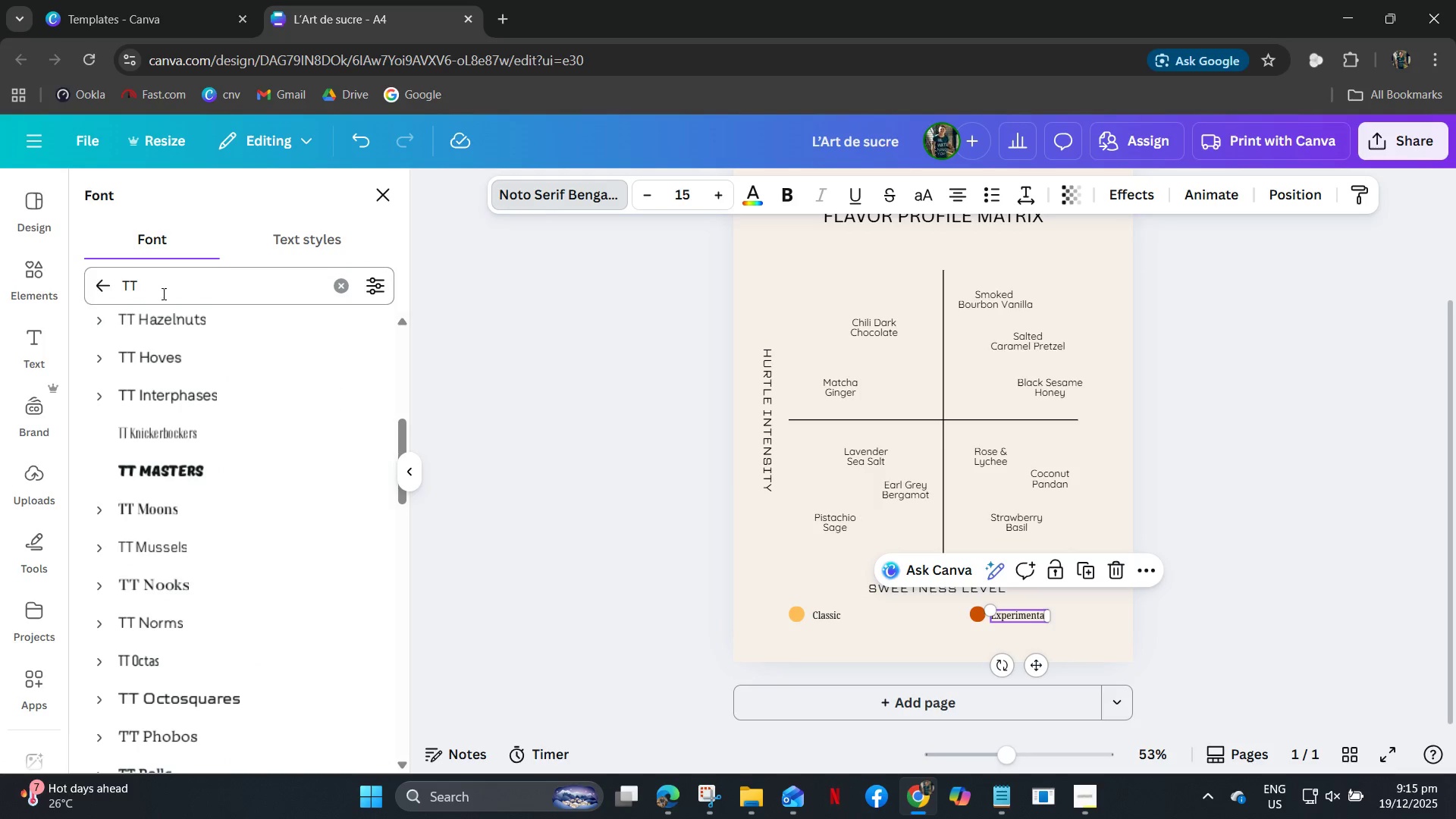 
left_click([102, 284])
 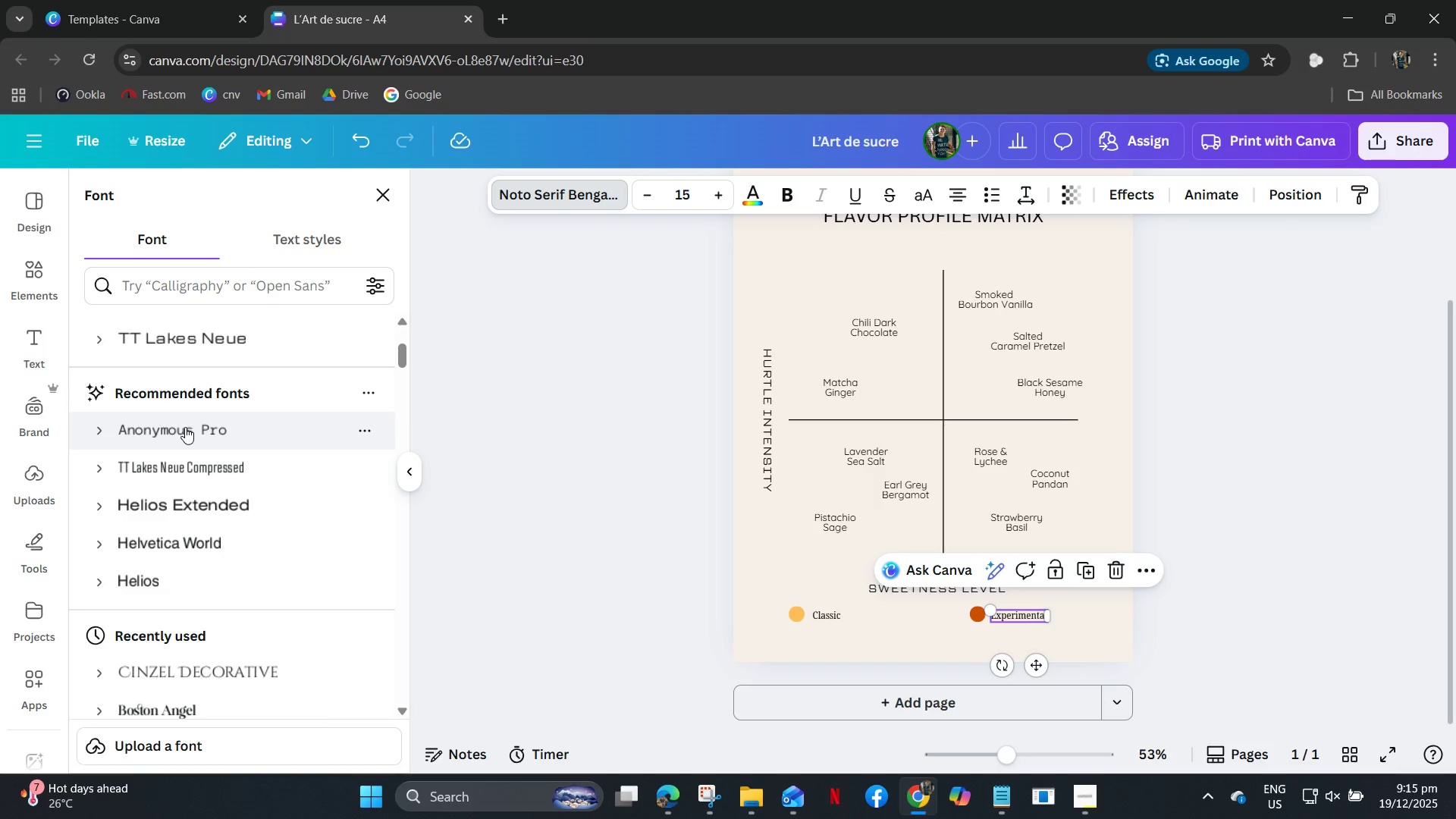 
left_click([185, 427])
 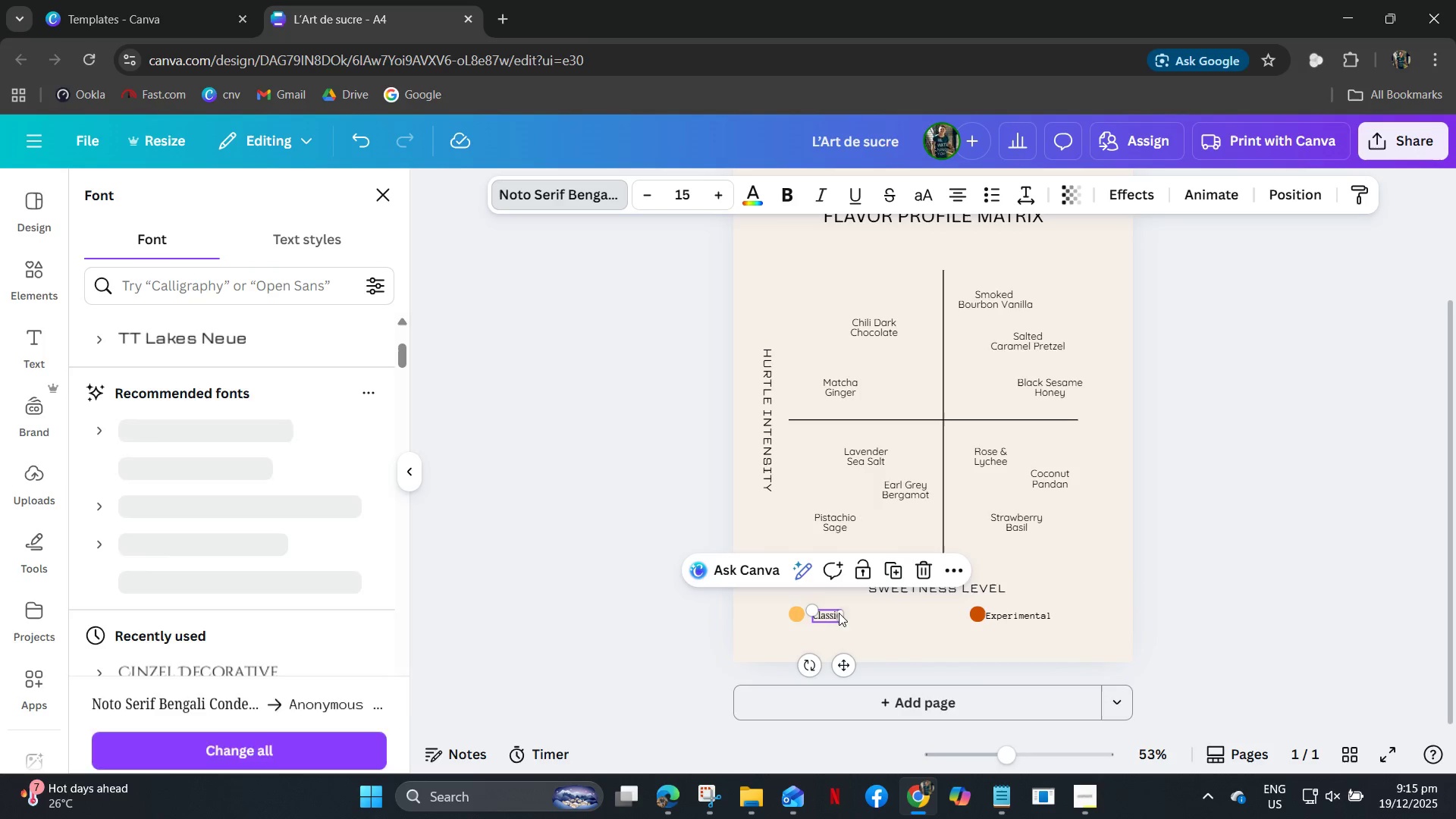 
wait(9.38)
 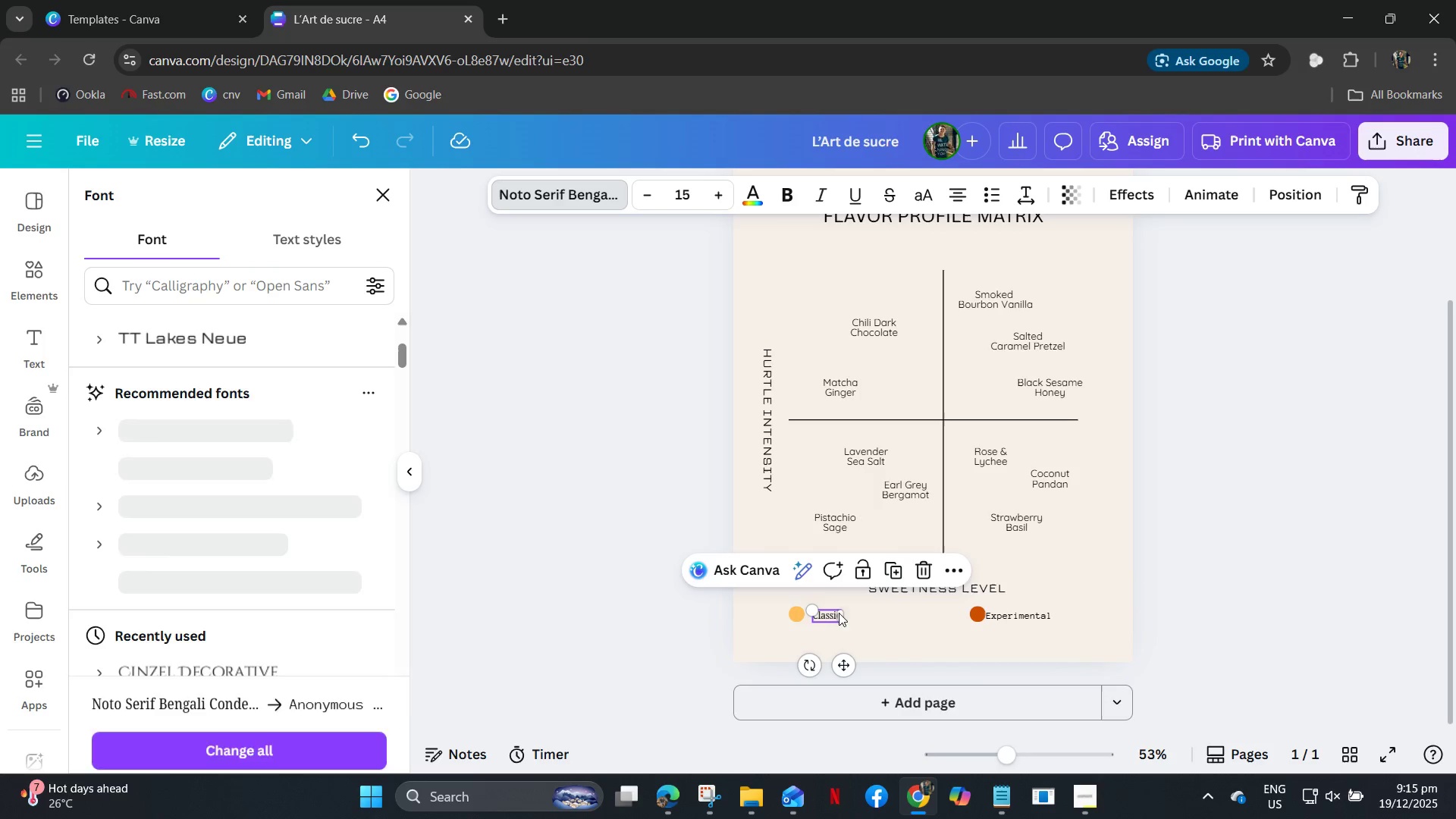 
scroll: coordinate [188, 460], scroll_direction: down, amount: 2.0
 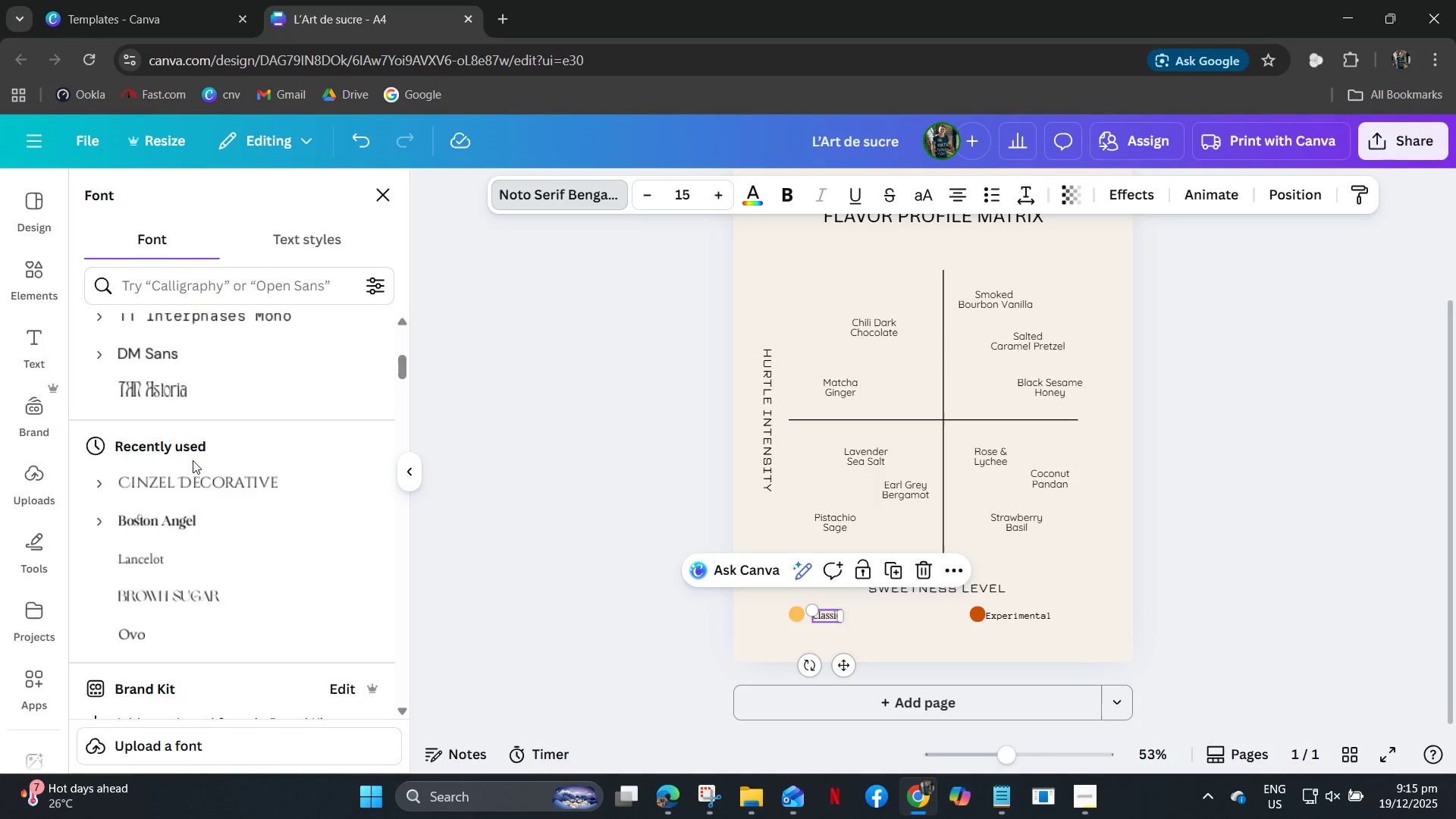 
scroll: coordinate [193, 460], scroll_direction: up, amount: 3.0
 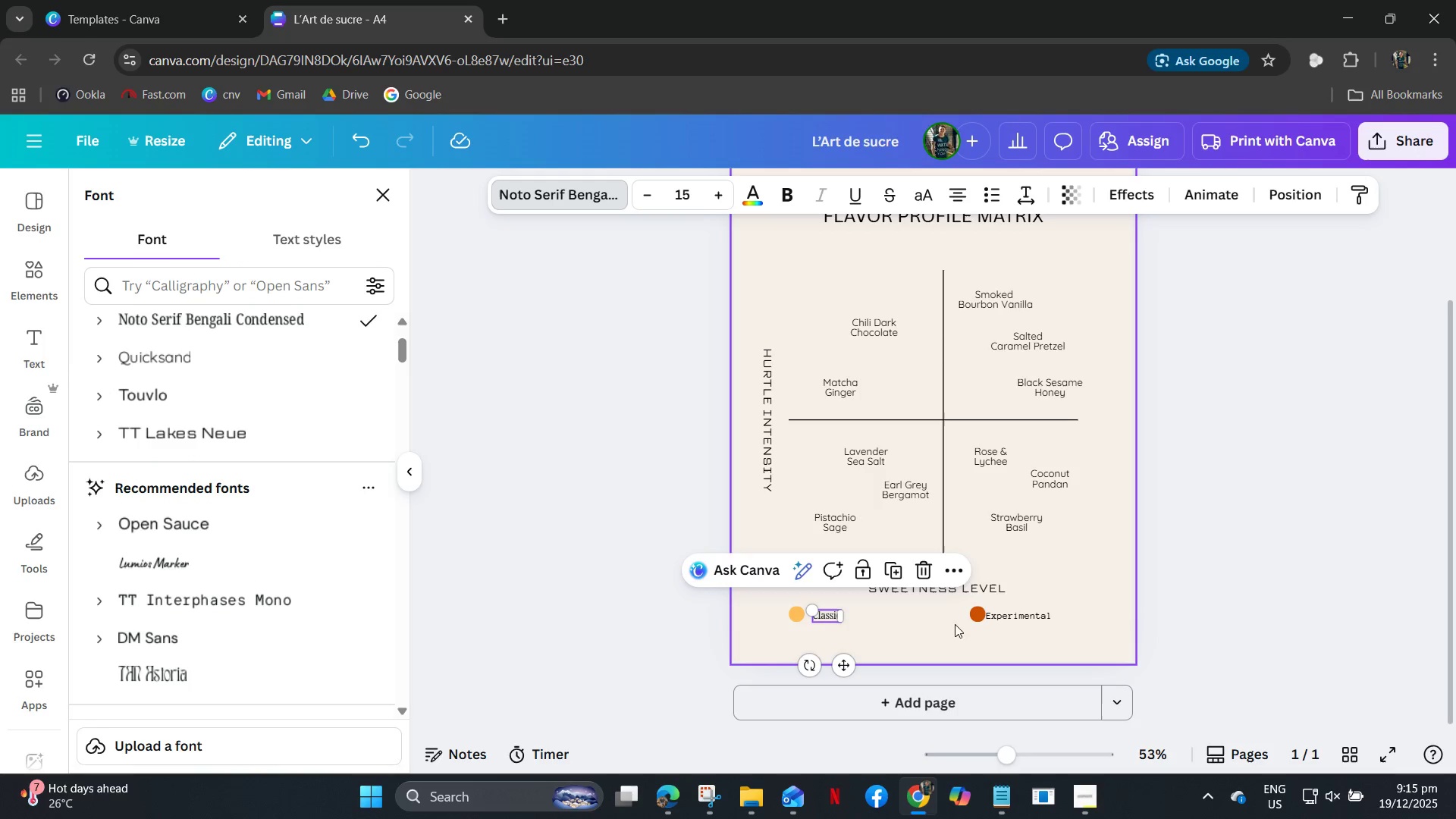 
left_click([1035, 616])
 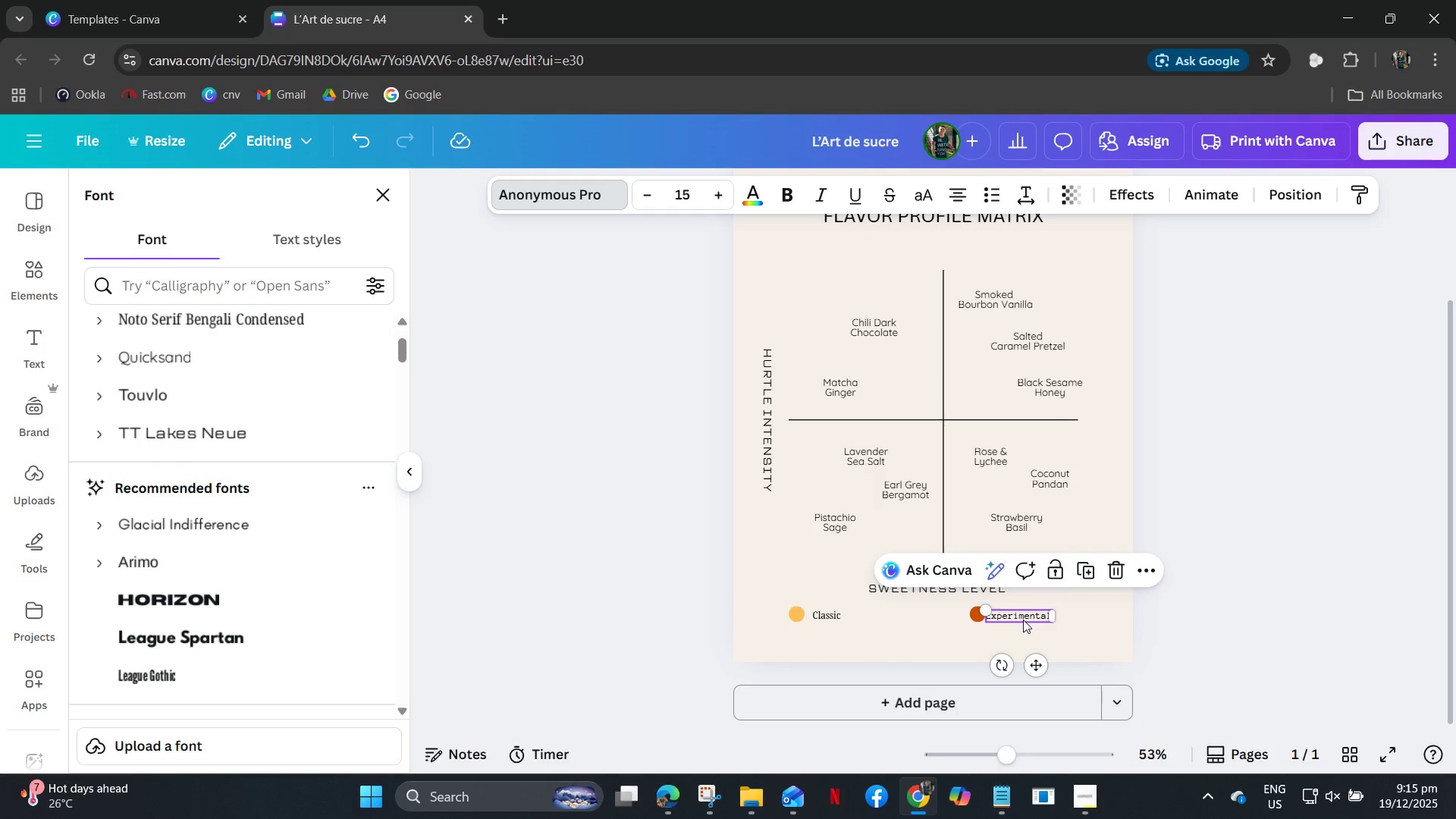 
wait(7.26)
 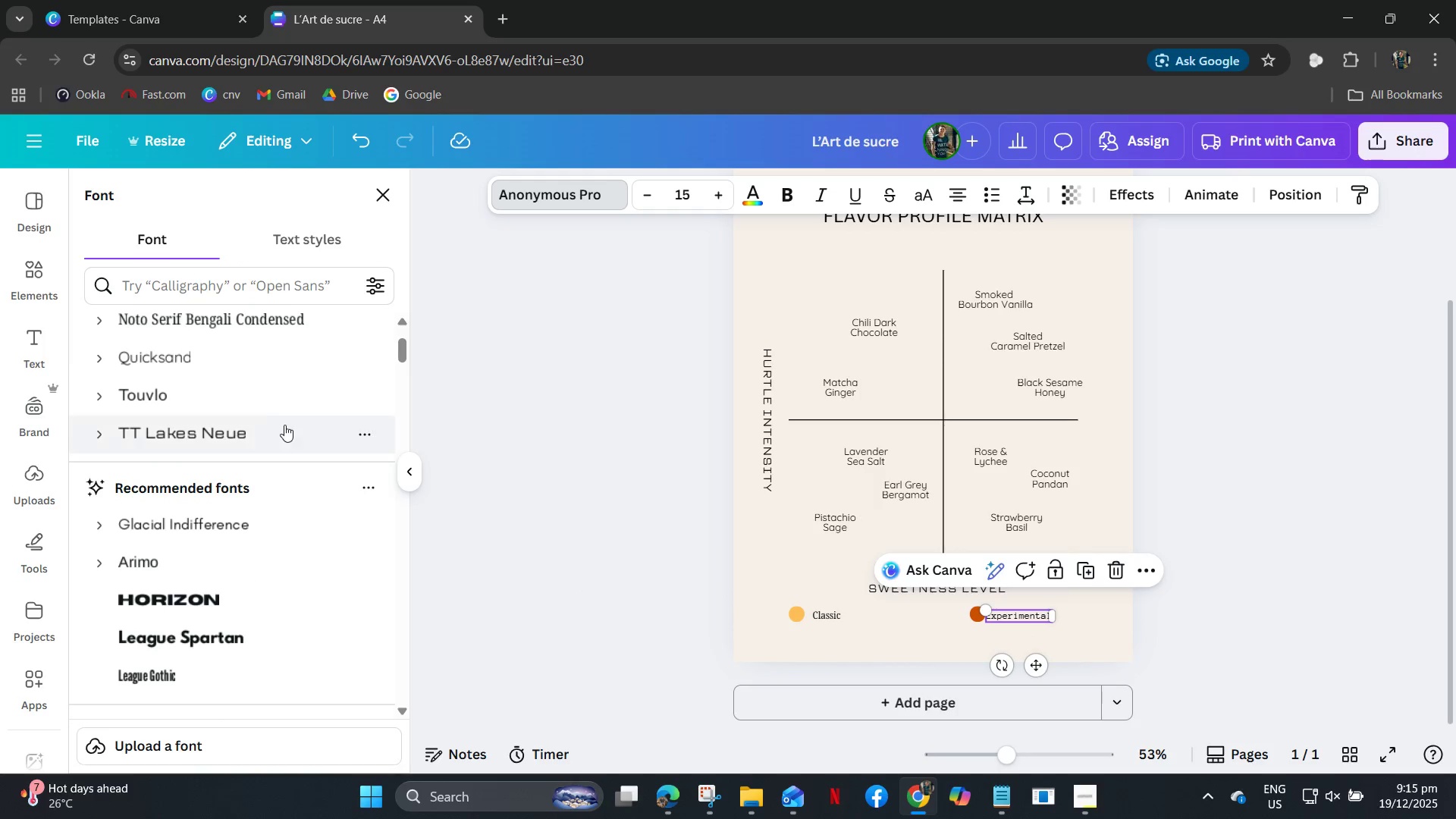 
left_click([825, 618])
 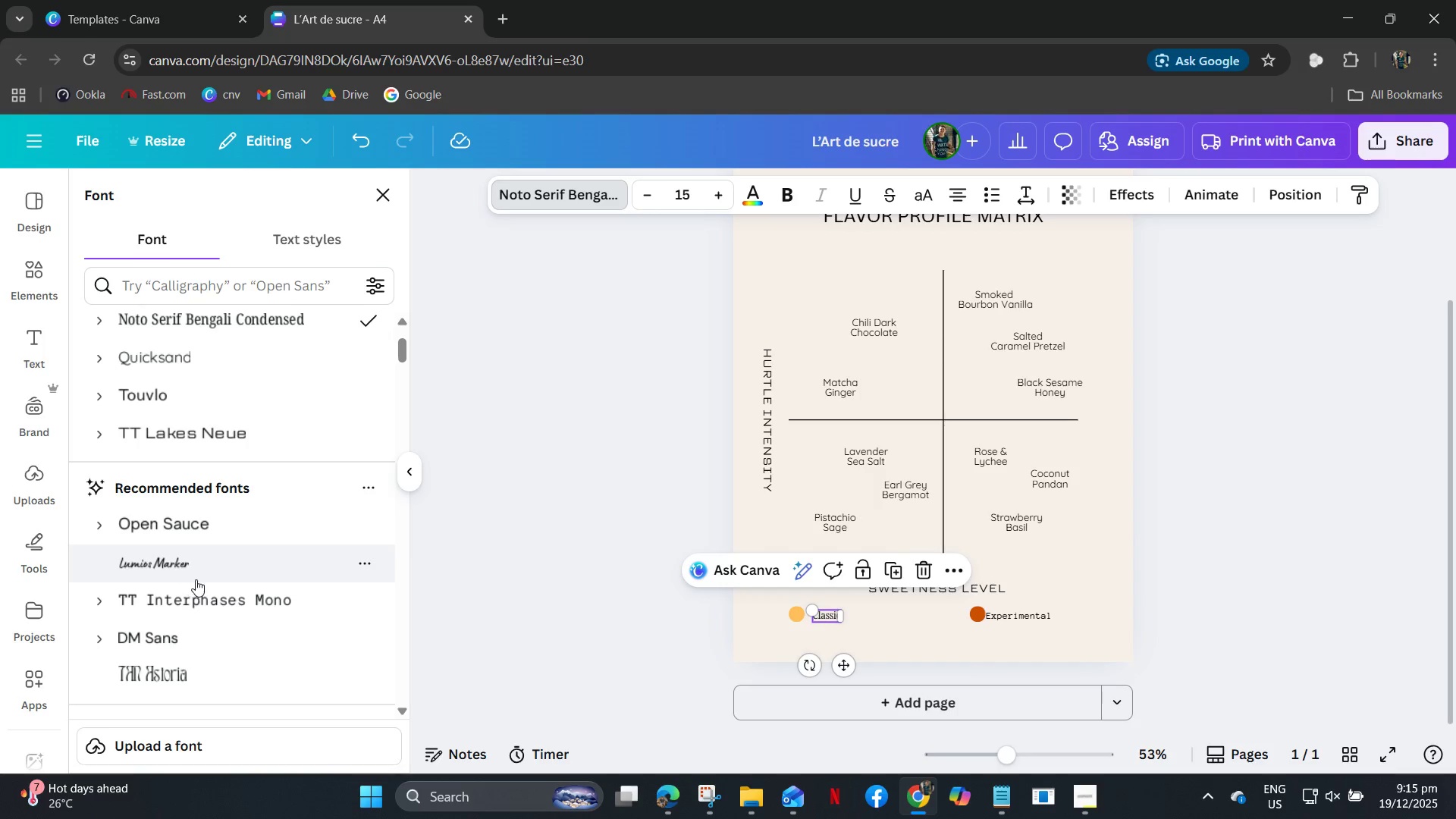 
scroll: coordinate [184, 558], scroll_direction: down, amount: 2.0
 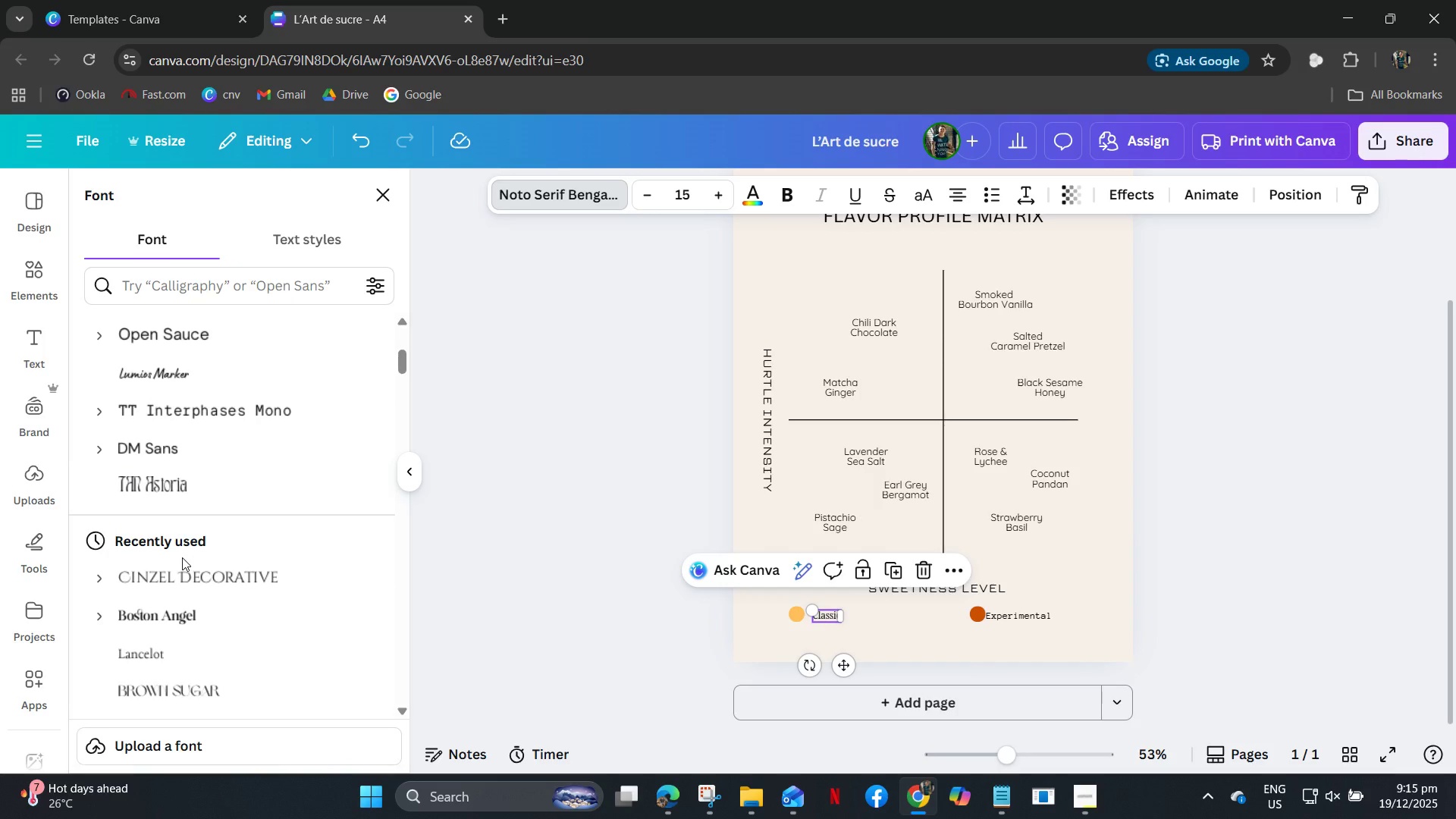 
scroll: coordinate [193, 492], scroll_direction: up, amount: 8.0
 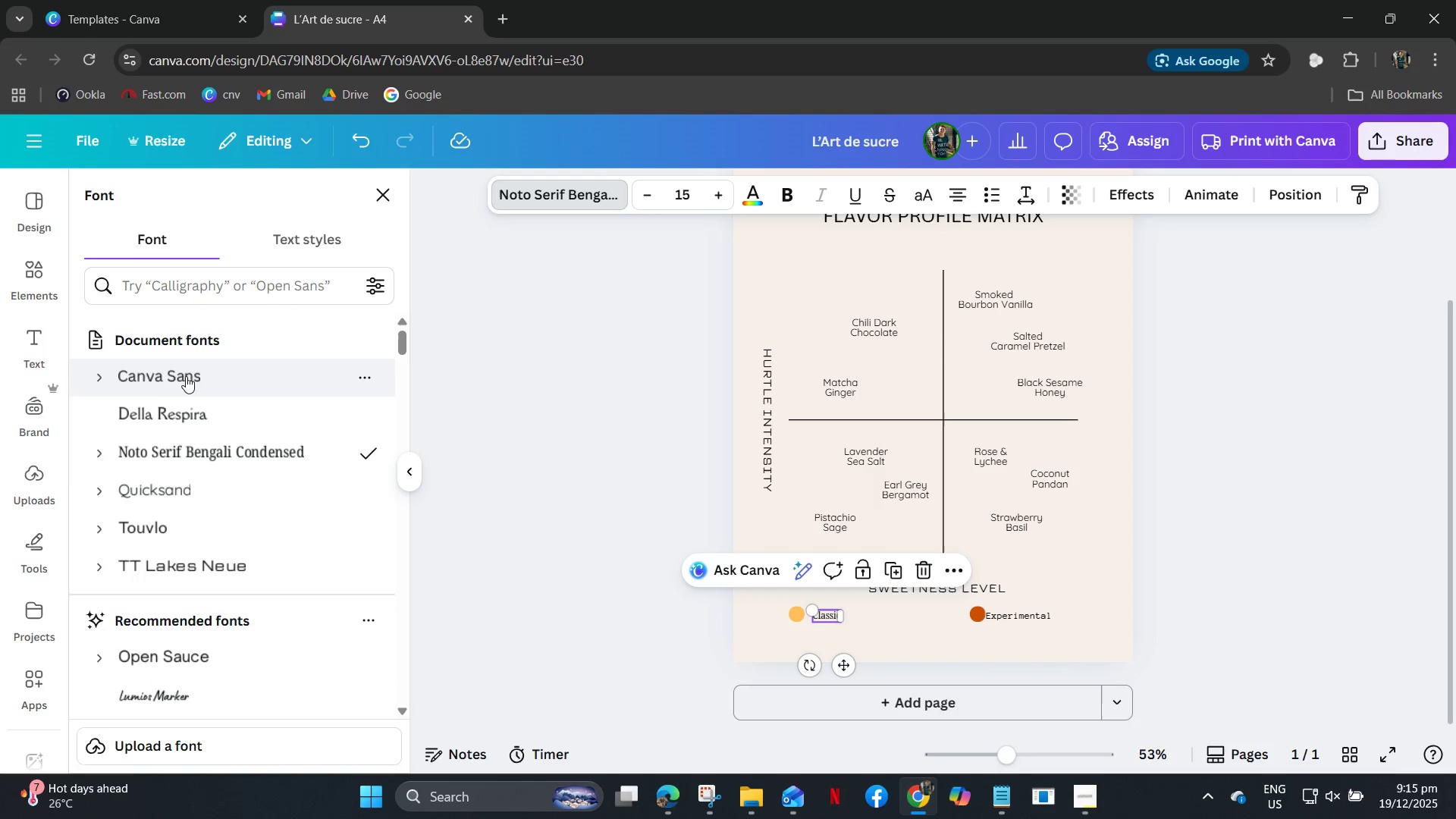 
left_click([139, 381])
 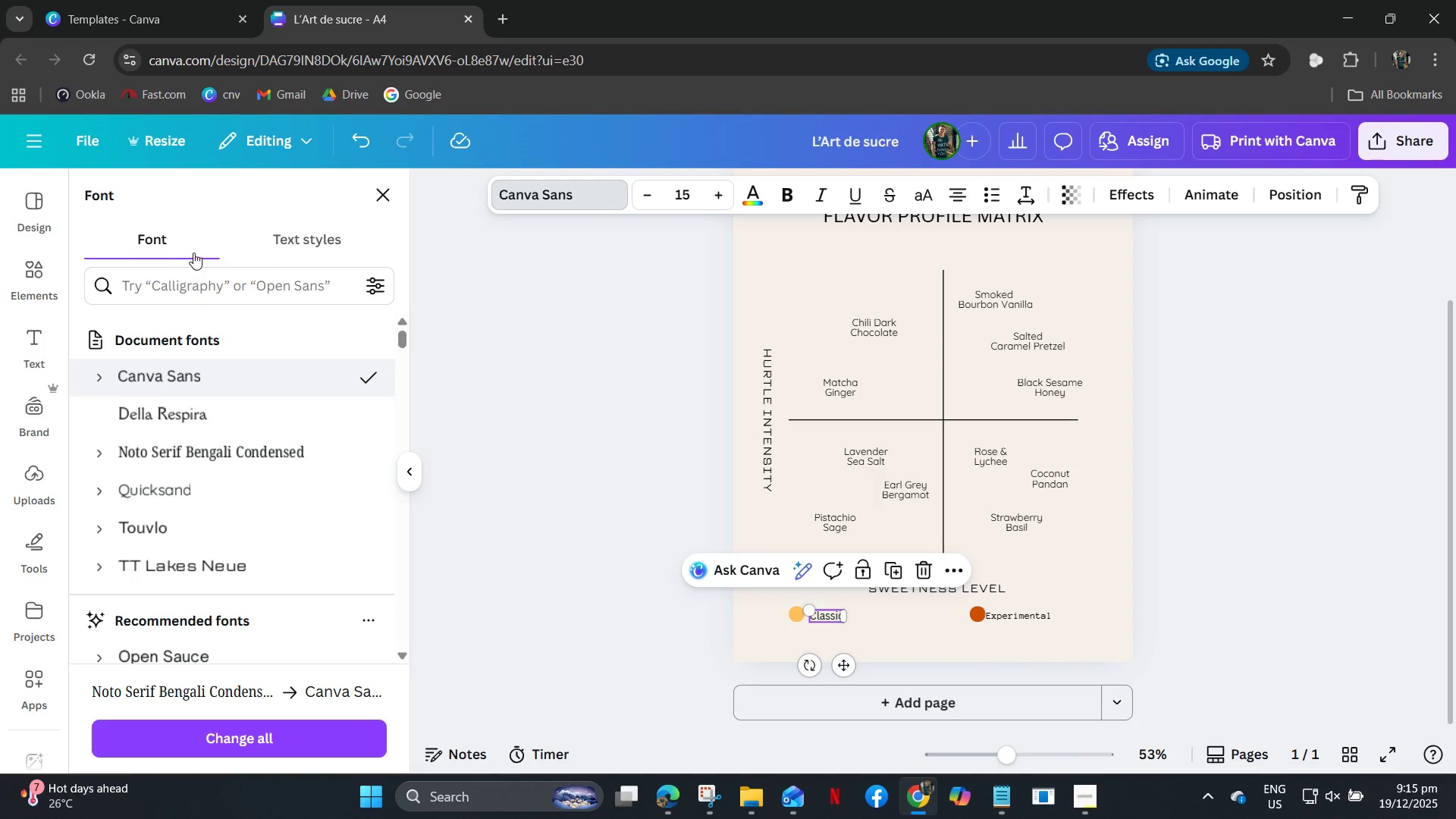 
left_click([204, 272])
 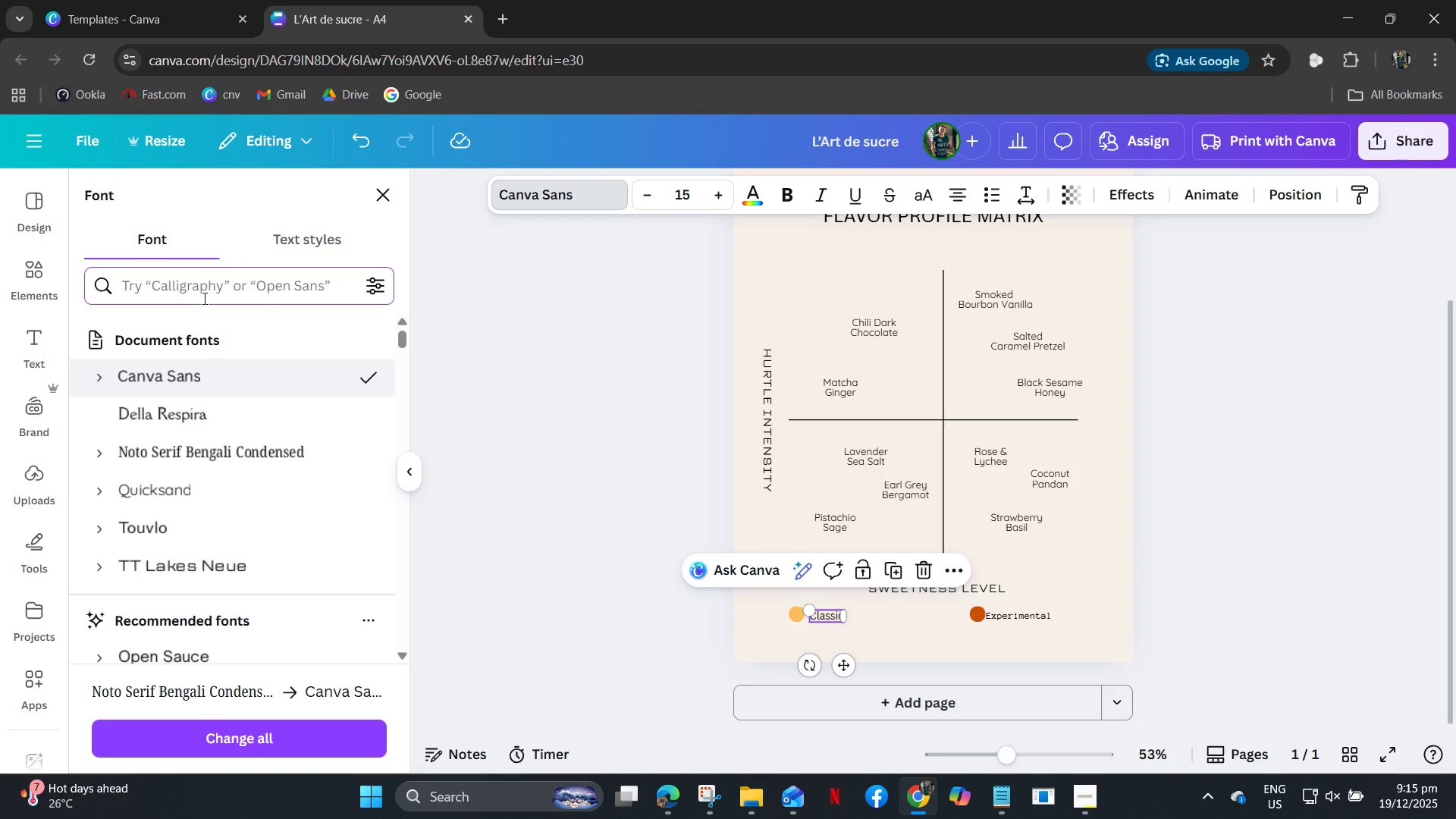 
type(ANO)
 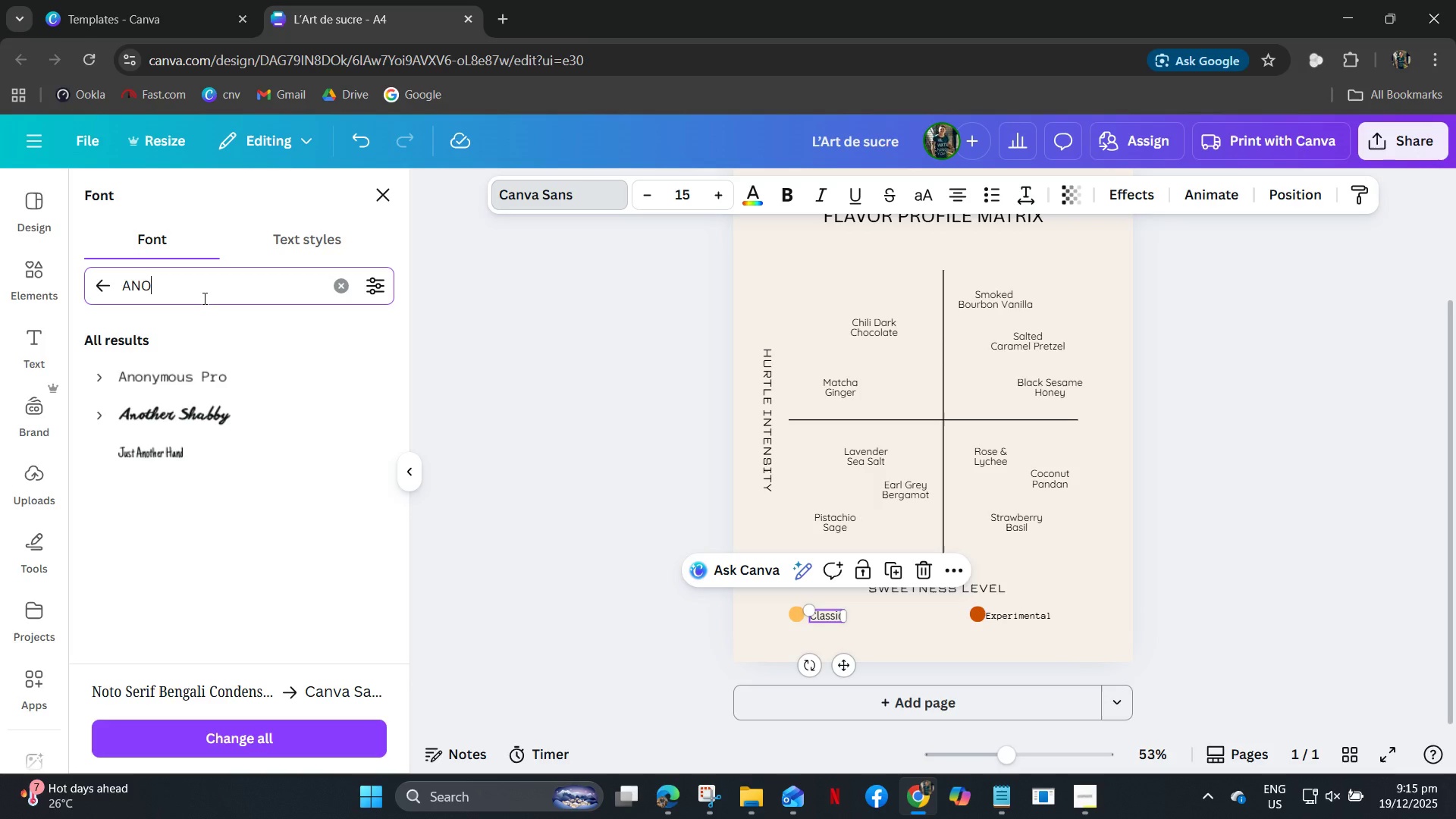 
key(ArrowDown)
 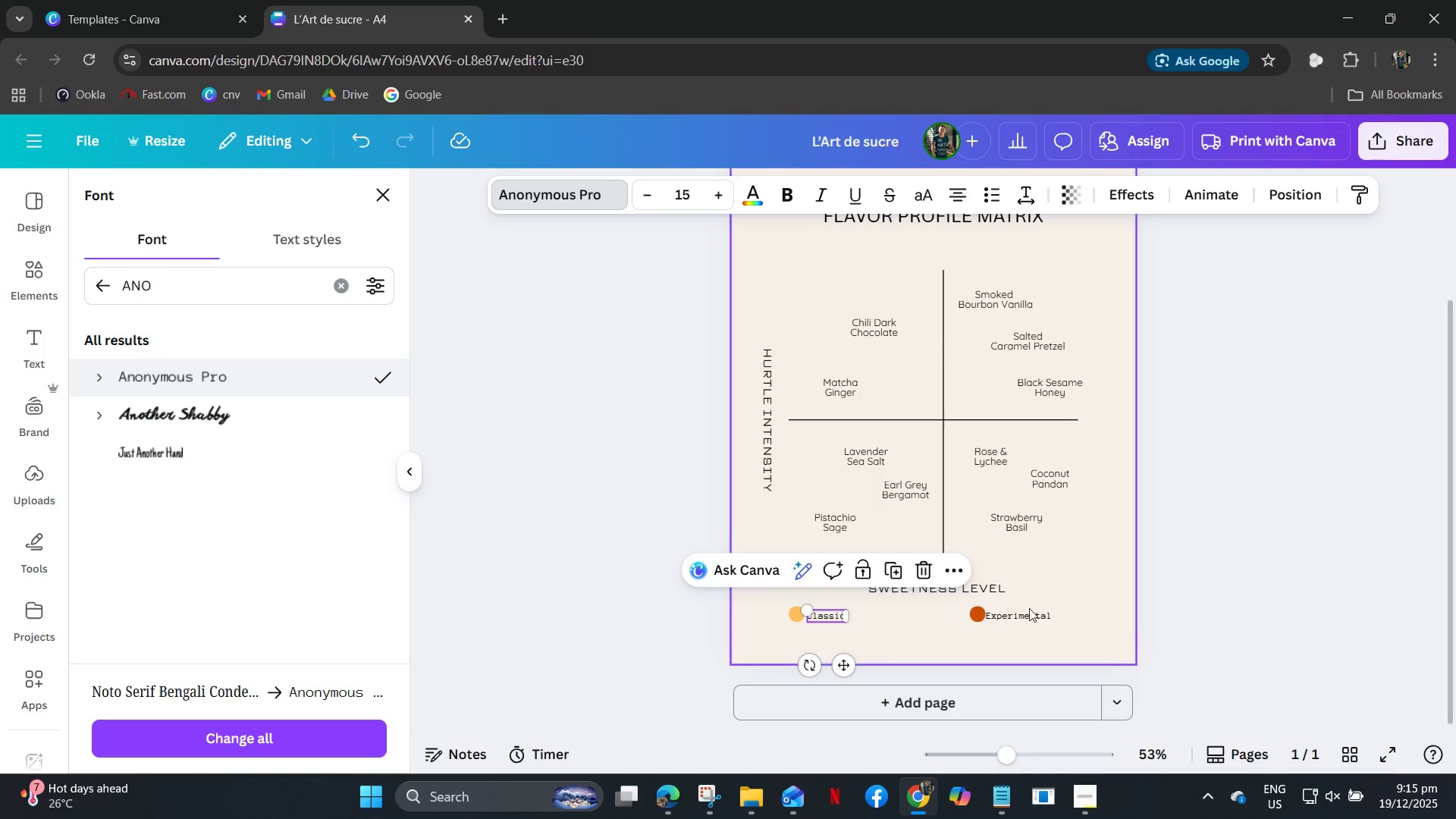 
double_click([1197, 599])
 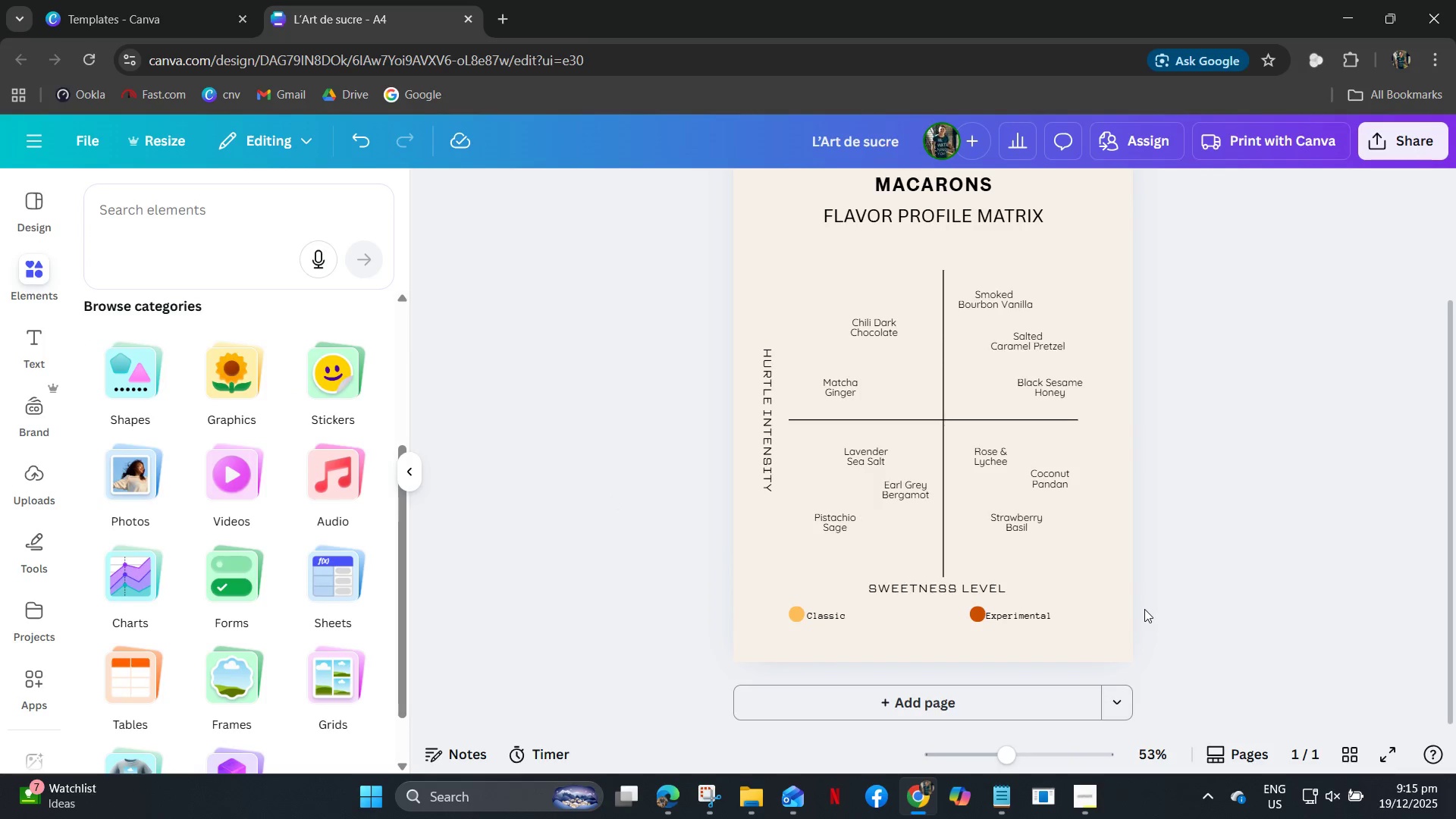 
left_click([1039, 614])
 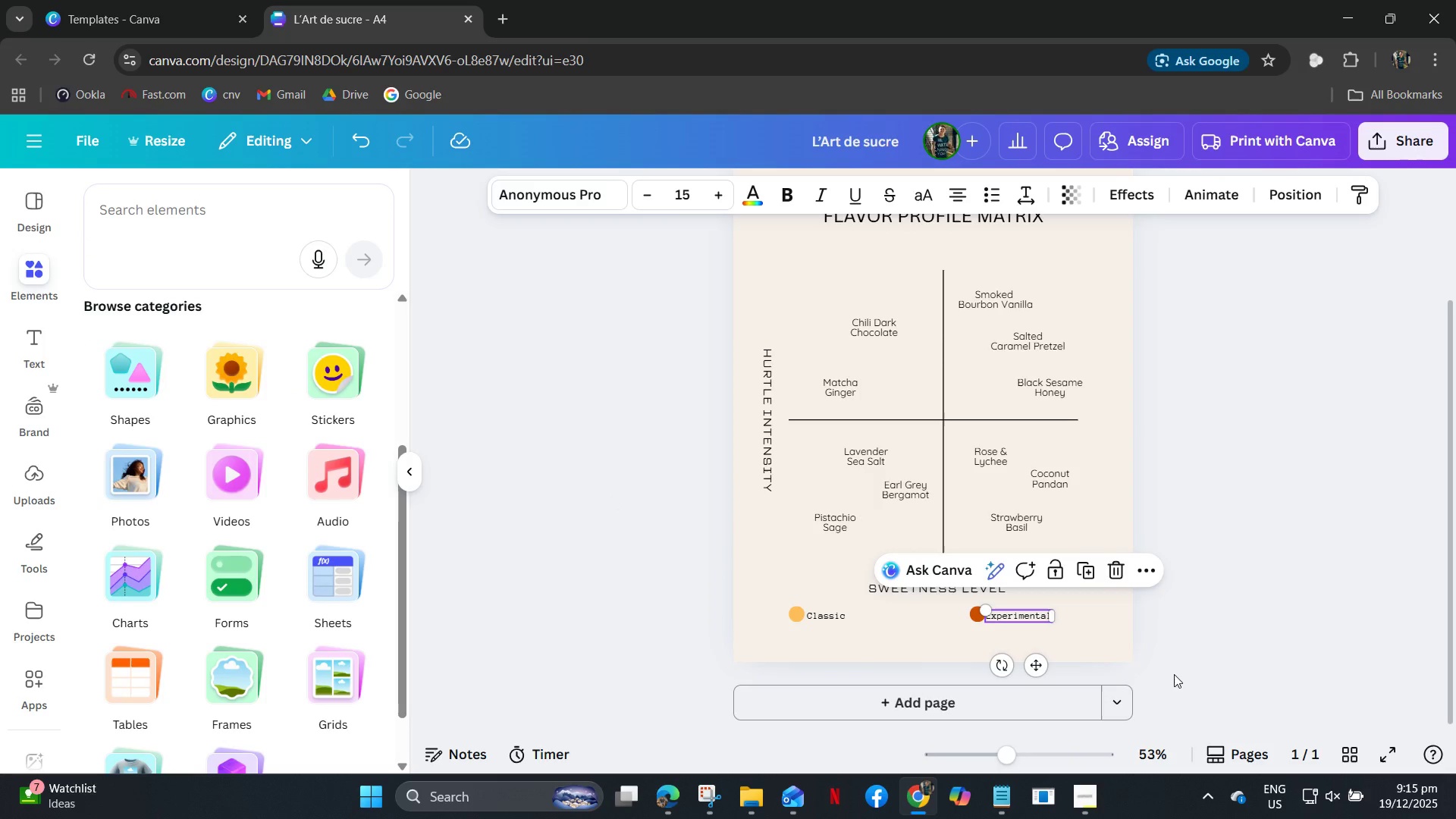 
key(ArrowUp)
 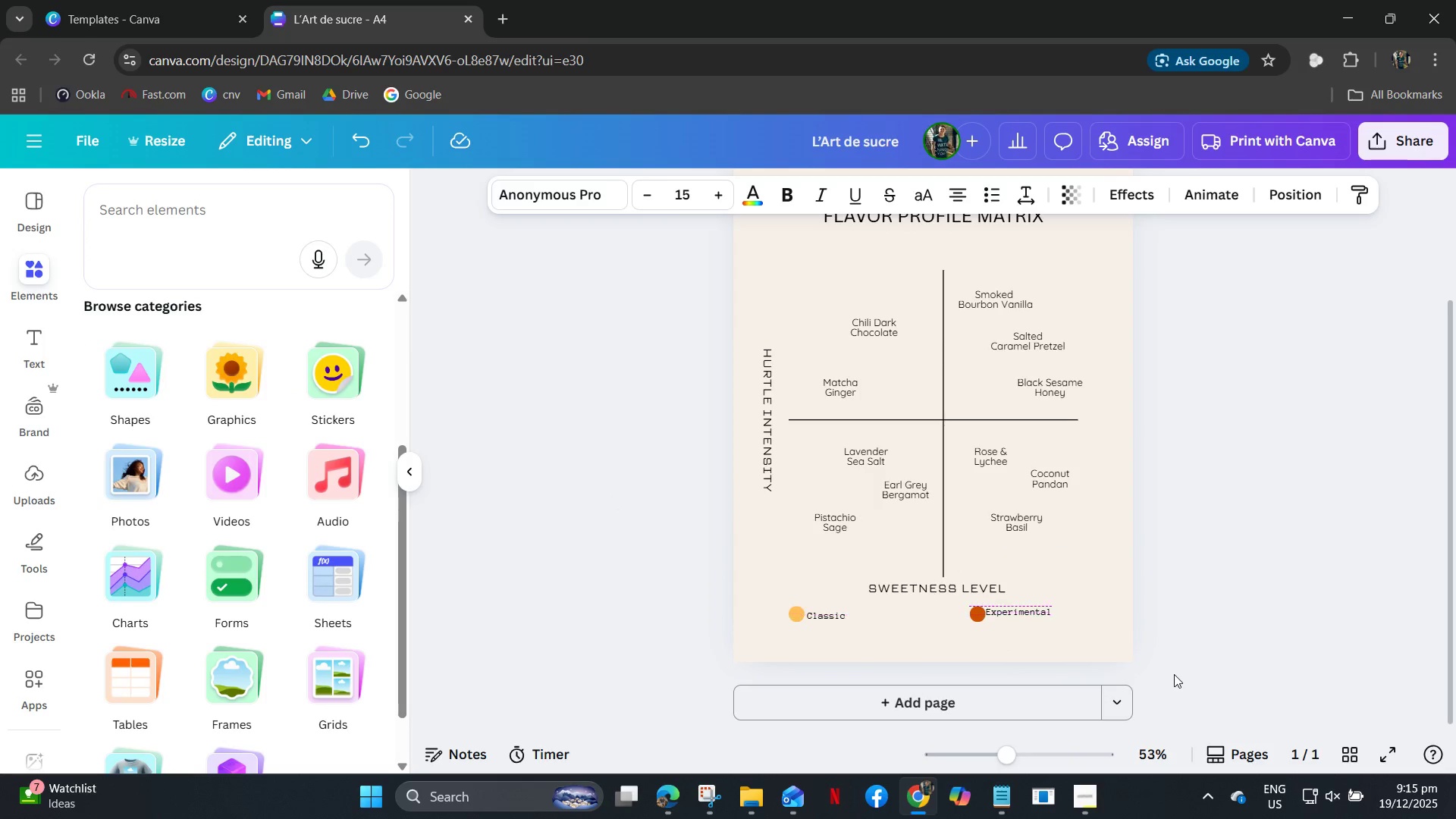 
key(ArrowUp)
 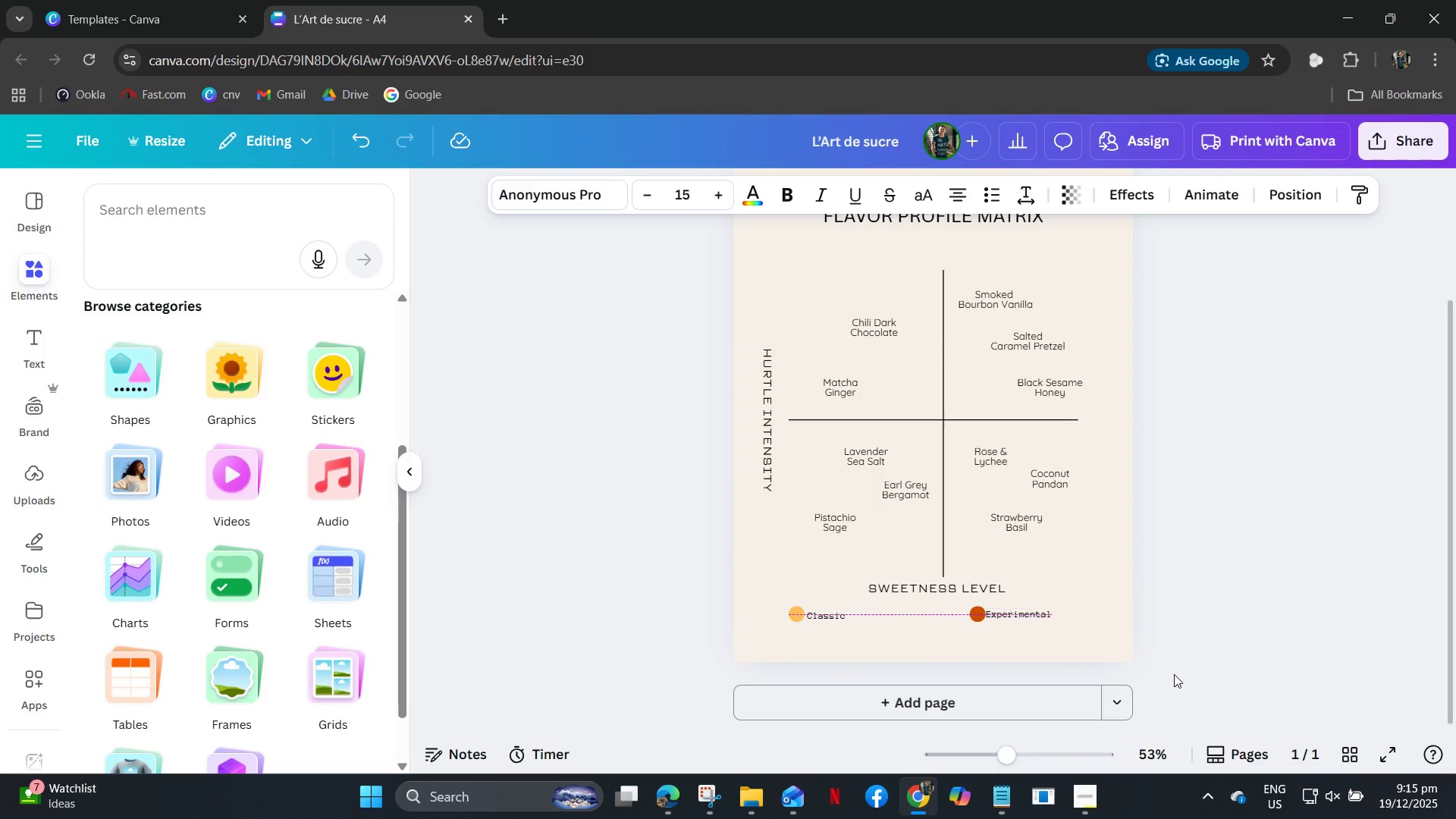 
key(ArrowDown)
 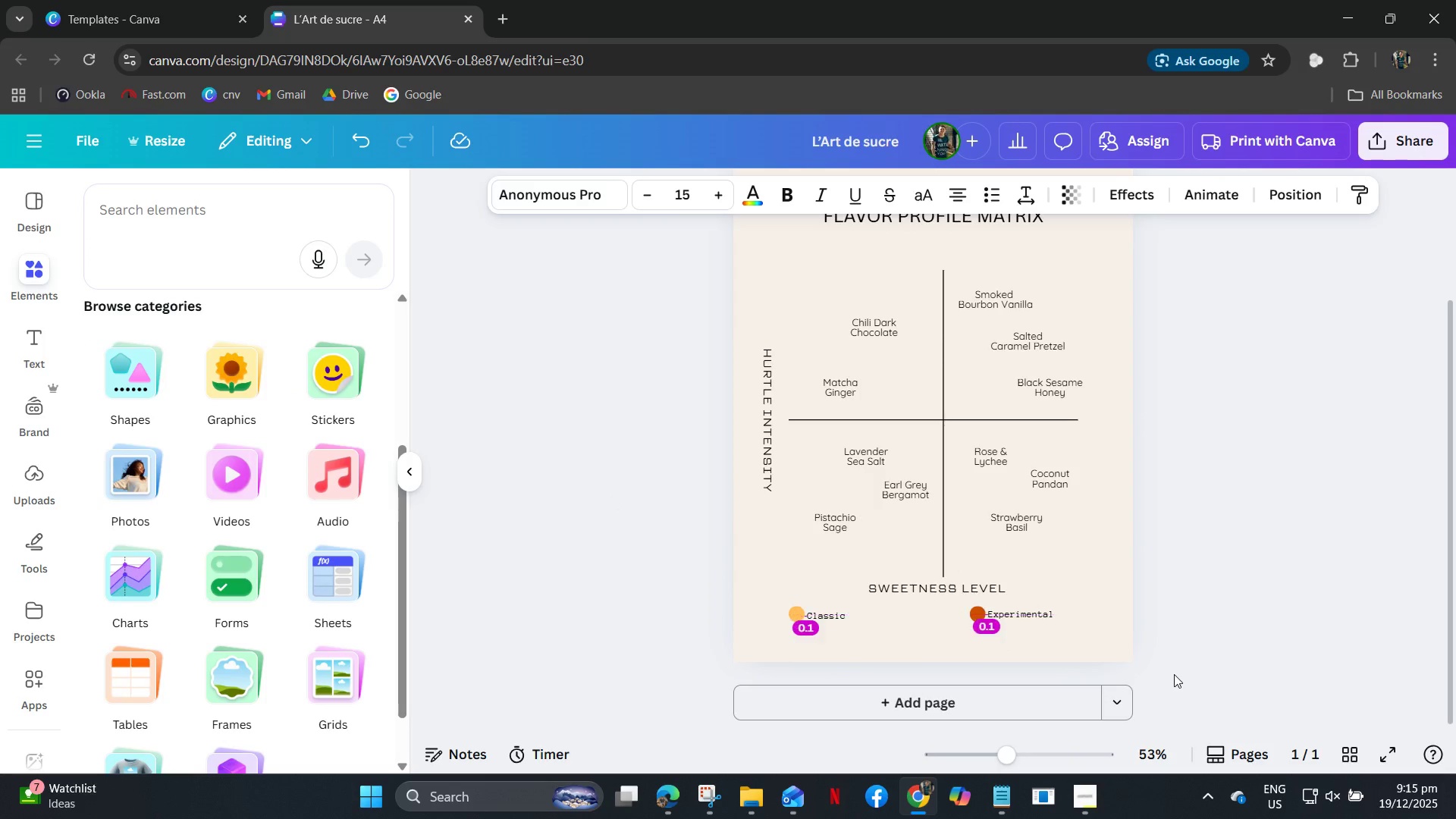 
key(ArrowRight)
 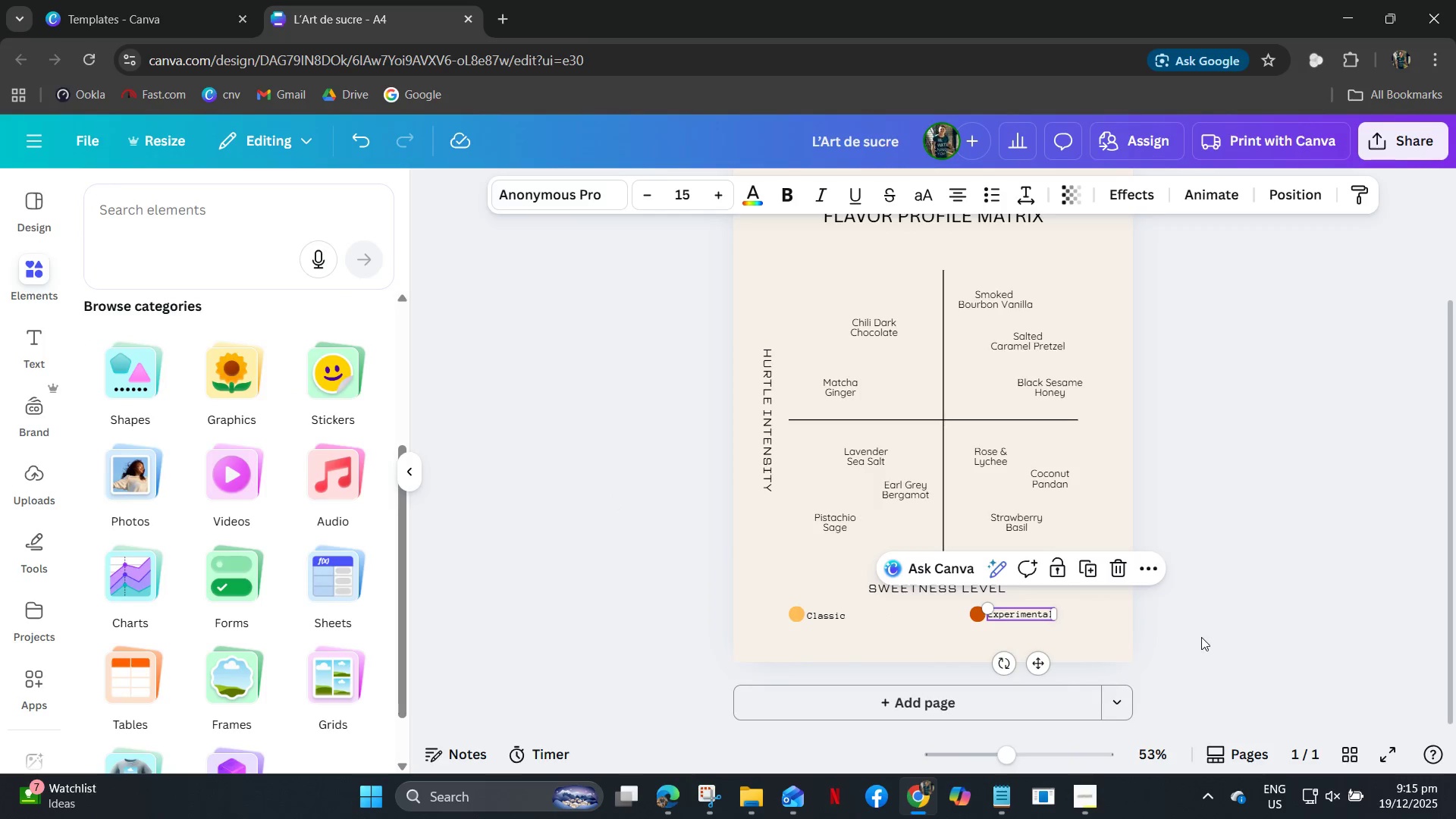 
left_click([1243, 628])
 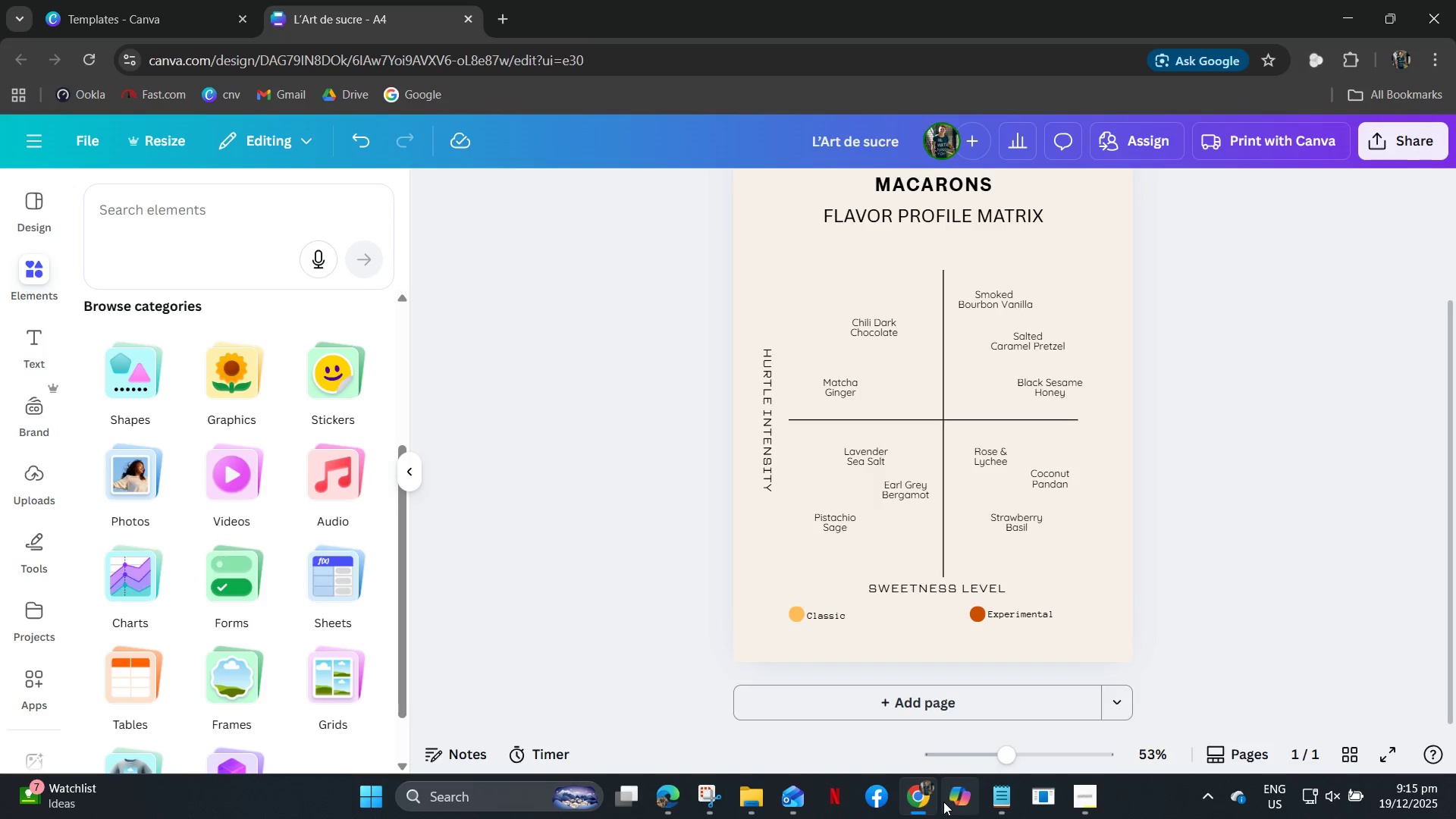 
mouse_move([985, 785])
 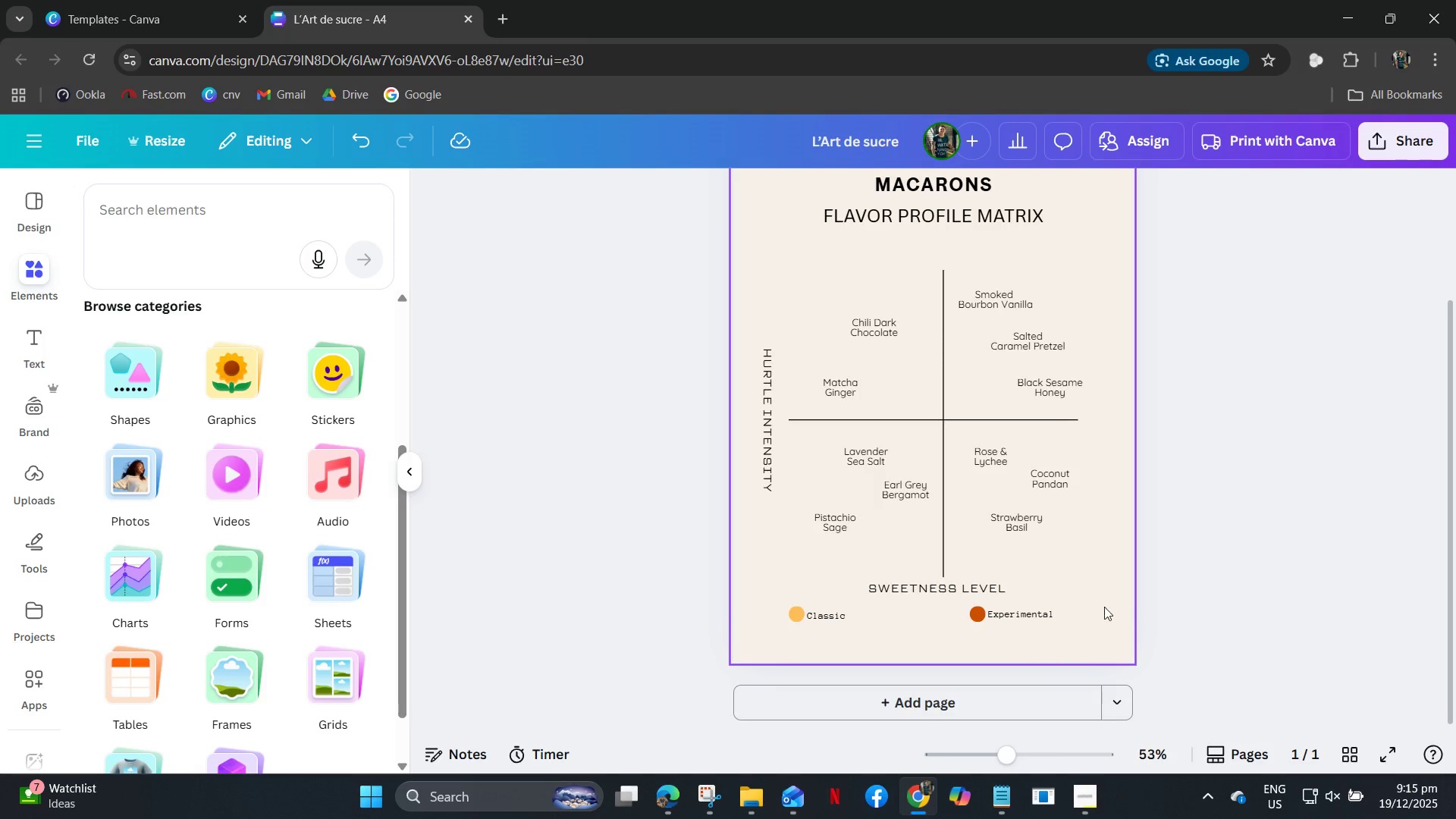 
left_click_drag(start_coordinate=[1104, 607], to_coordinate=[752, 307])
 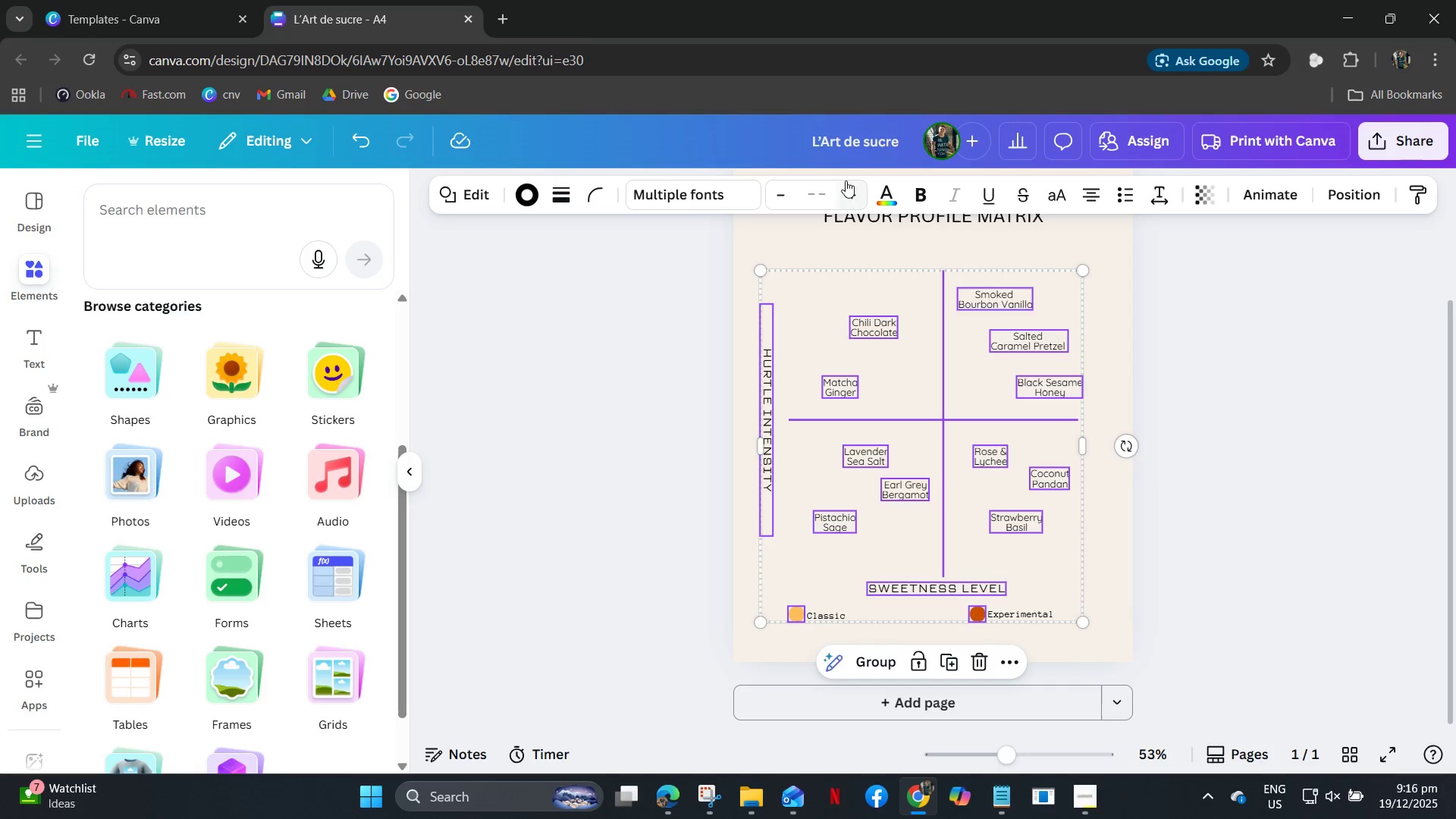 
left_click([856, 195])
 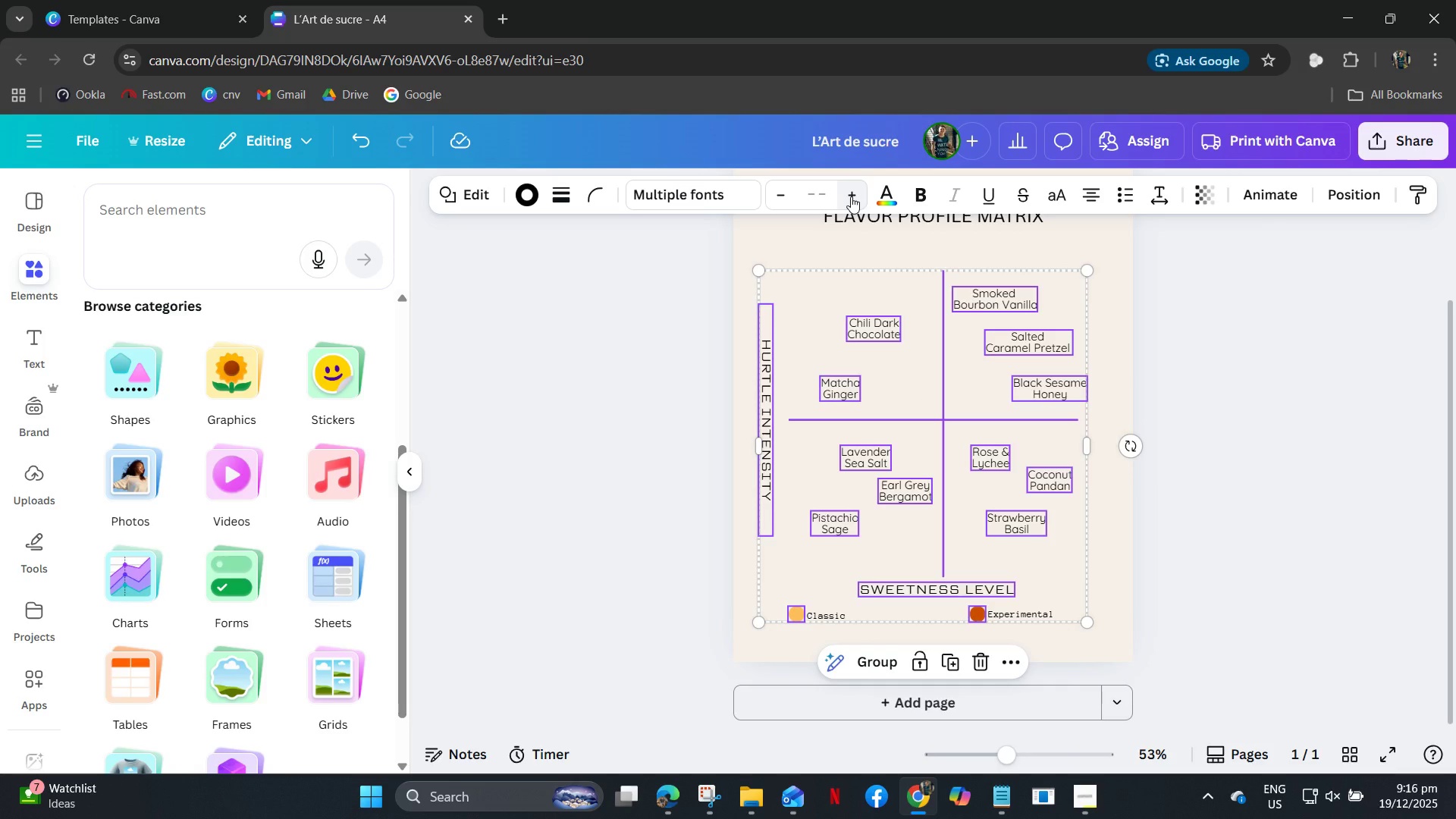 
wait(6.88)
 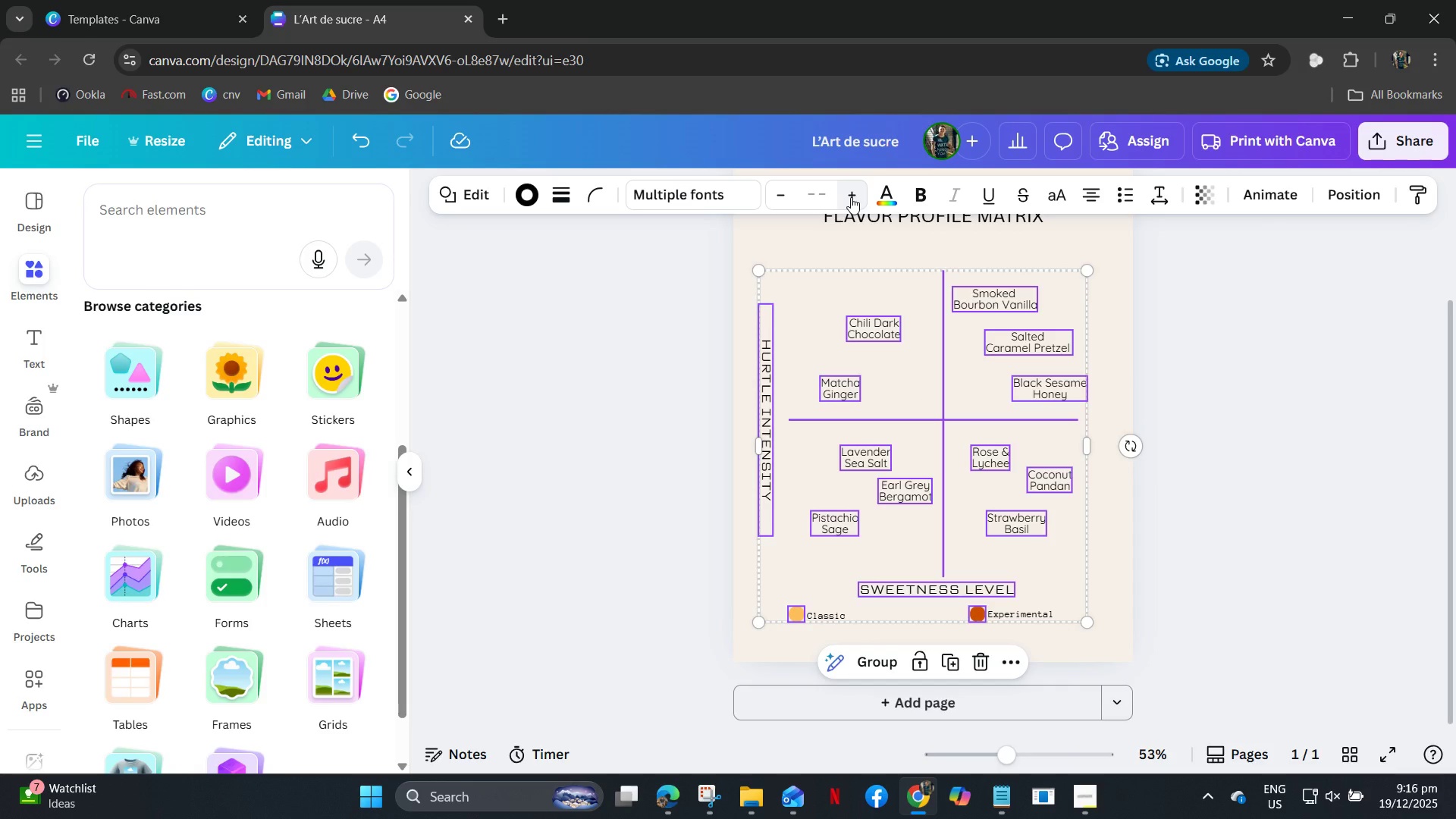 
left_click([852, 197])
 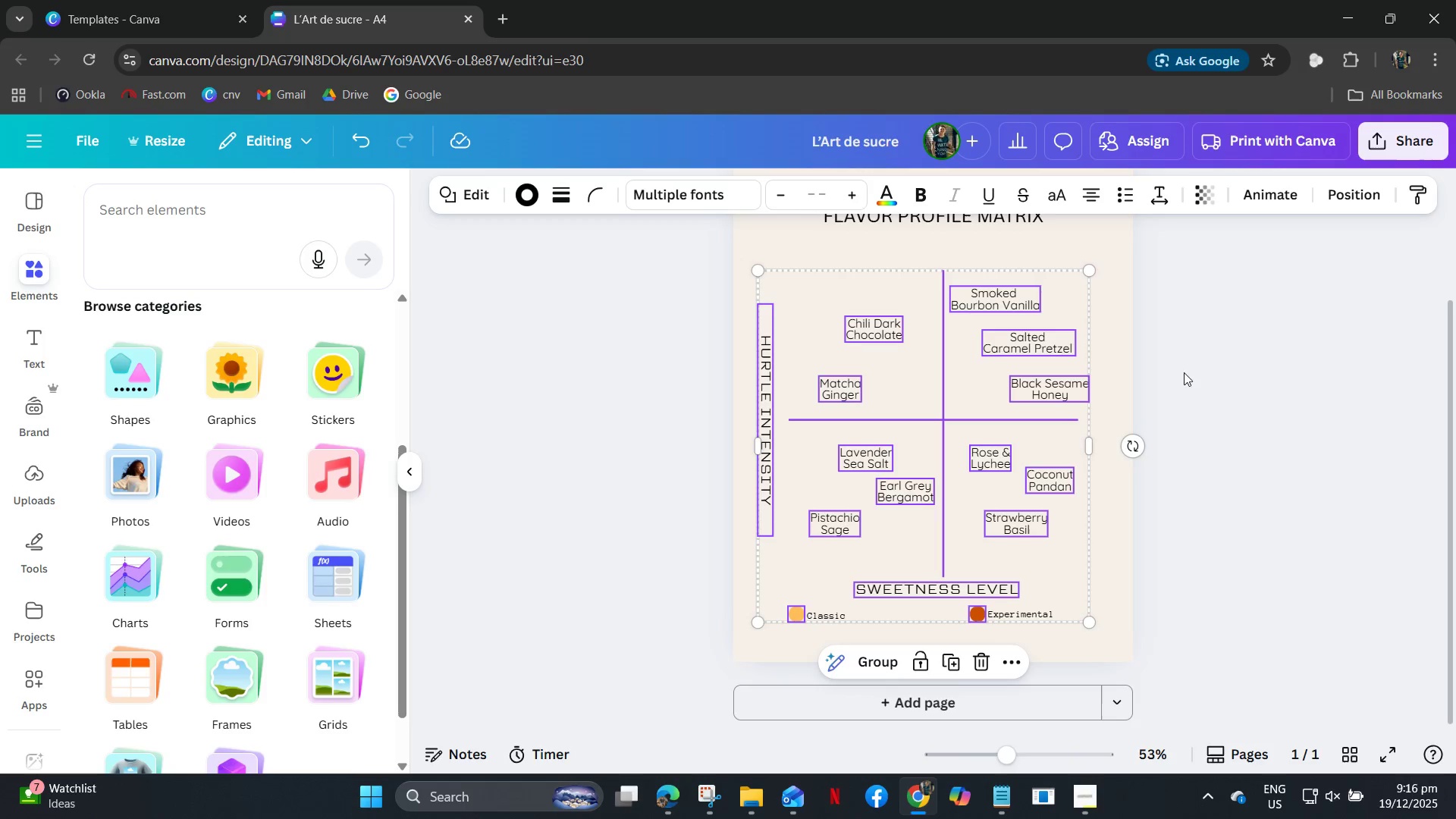 
left_click([1238, 381])
 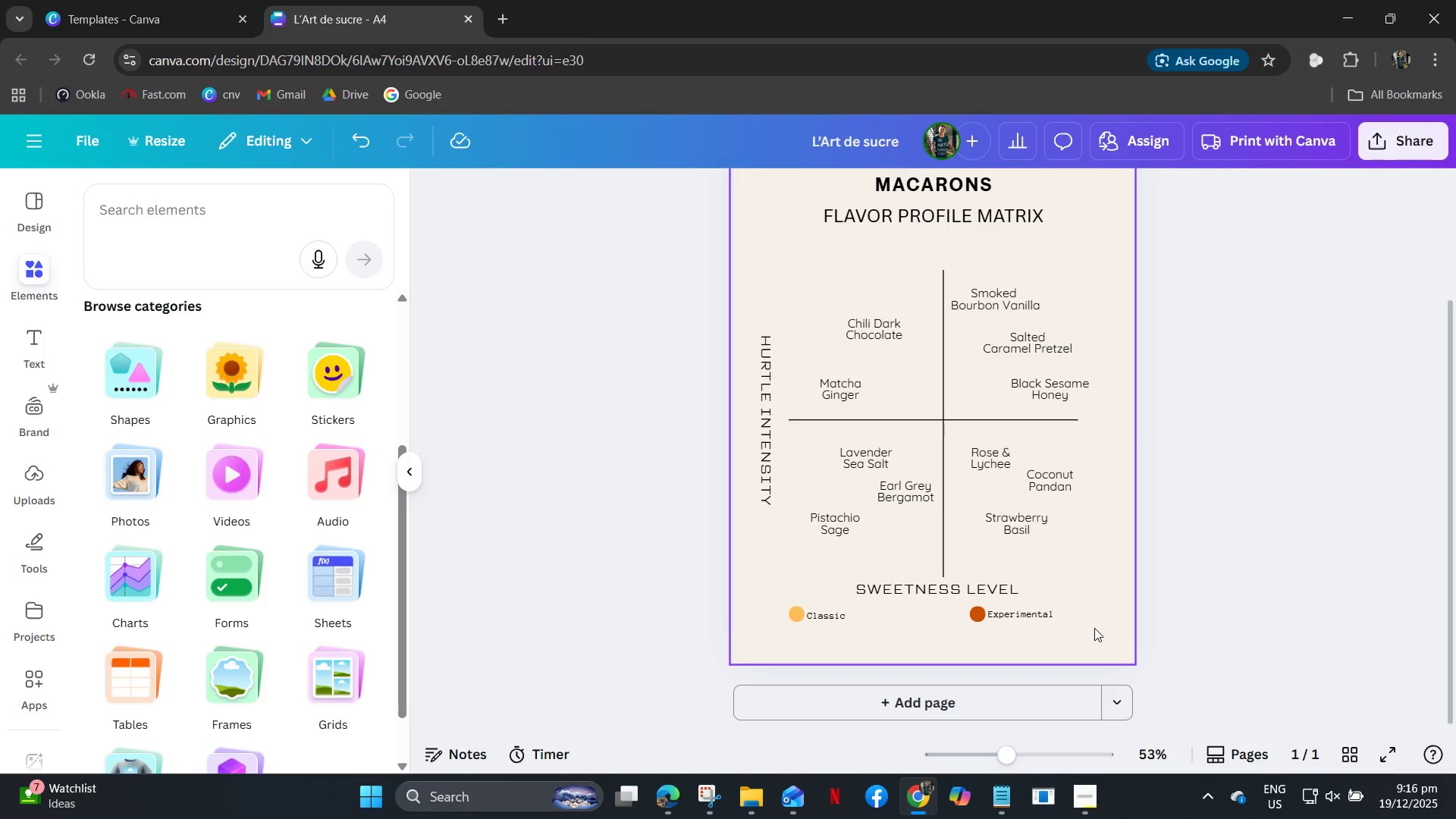 
wait(10.64)
 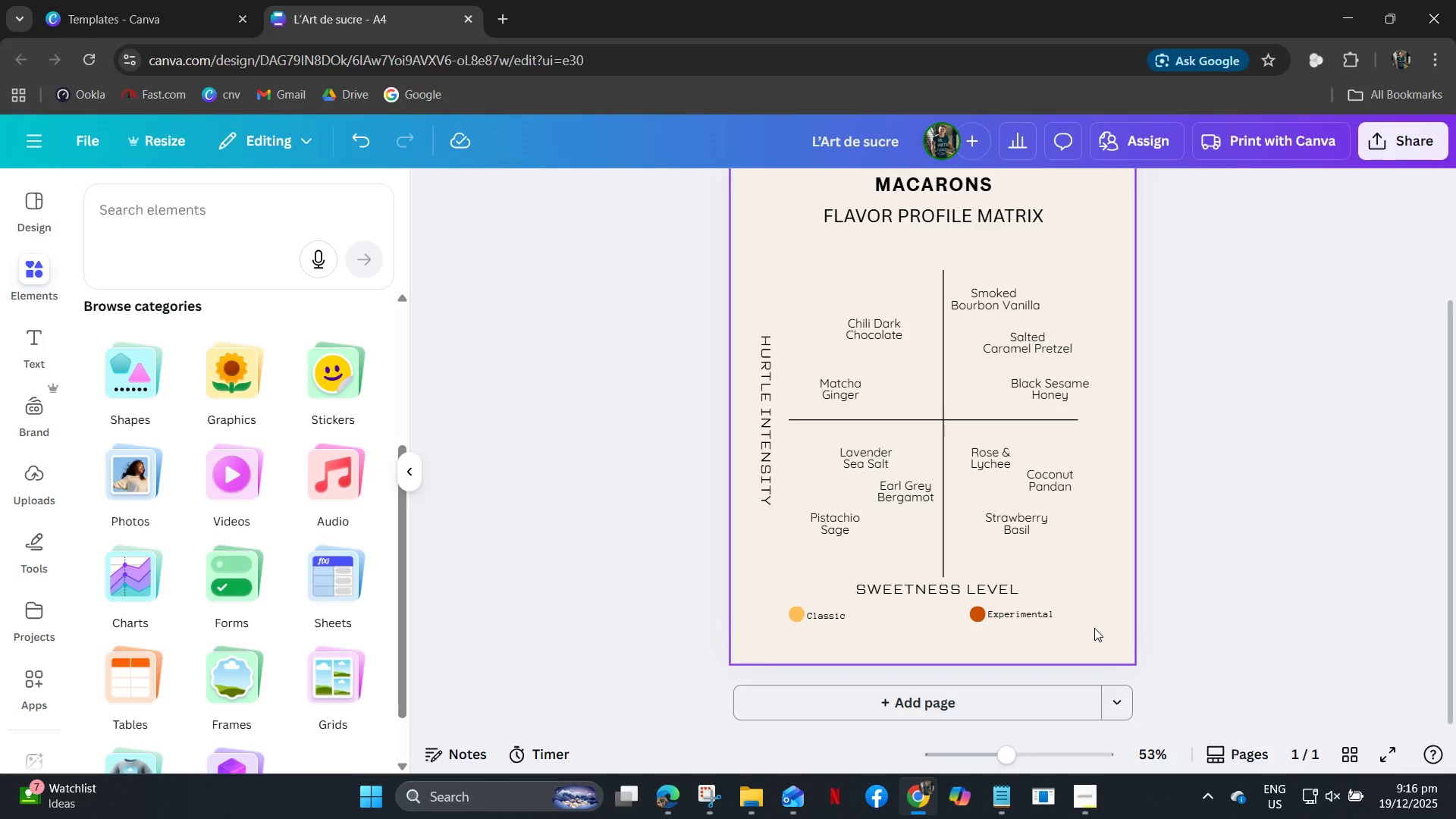 
left_click_drag(start_coordinate=[1103, 610], to_coordinate=[792, 635])
 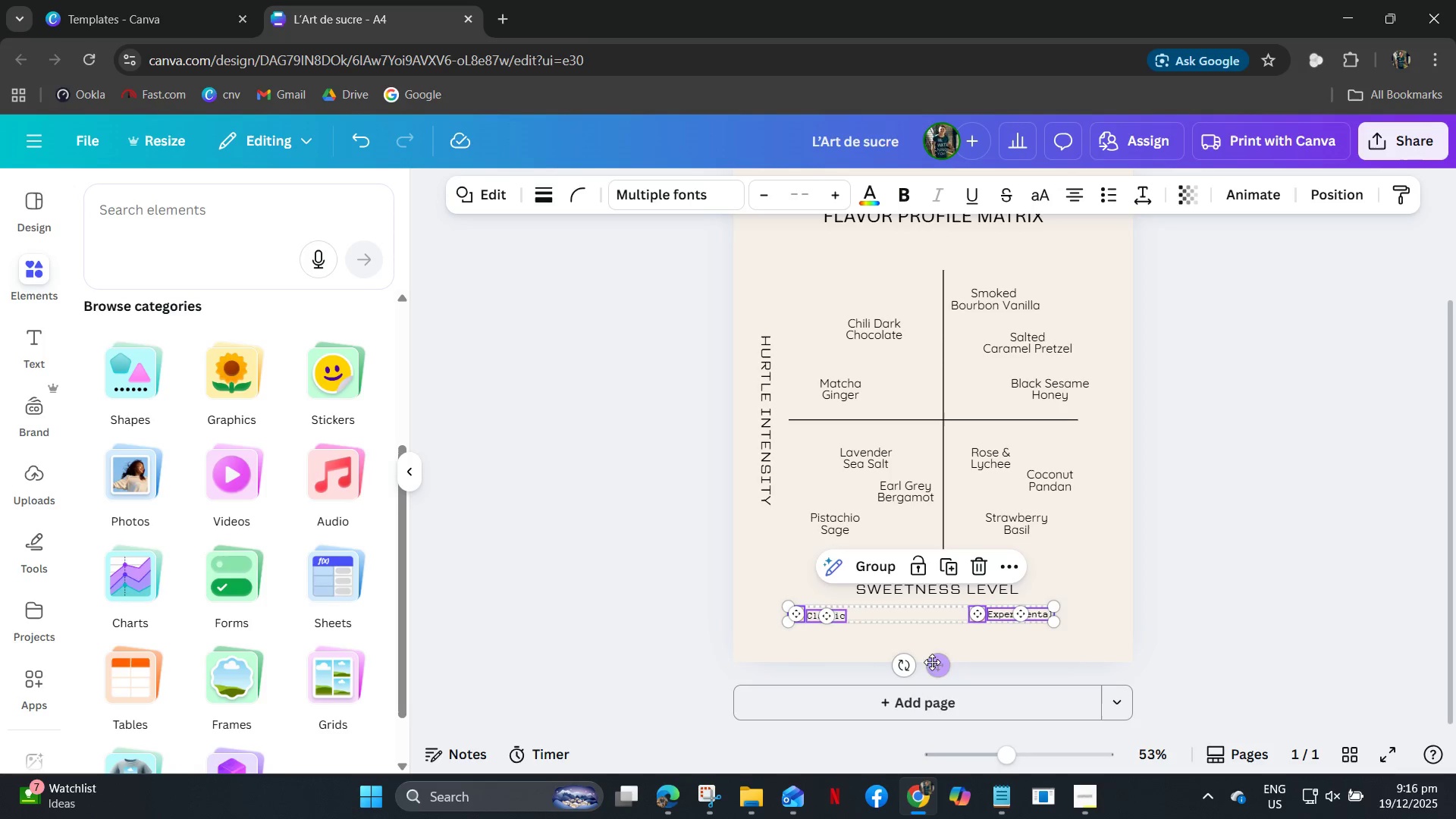 
left_click_drag(start_coordinate=[940, 662], to_coordinate=[937, 679])
 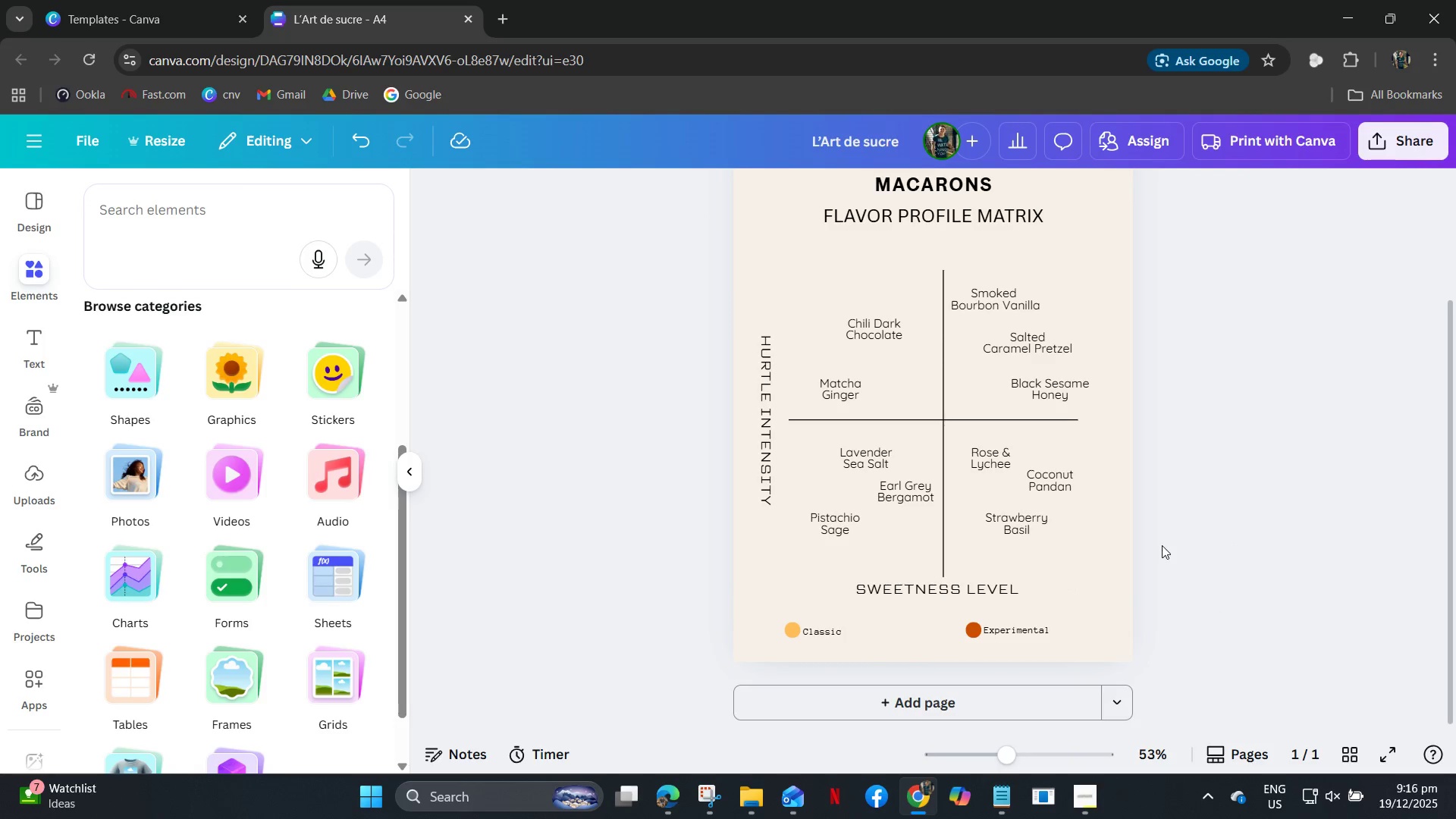 
wait(5.95)
 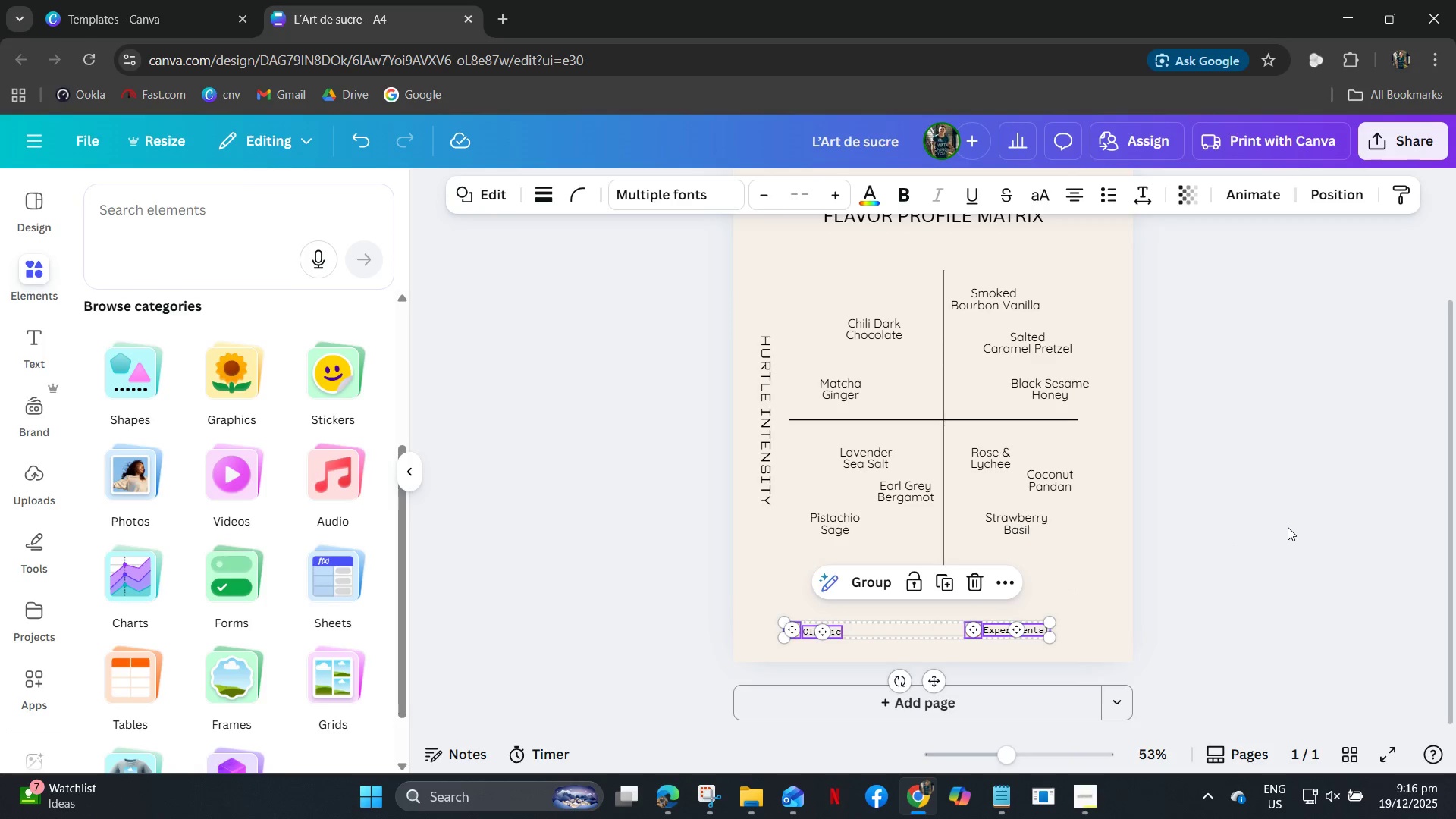 
scroll: coordinate [1188, 510], scroll_direction: up, amount: 4.0
 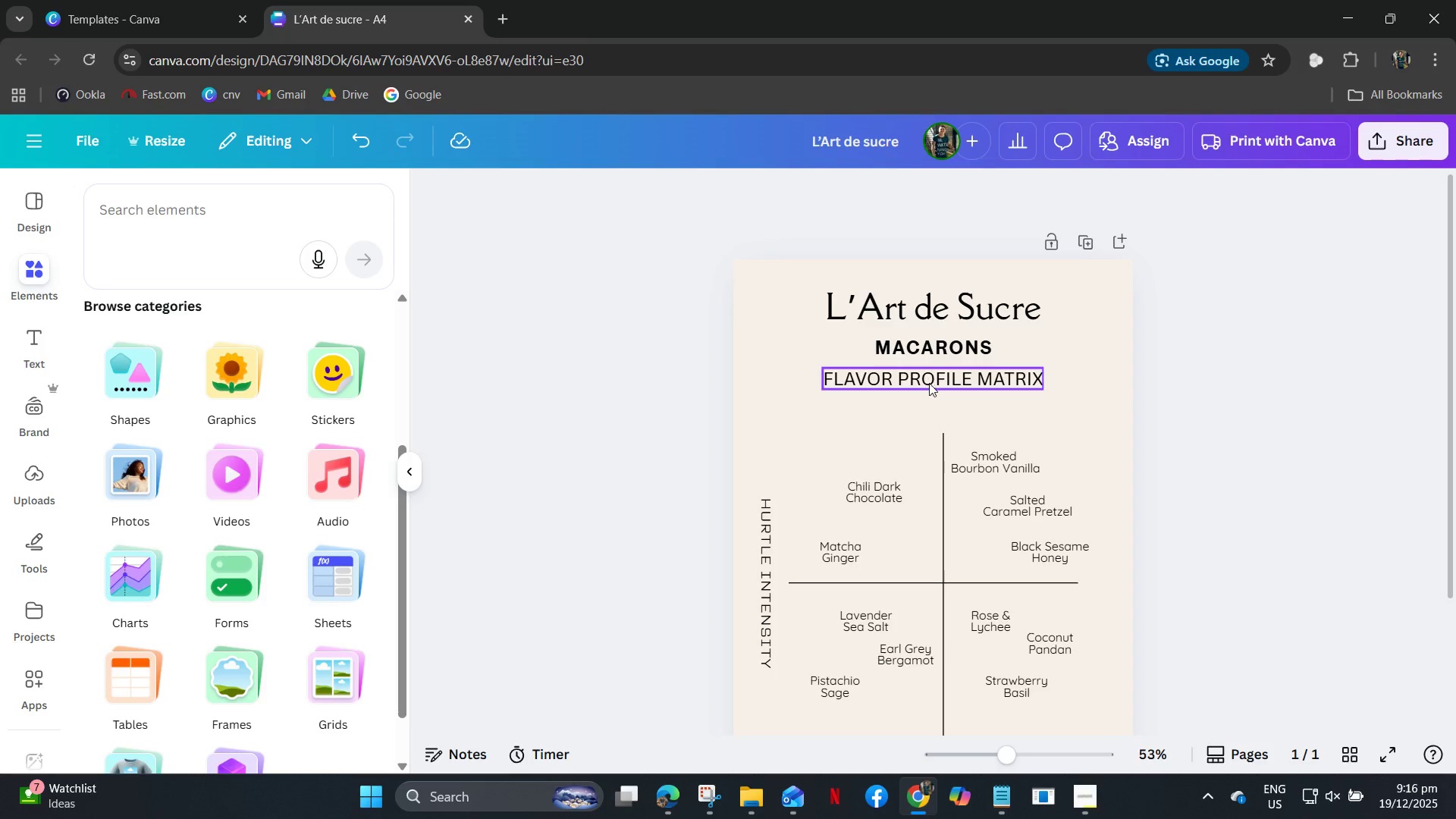 
left_click_drag(start_coordinate=[929, 384], to_coordinate=[937, 412])
 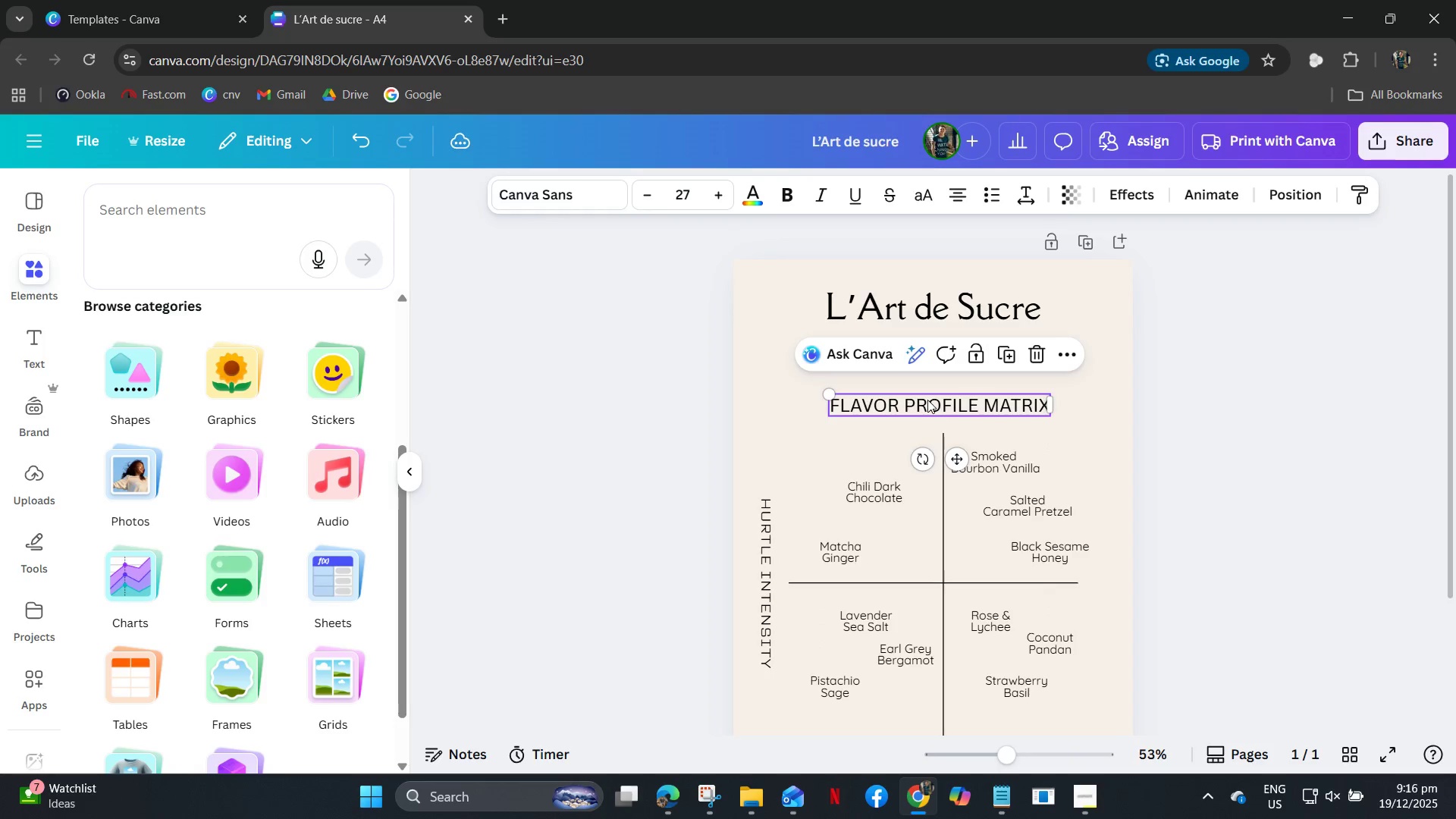 
right_click([927, 400])
 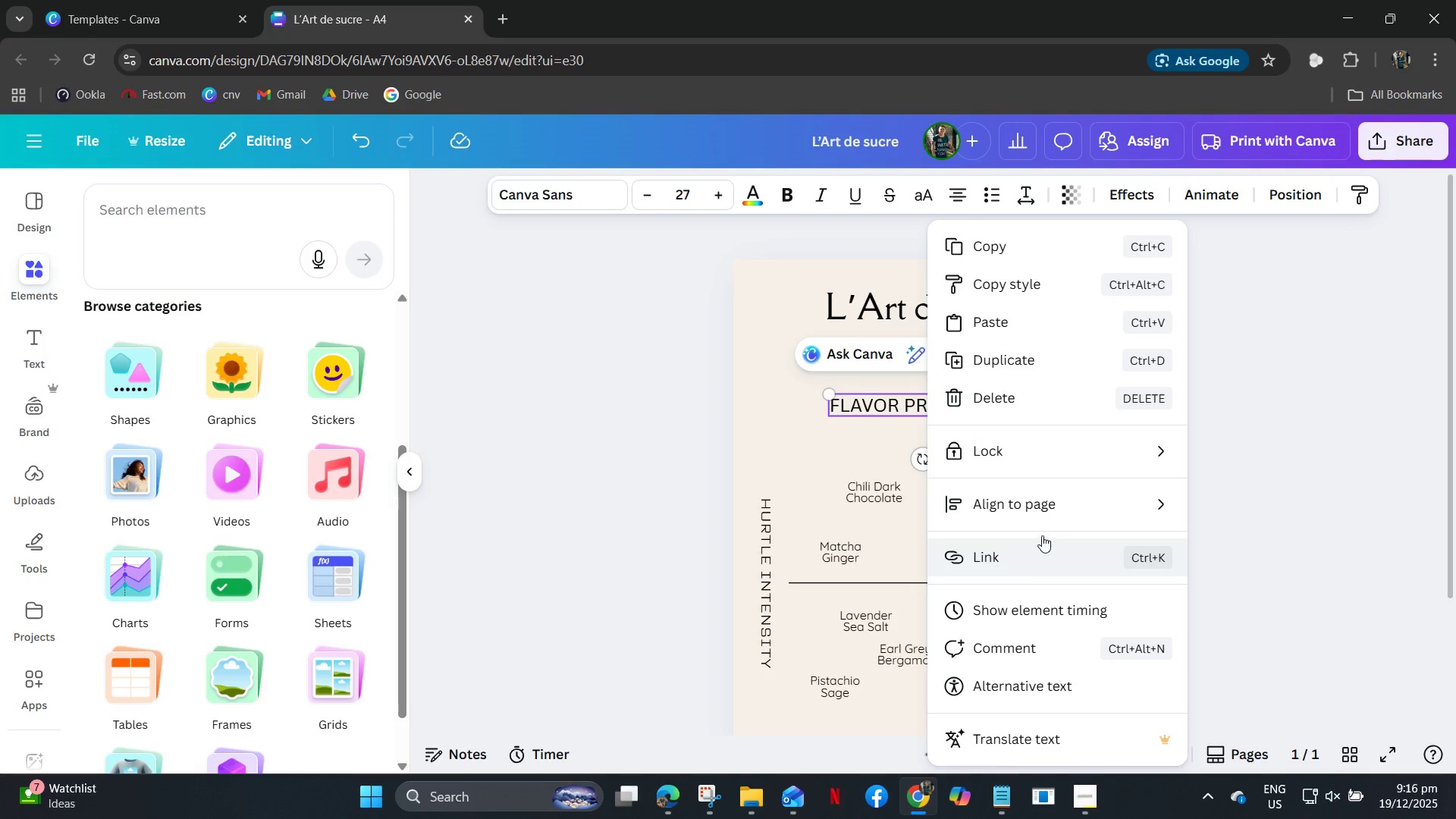 
left_click([1044, 500])
 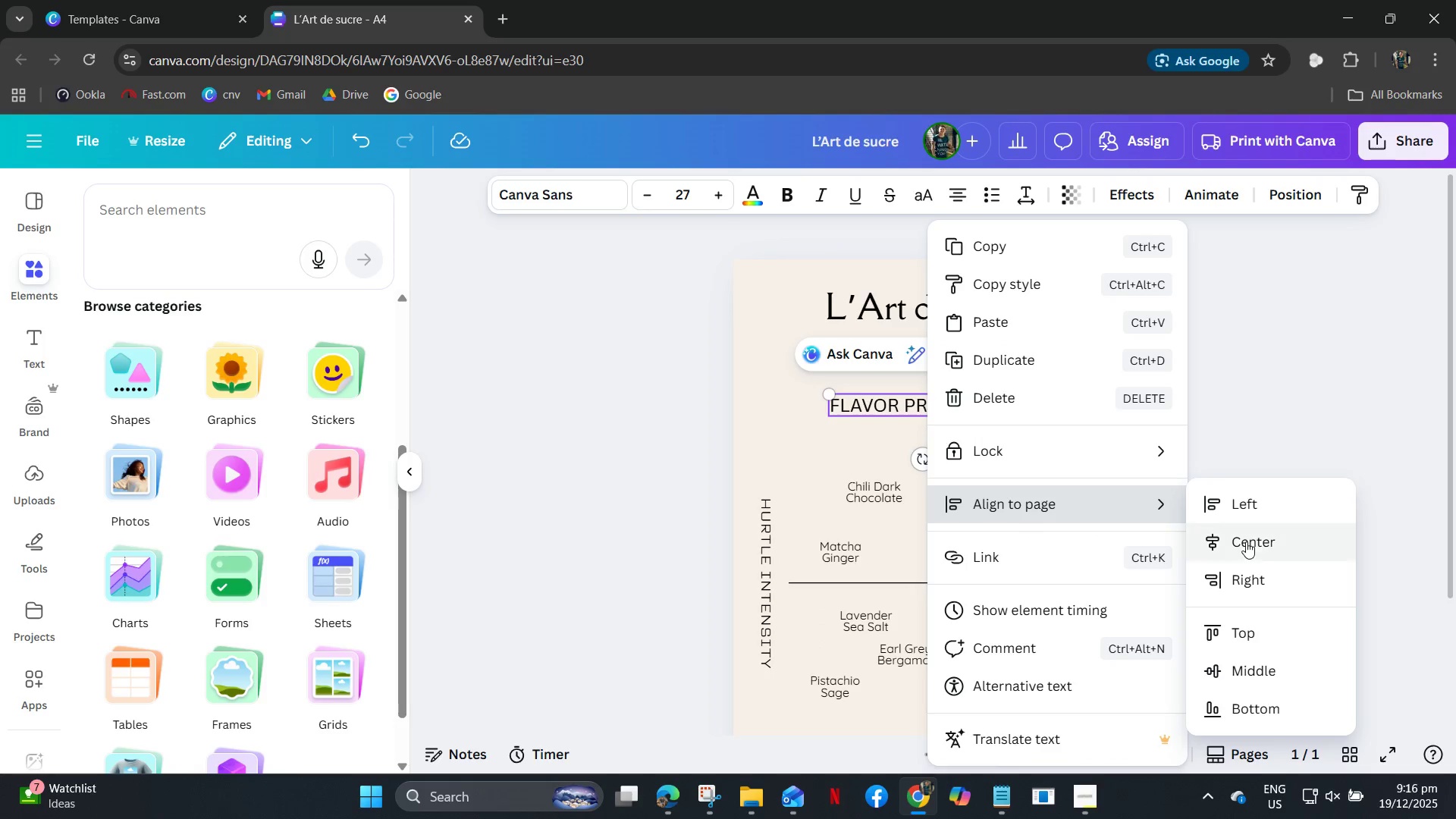 
left_click([1255, 542])
 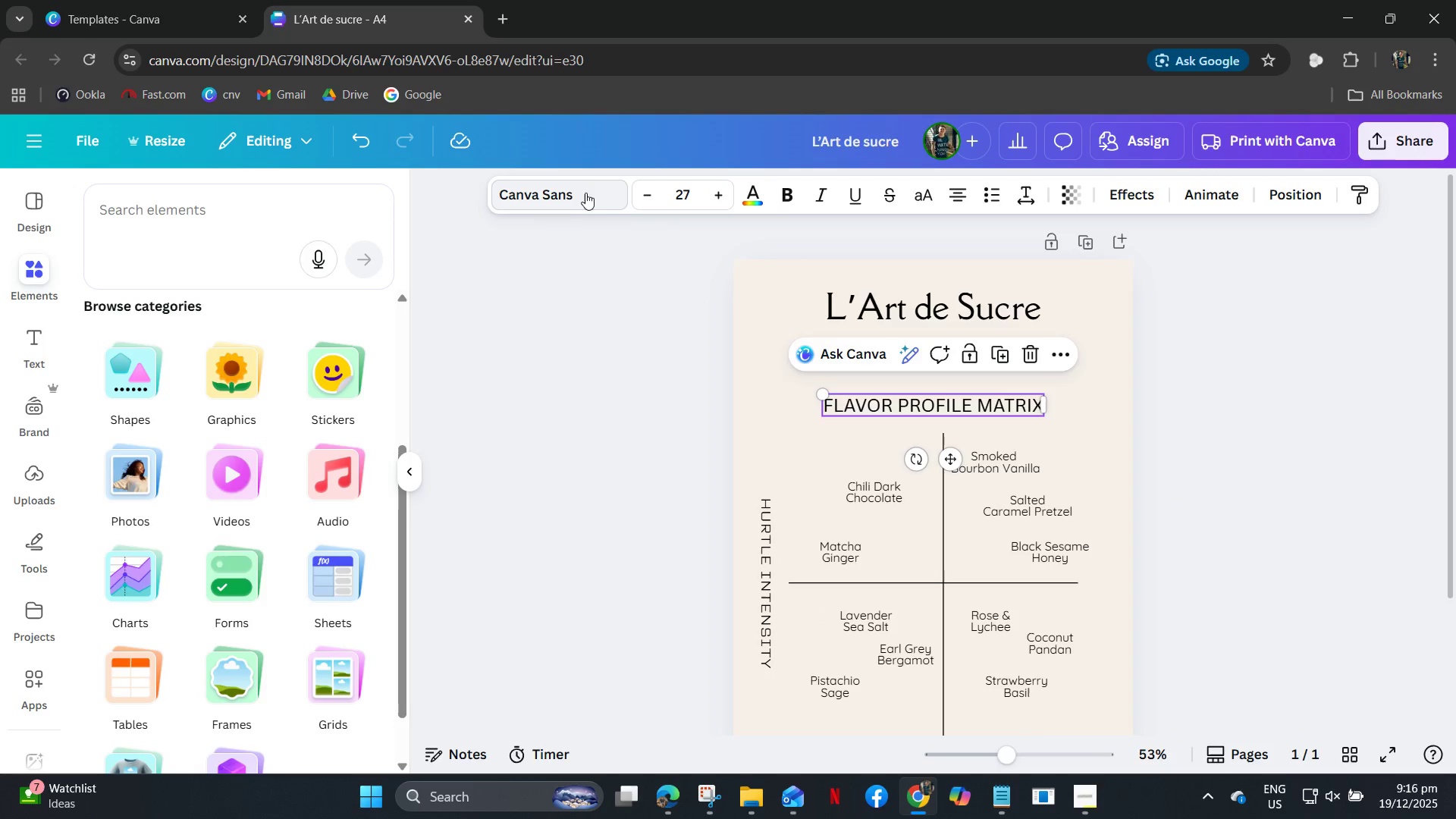 
left_click([1178, 334])
 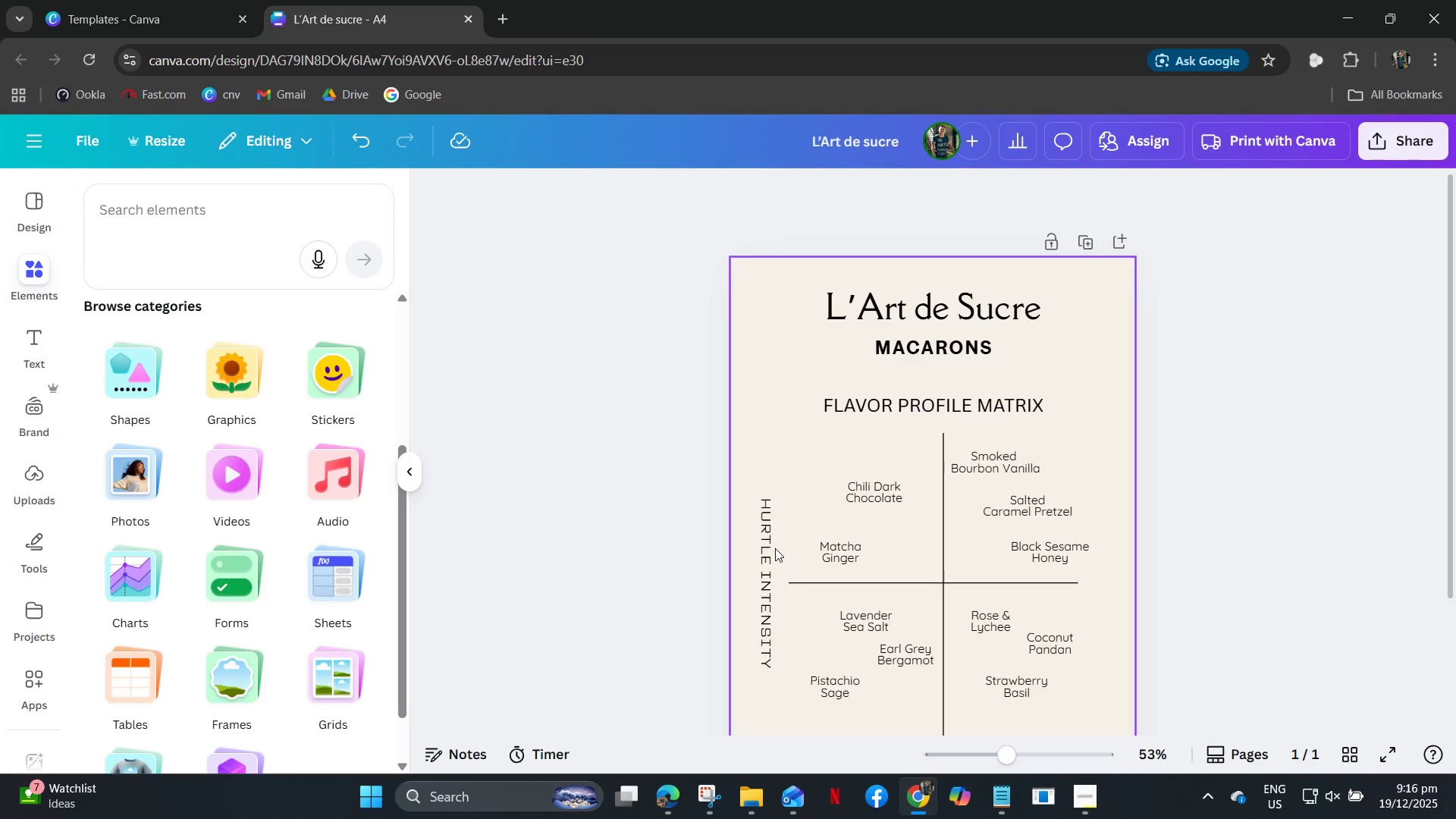 
left_click([775, 548])
 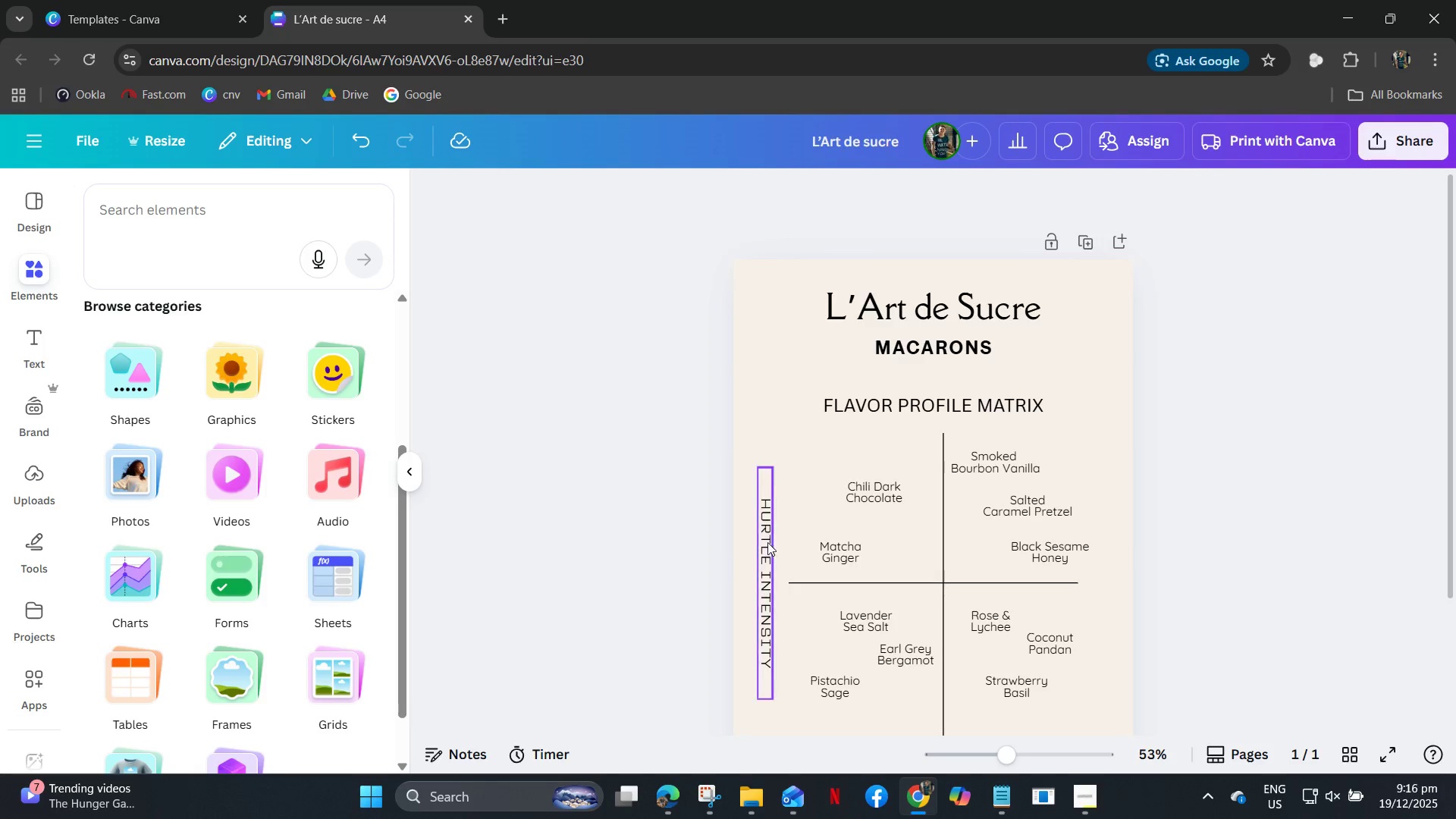 
left_click([764, 542])
 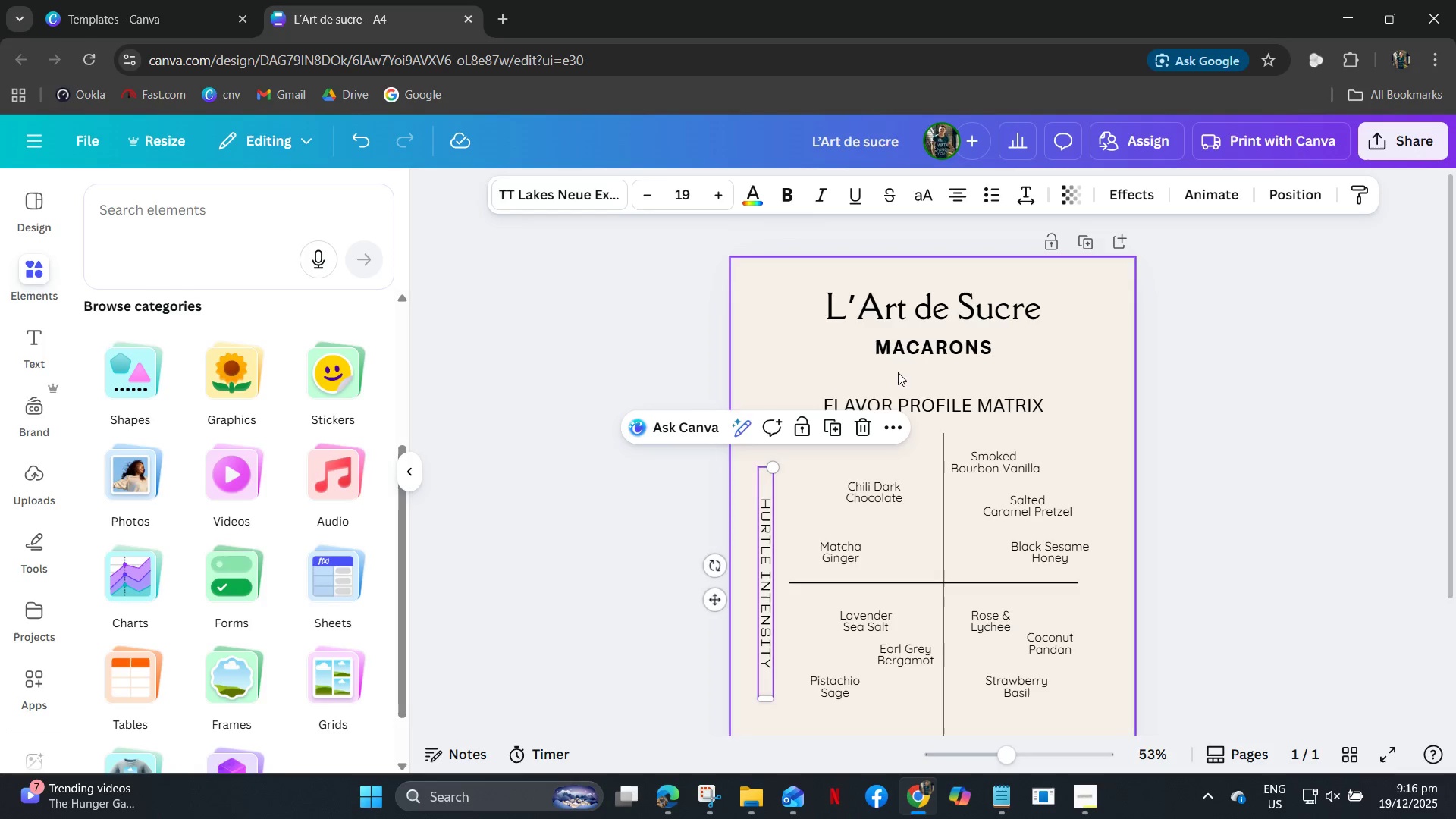 
left_click([896, 396])
 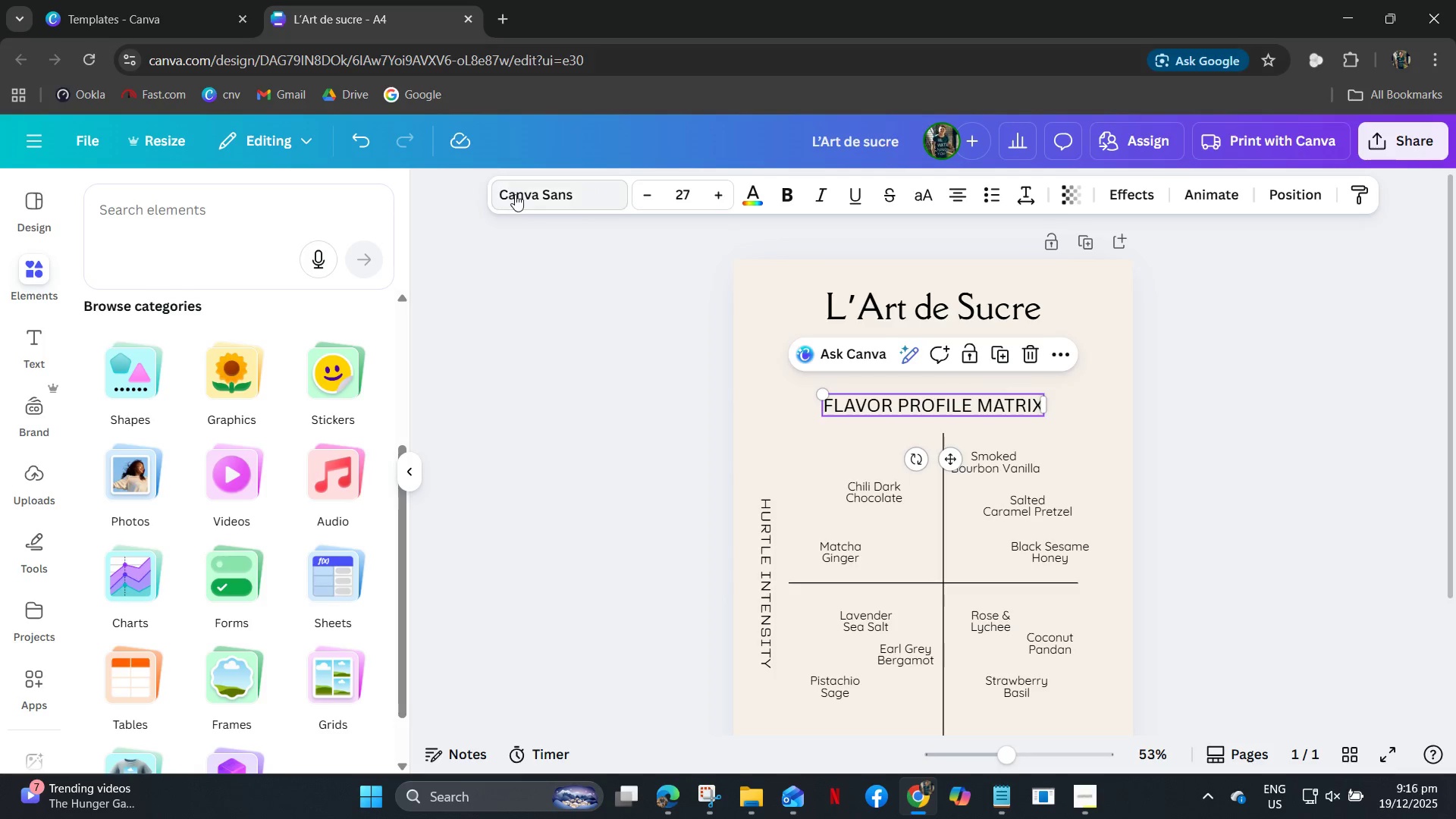 
left_click([566, 199])
 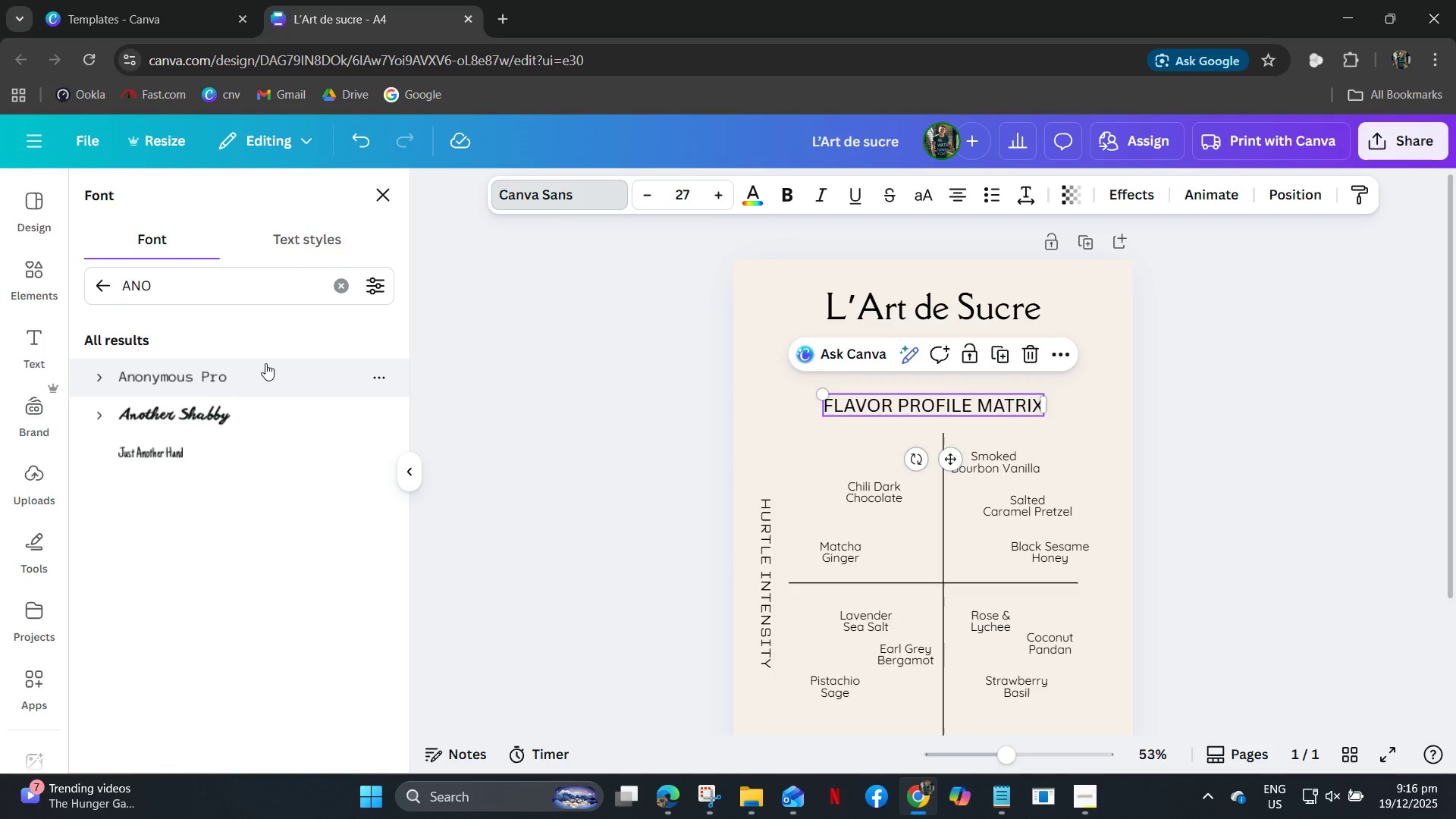 
left_click([211, 372])
 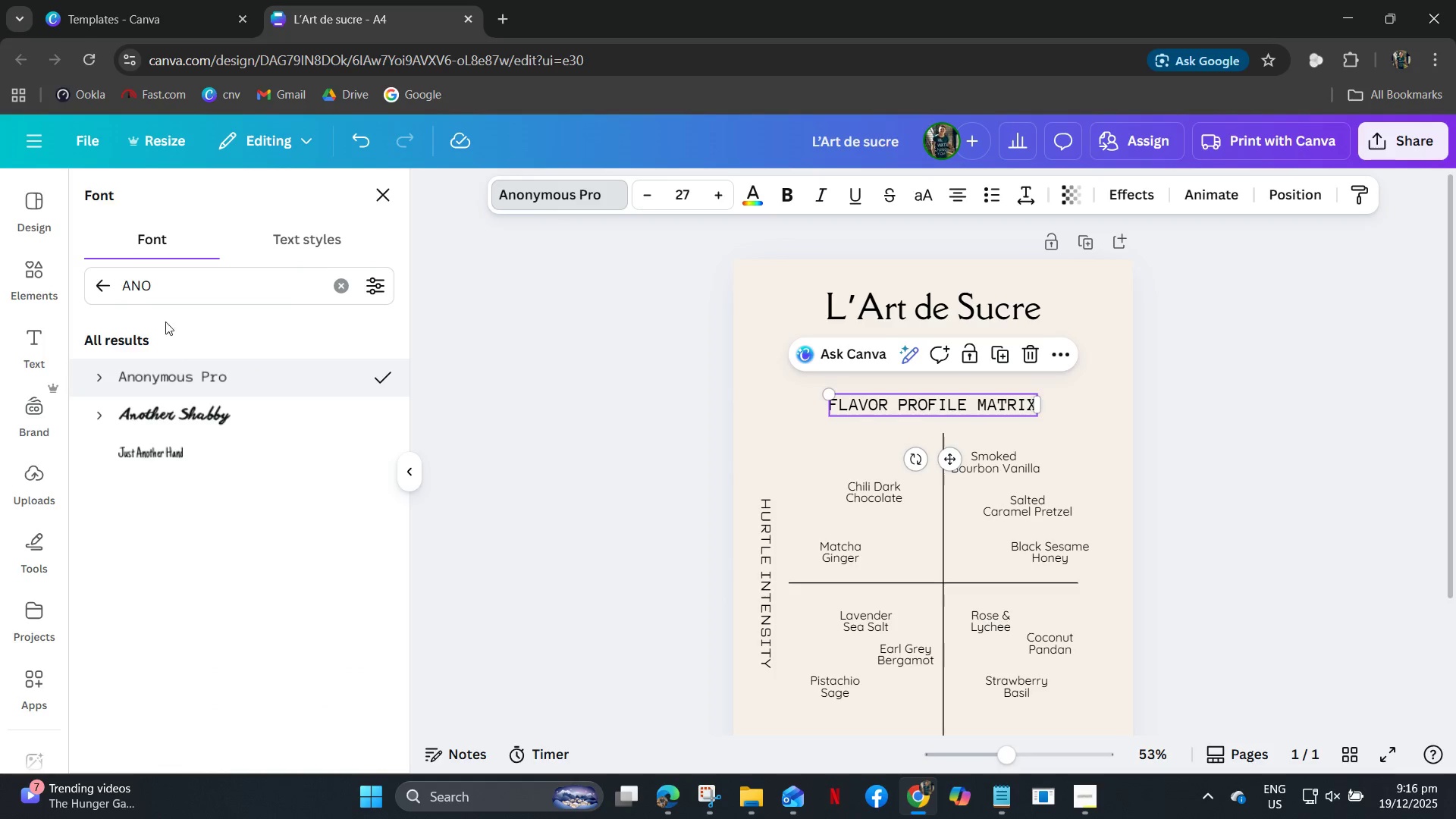 
left_click_drag(start_coordinate=[165, 280], to_coordinate=[71, 281])
 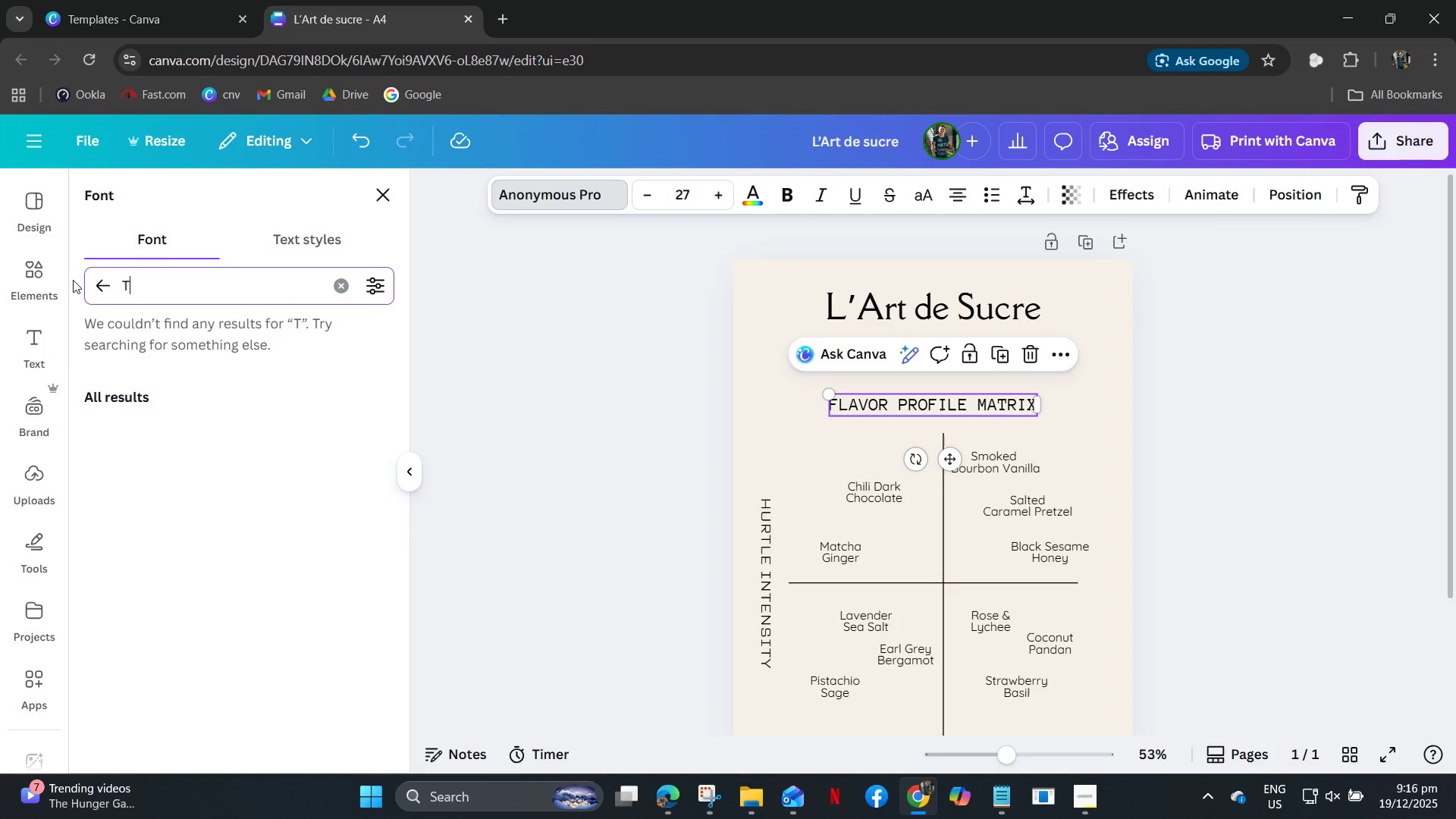 
type(TT)
 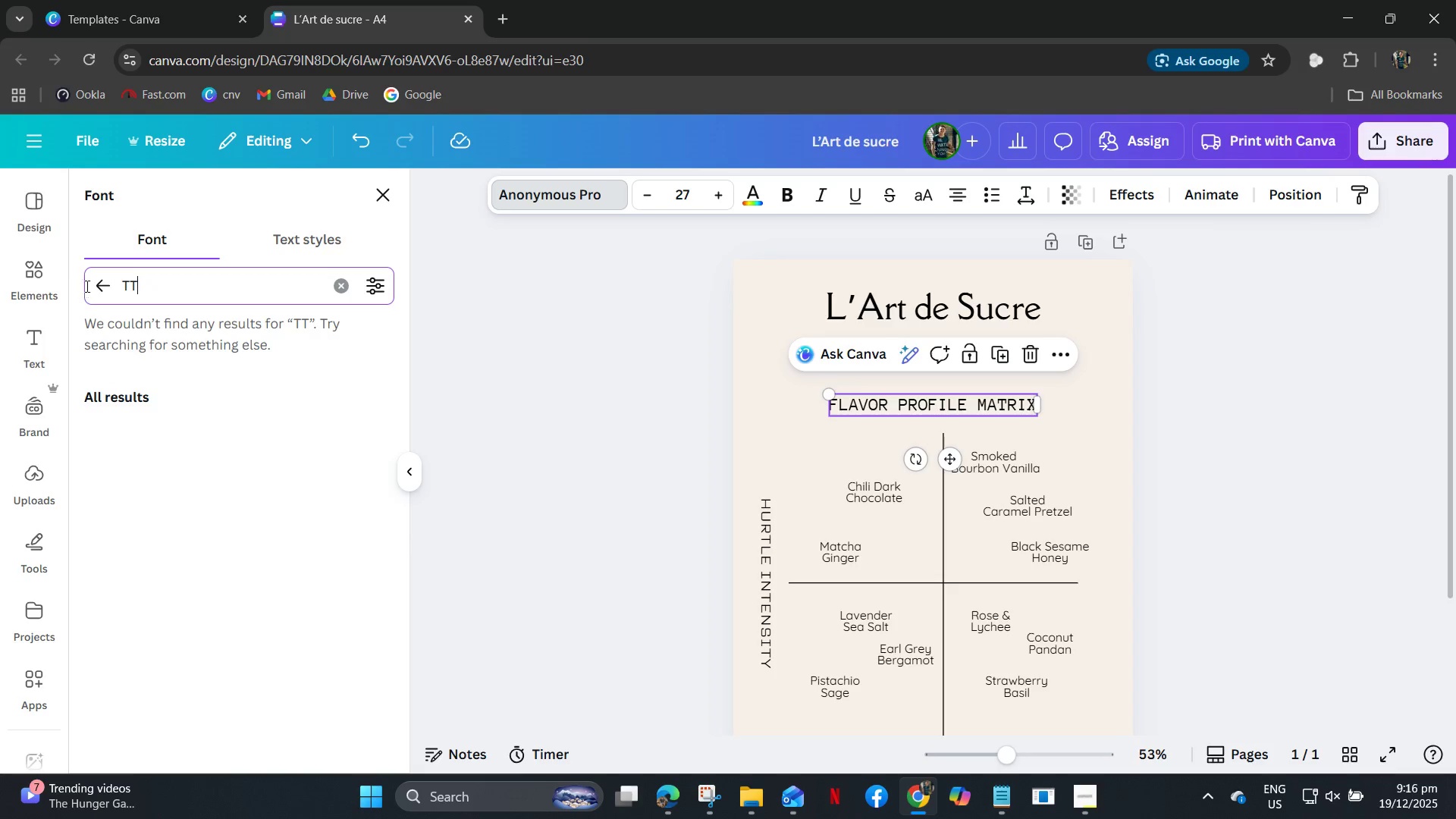 
mouse_move([104, 293])
 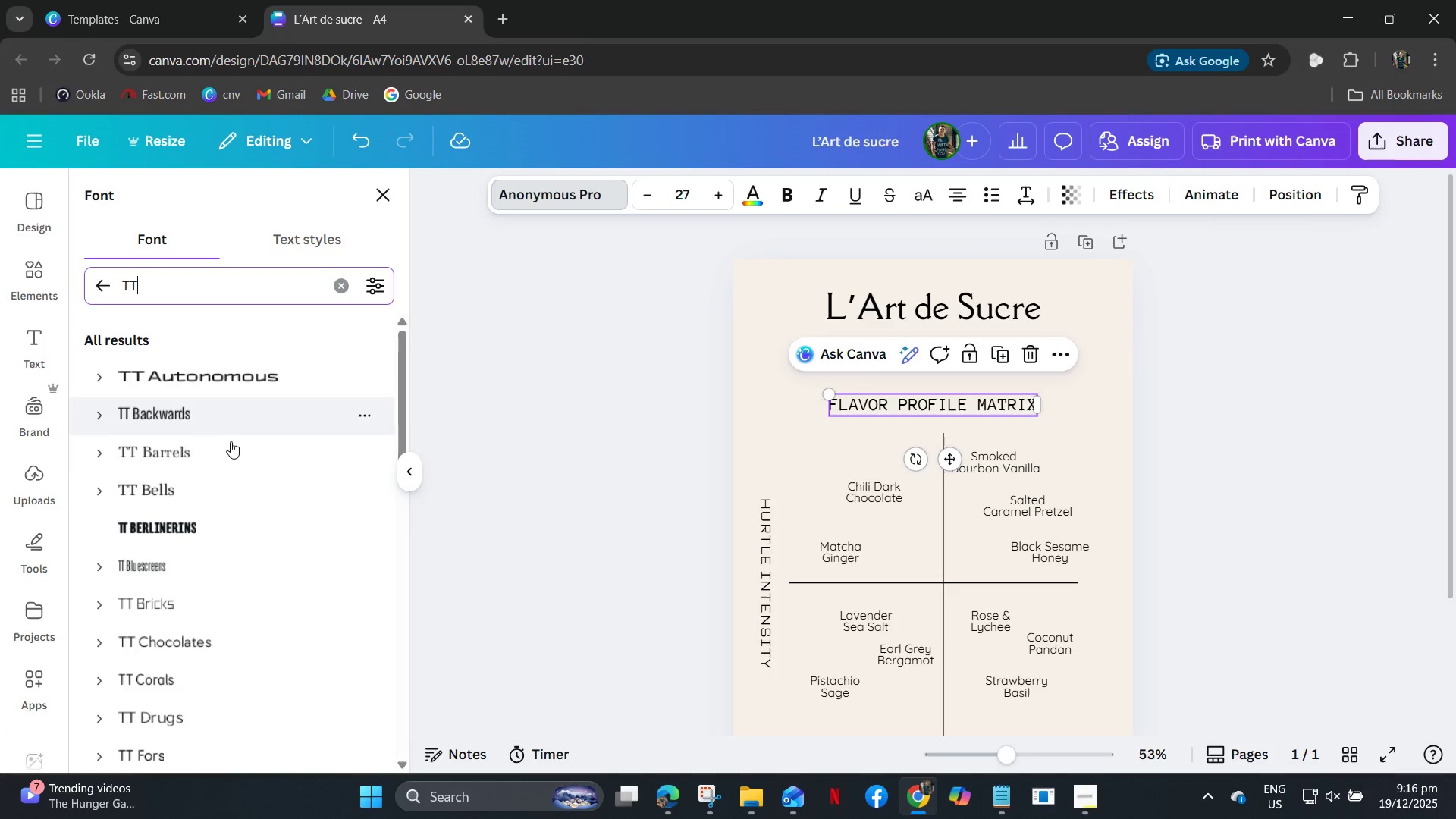 
scroll: coordinate [220, 532], scroll_direction: down, amount: 20.0
 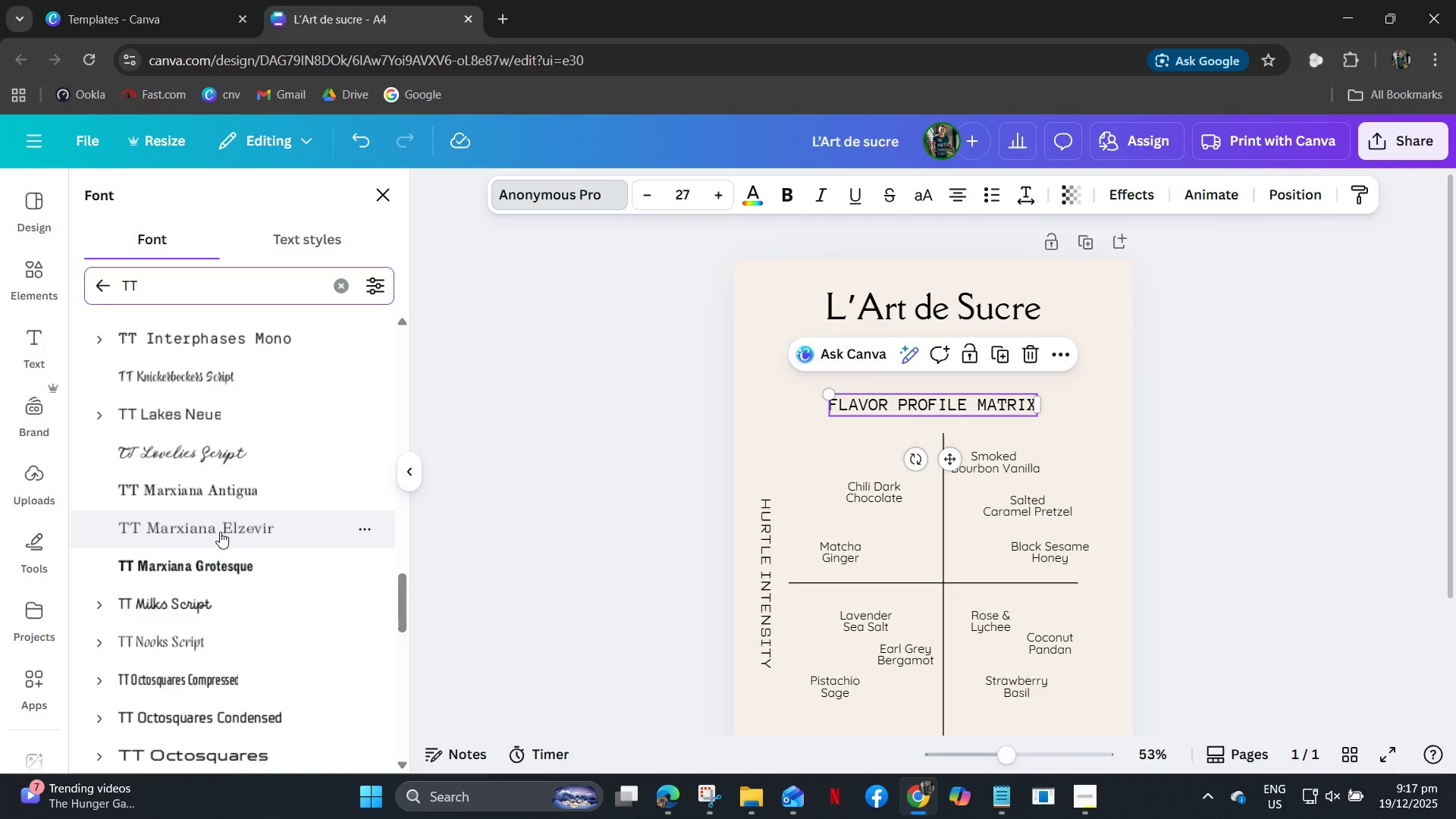 
scroll: coordinate [220, 532], scroll_direction: up, amount: 4.0
 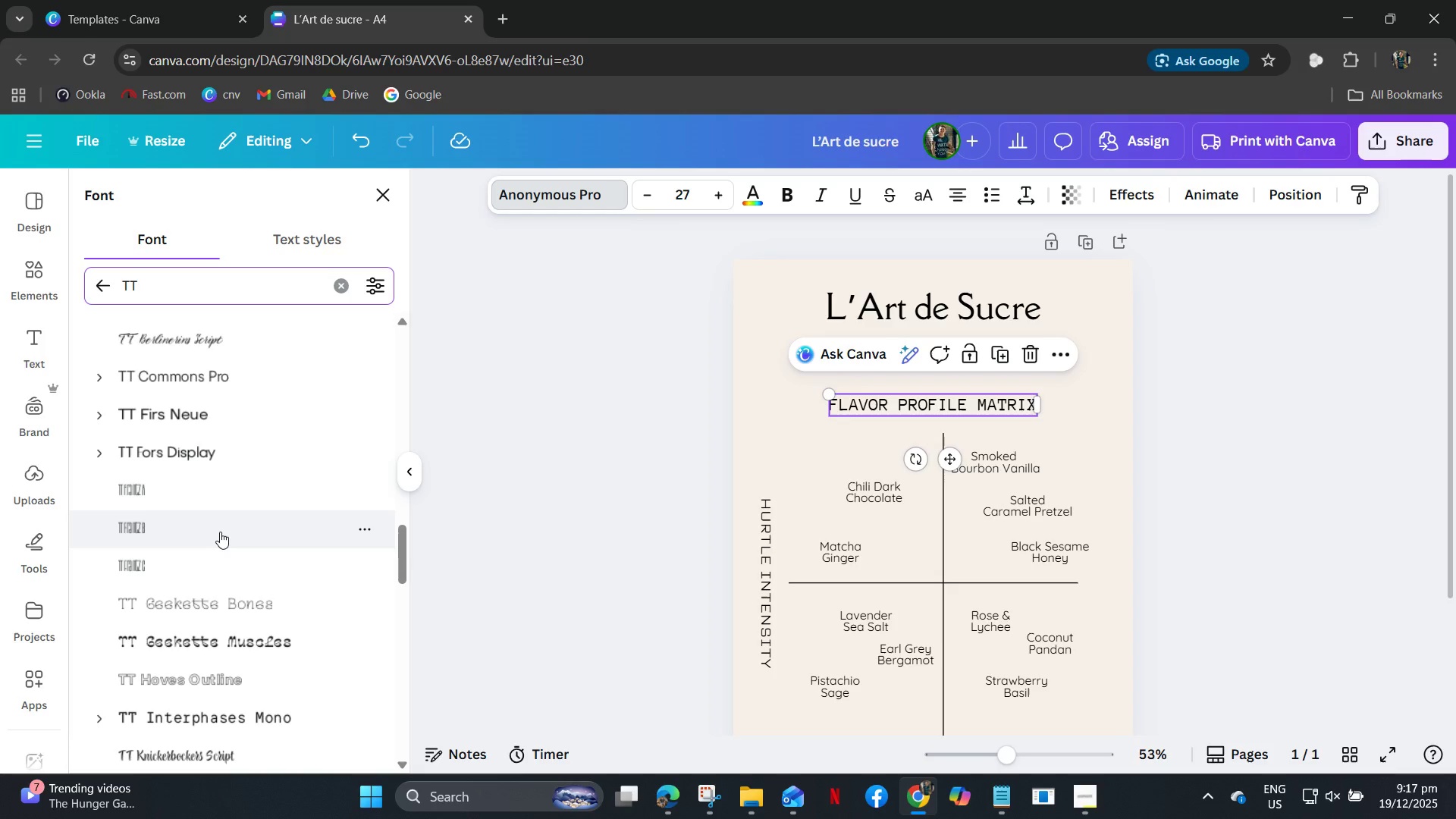 
scroll: coordinate [220, 532], scroll_direction: down, amount: 2.0
 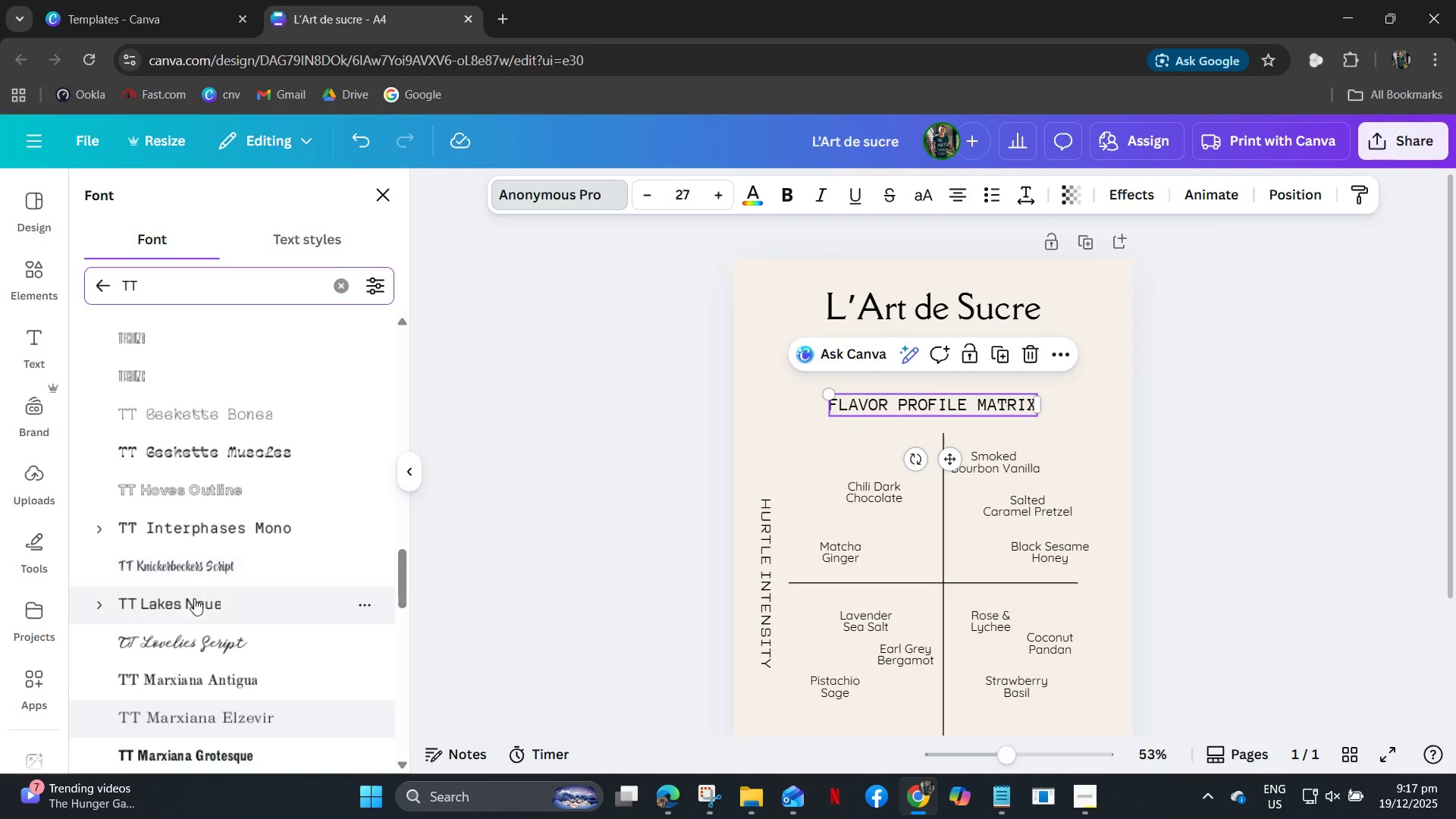 
left_click([192, 611])
 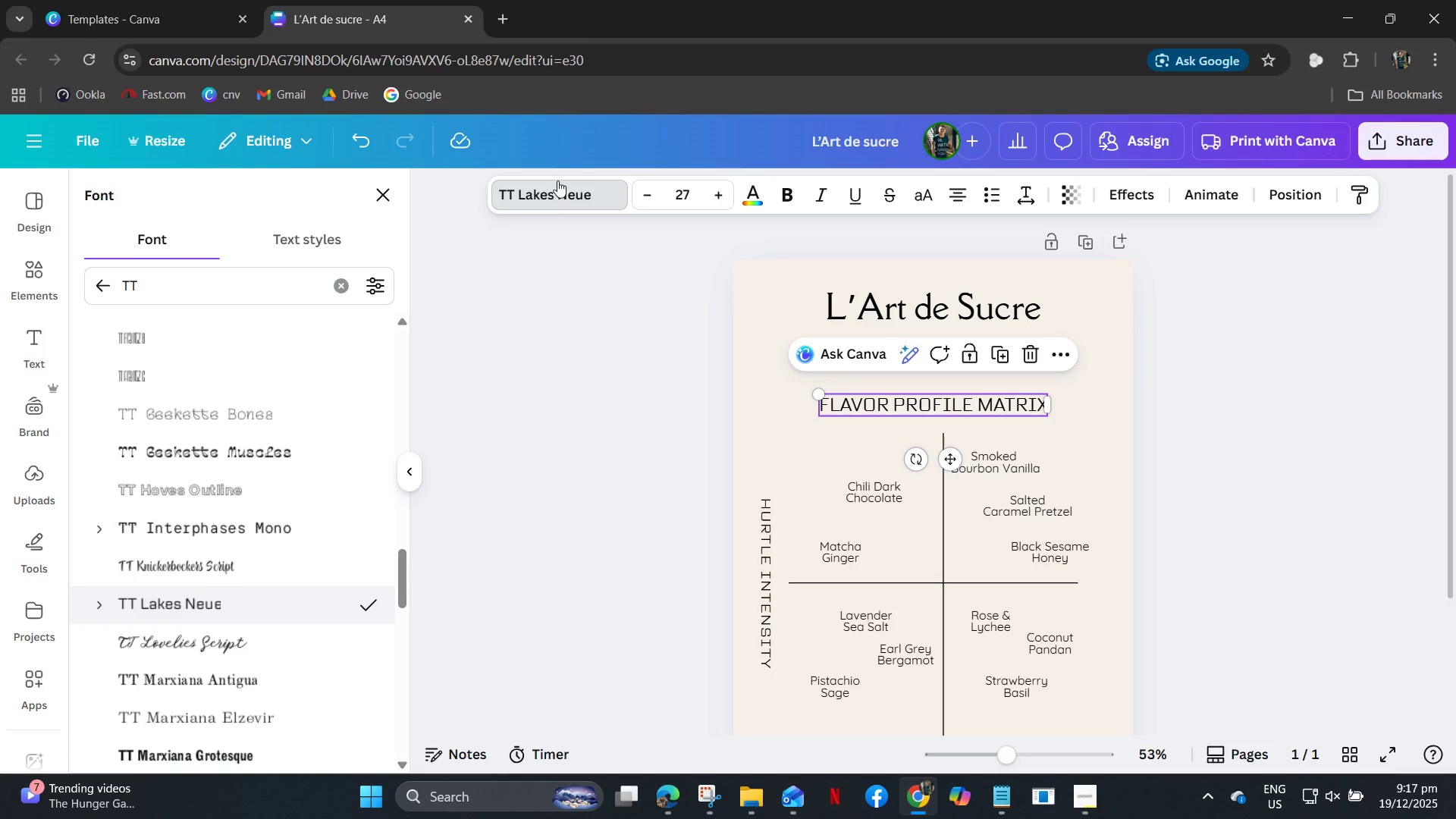 
left_click([652, 203])
 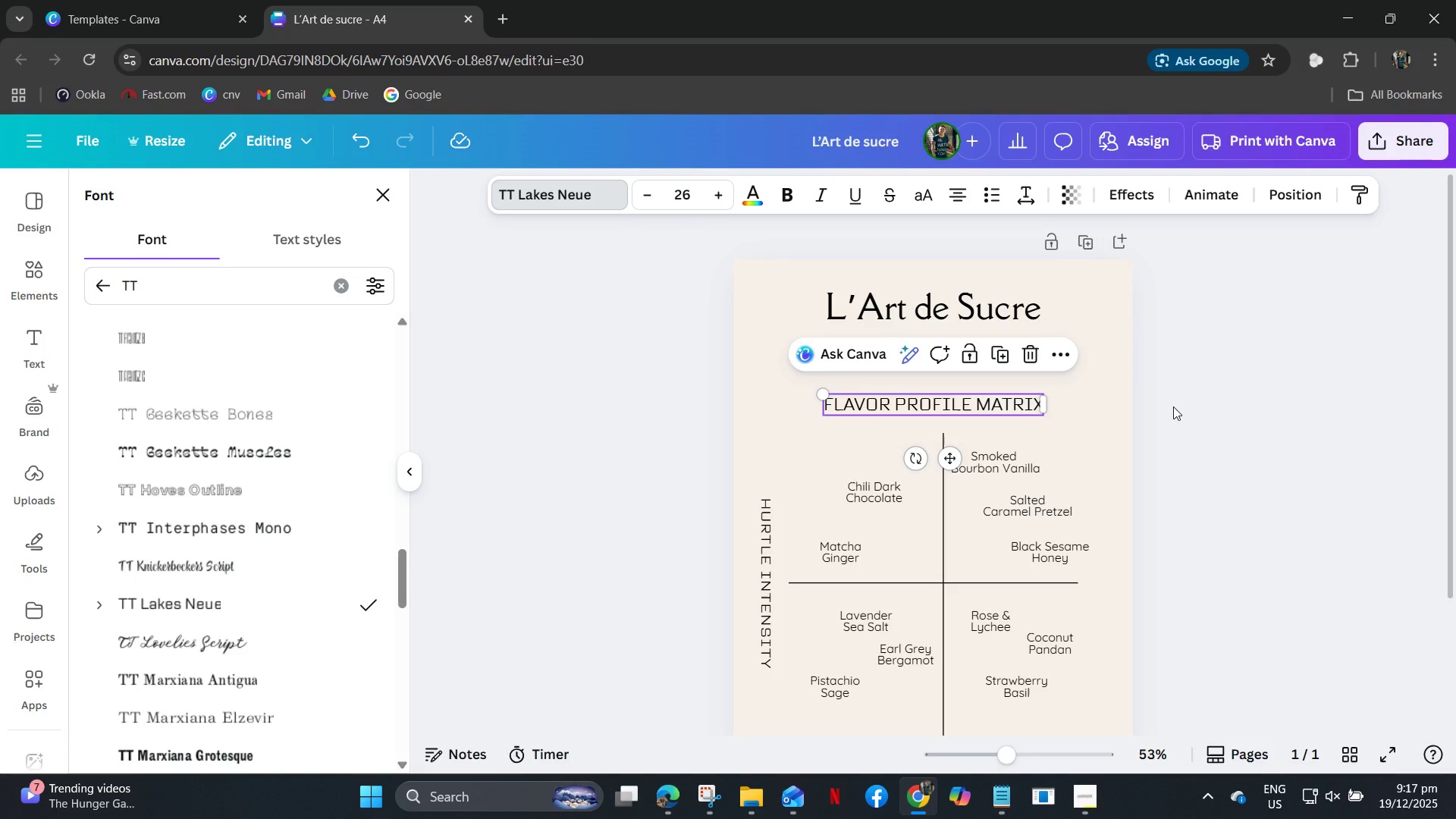 
left_click([1173, 406])
 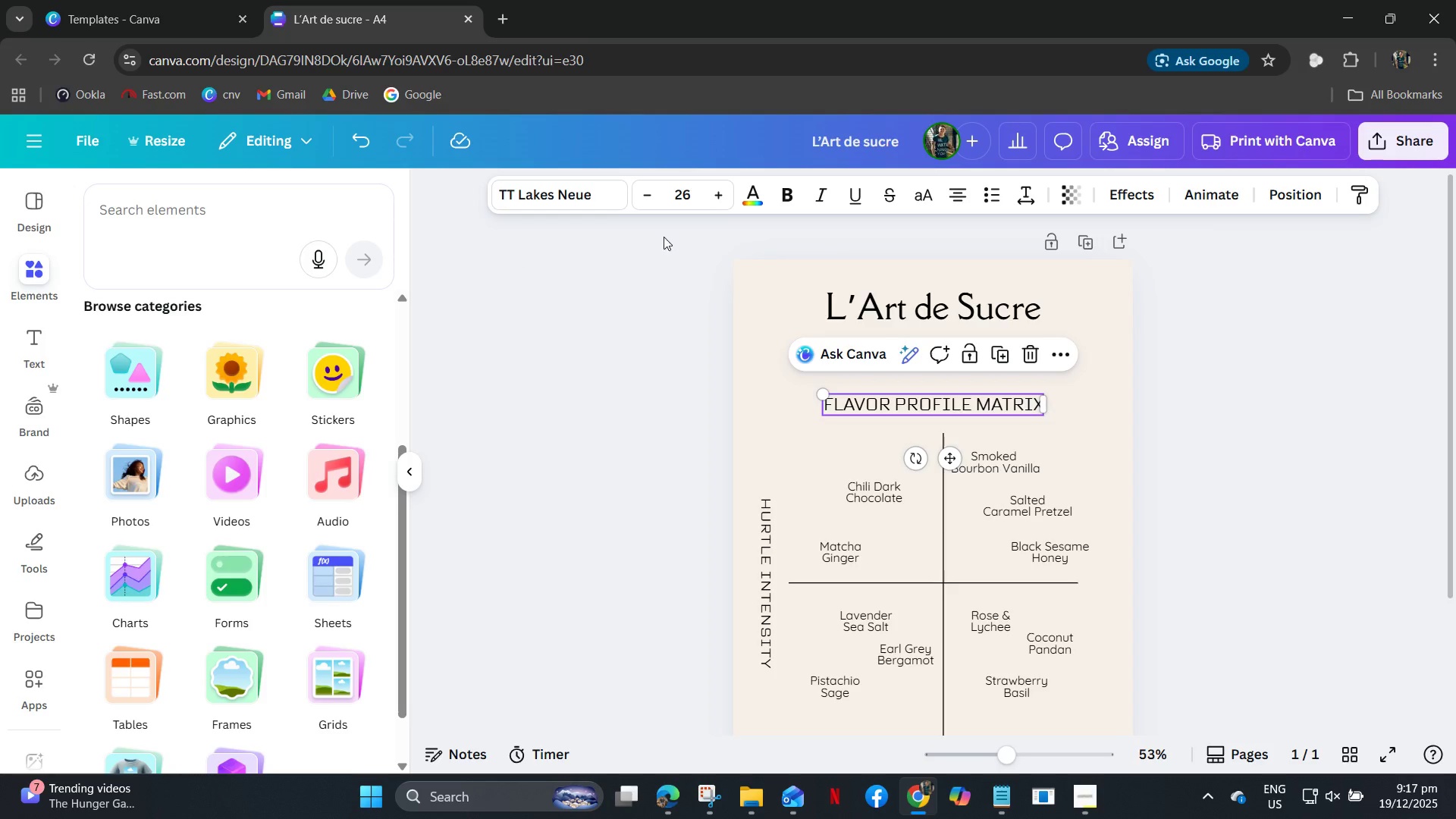 
left_click([563, 207])
 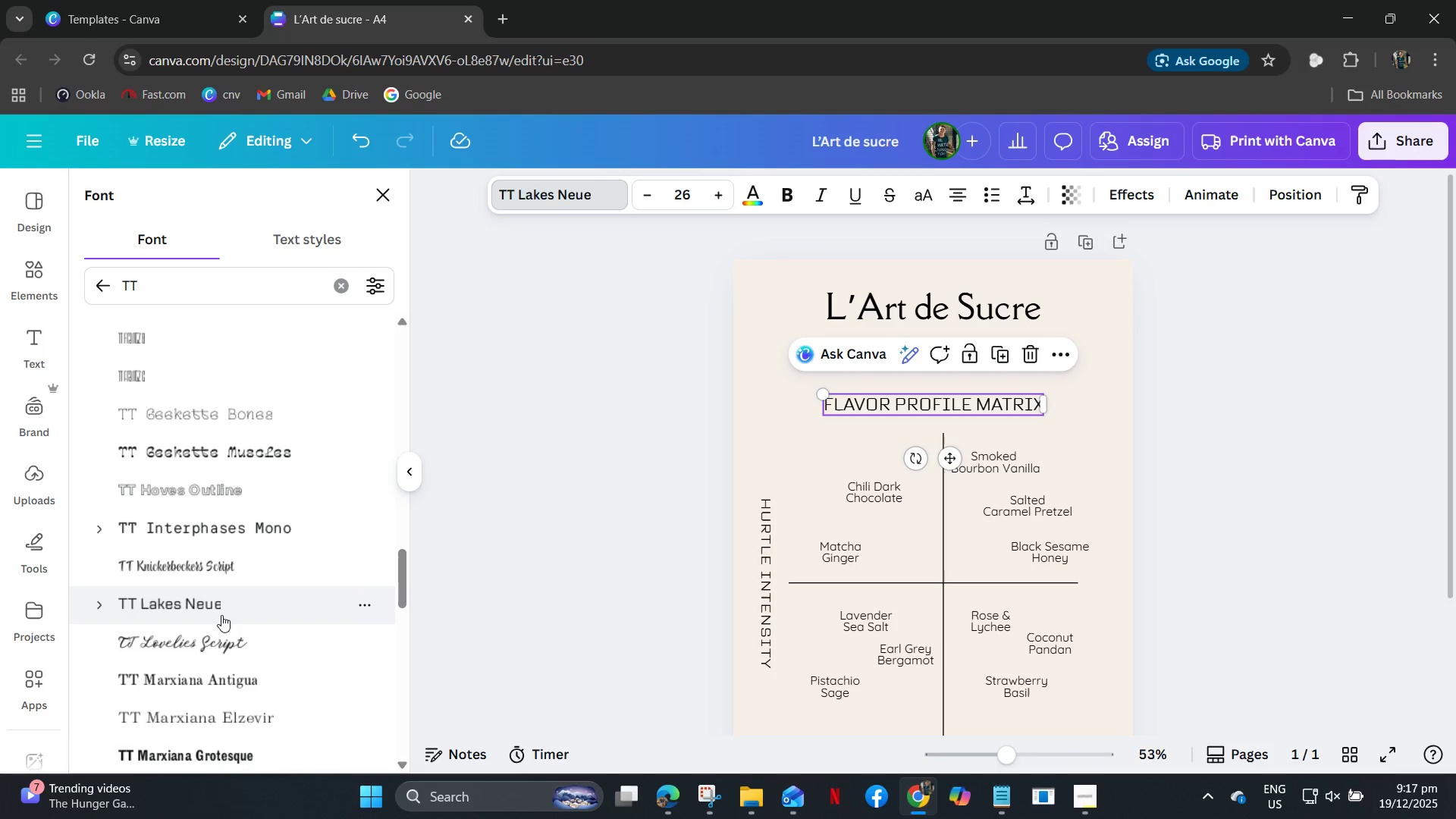 
left_click([215, 608])
 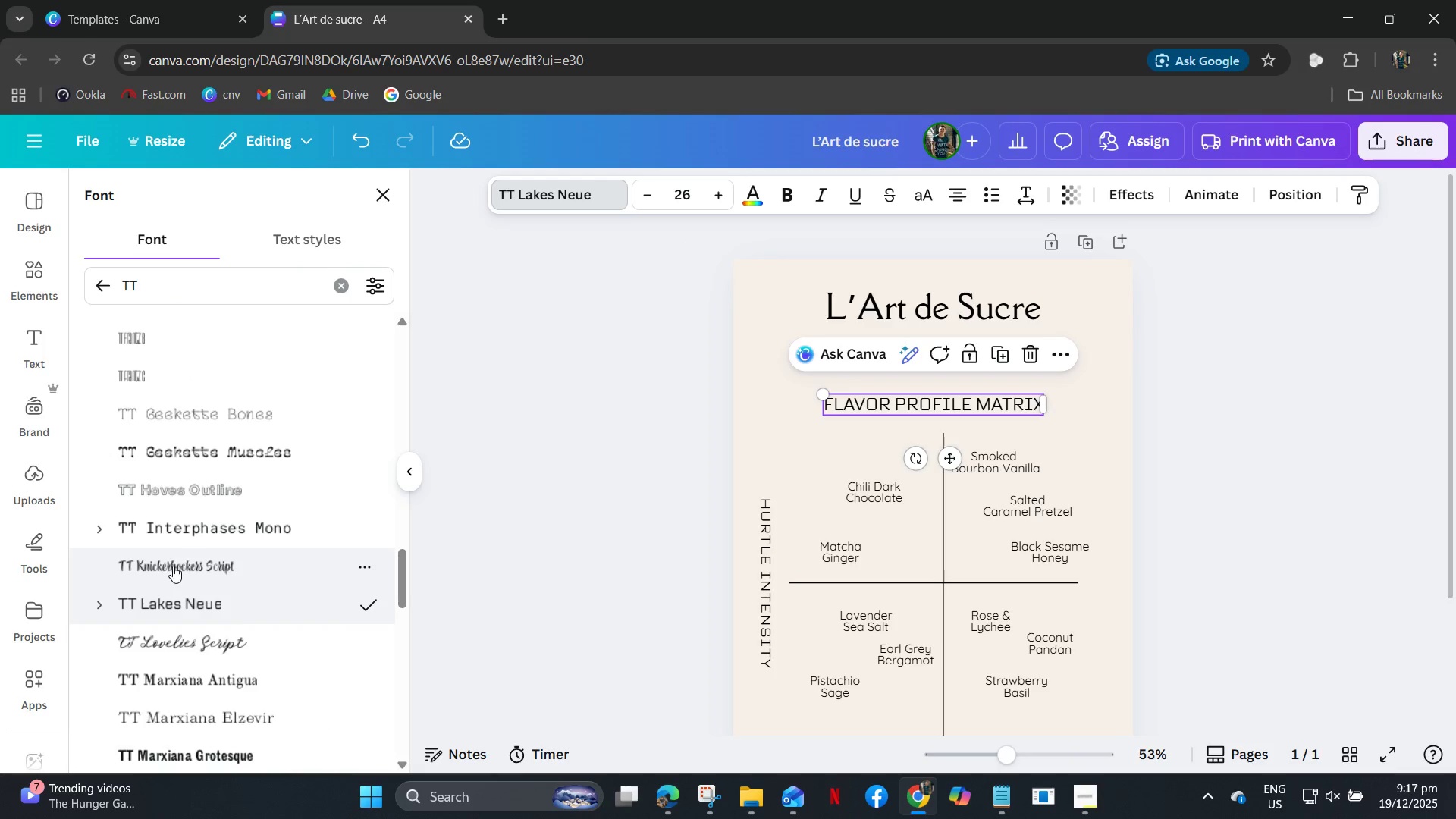 
scroll: coordinate [183, 486], scroll_direction: up, amount: 7.0
 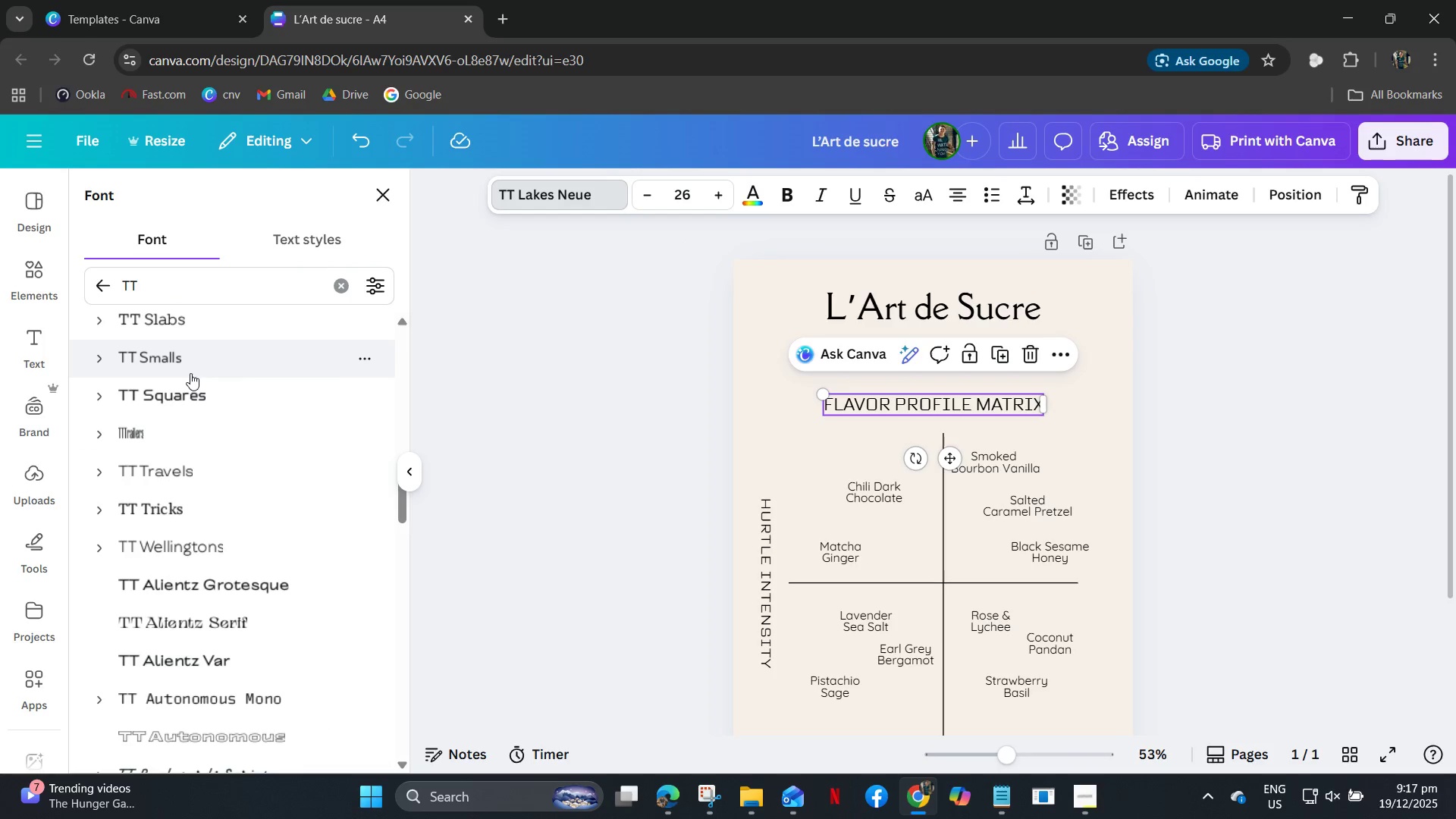 
left_click([190, 360])
 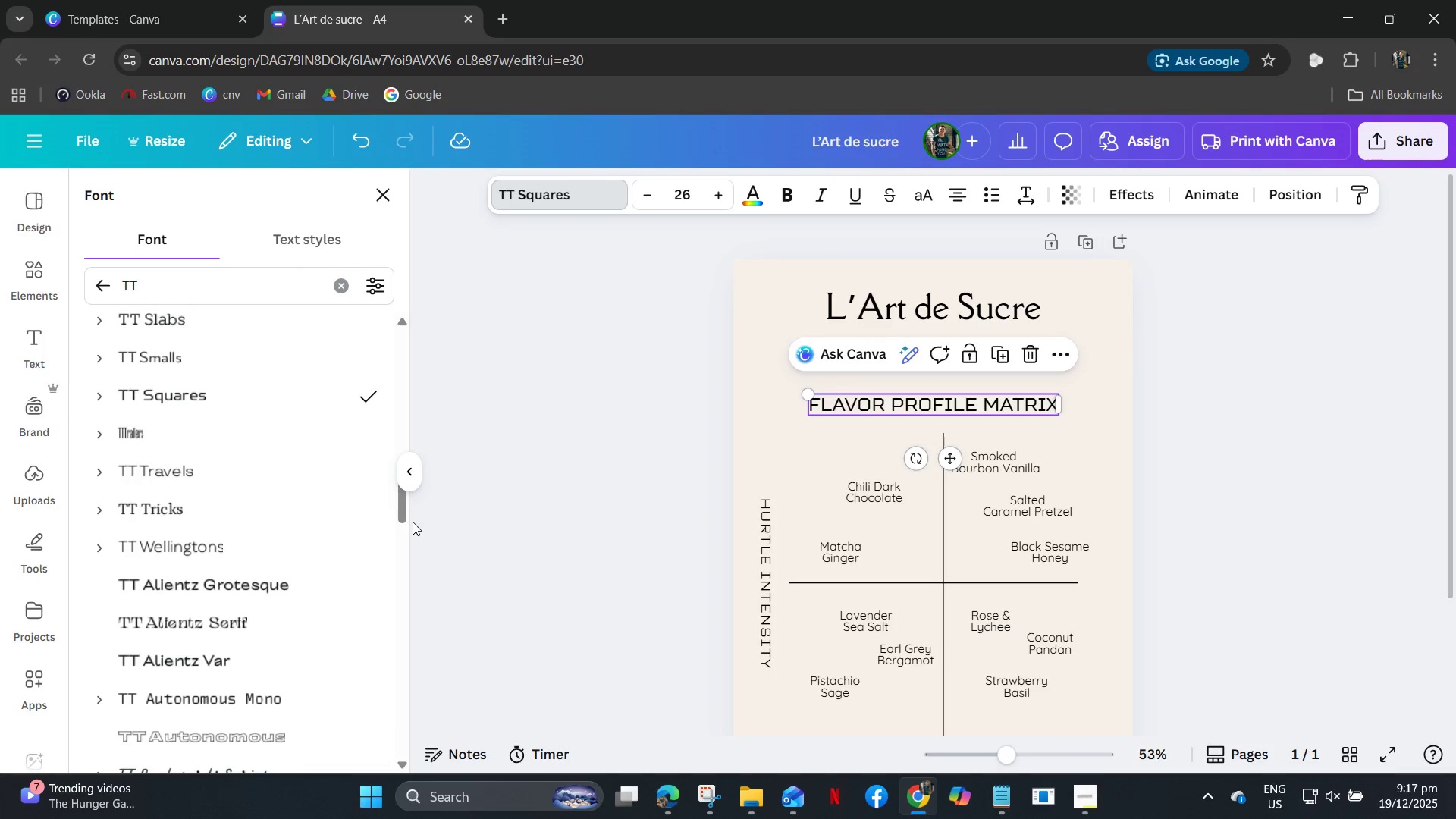 
left_click_drag(start_coordinate=[400, 517], to_coordinate=[394, 302])
 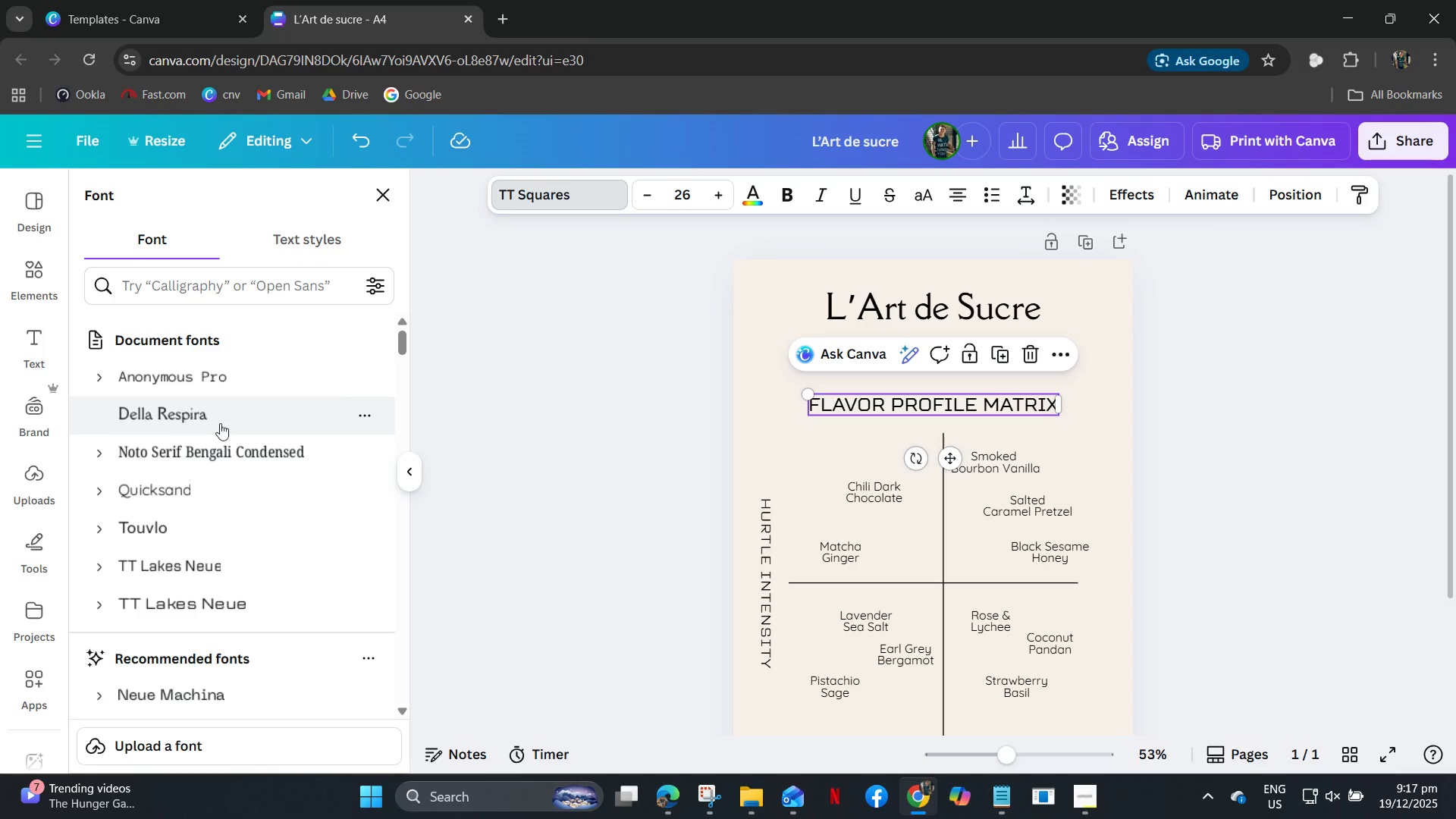 
left_click([211, 370])
 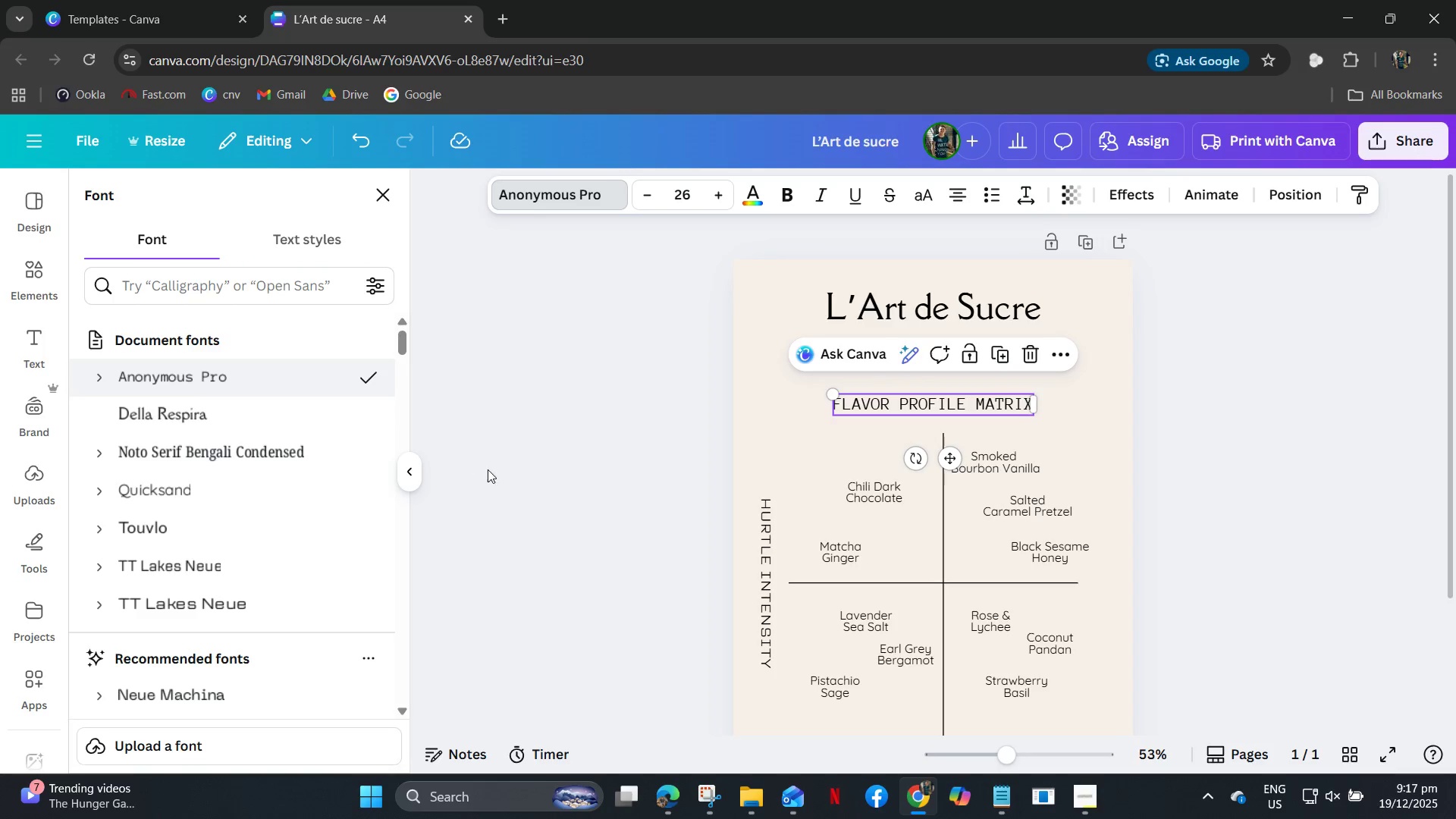 
left_click([190, 413])
 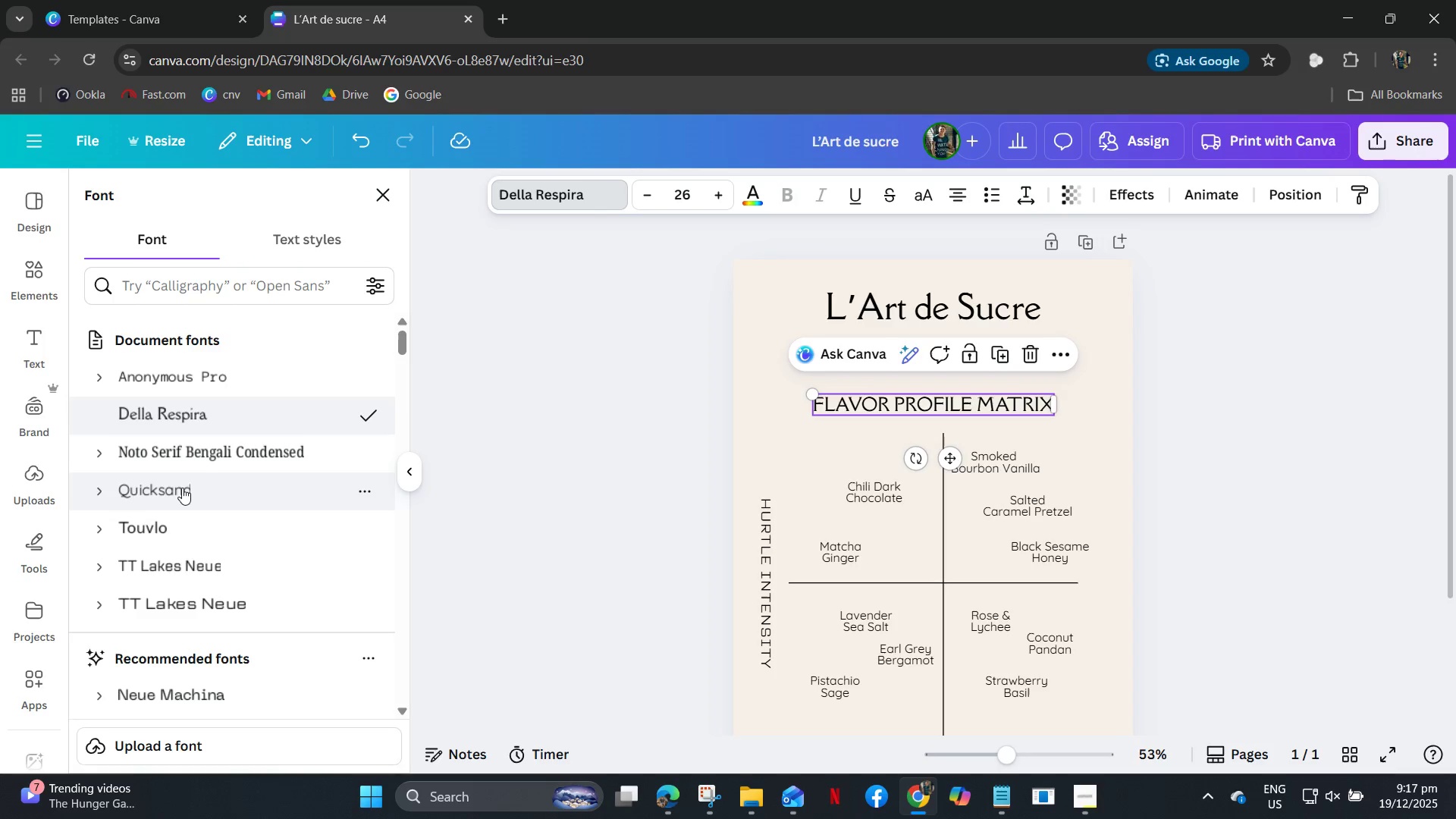 
left_click([182, 488])
 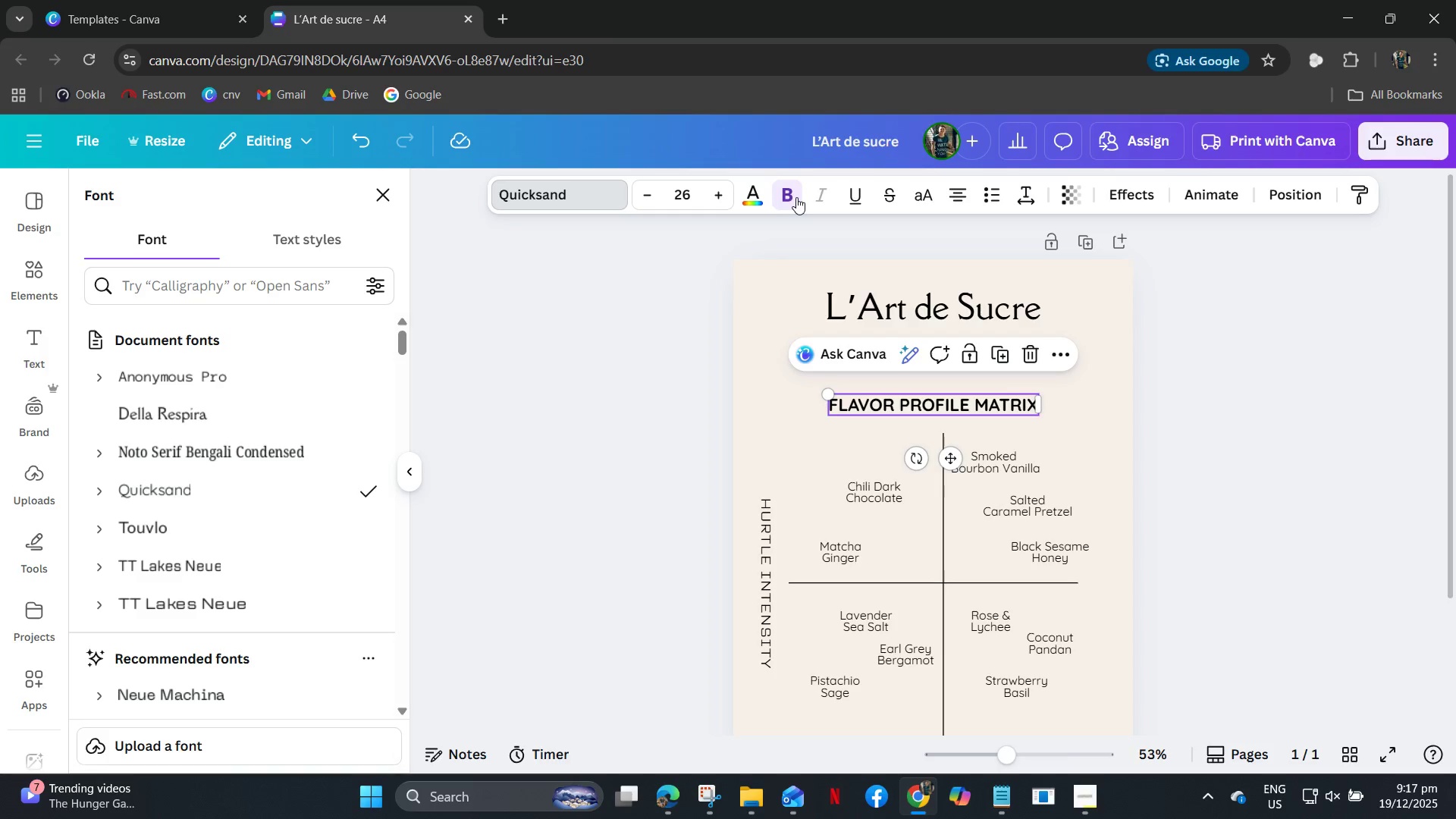 
wait(6.01)
 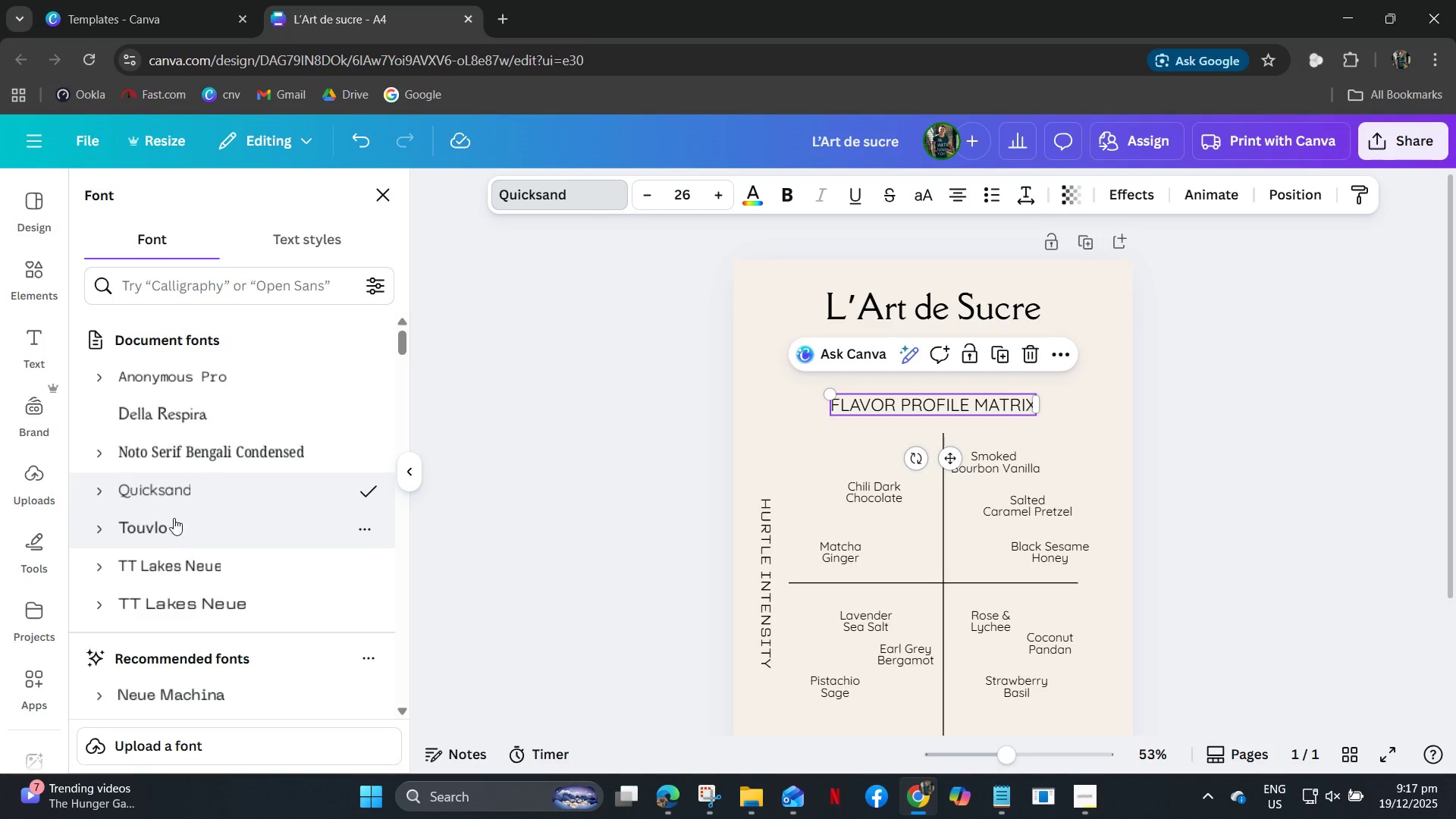 
left_click([231, 577])
 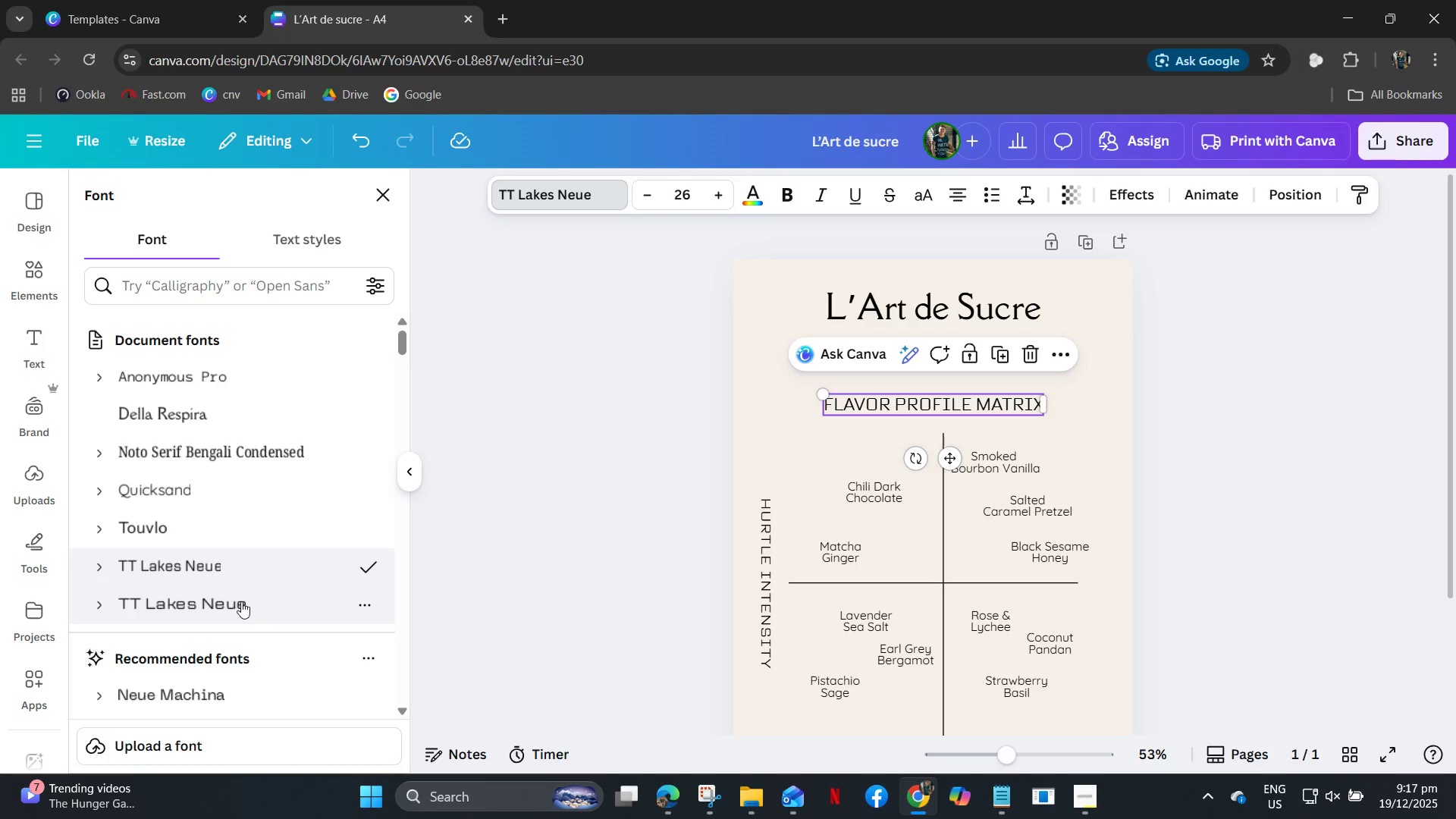 
left_click([241, 601])
 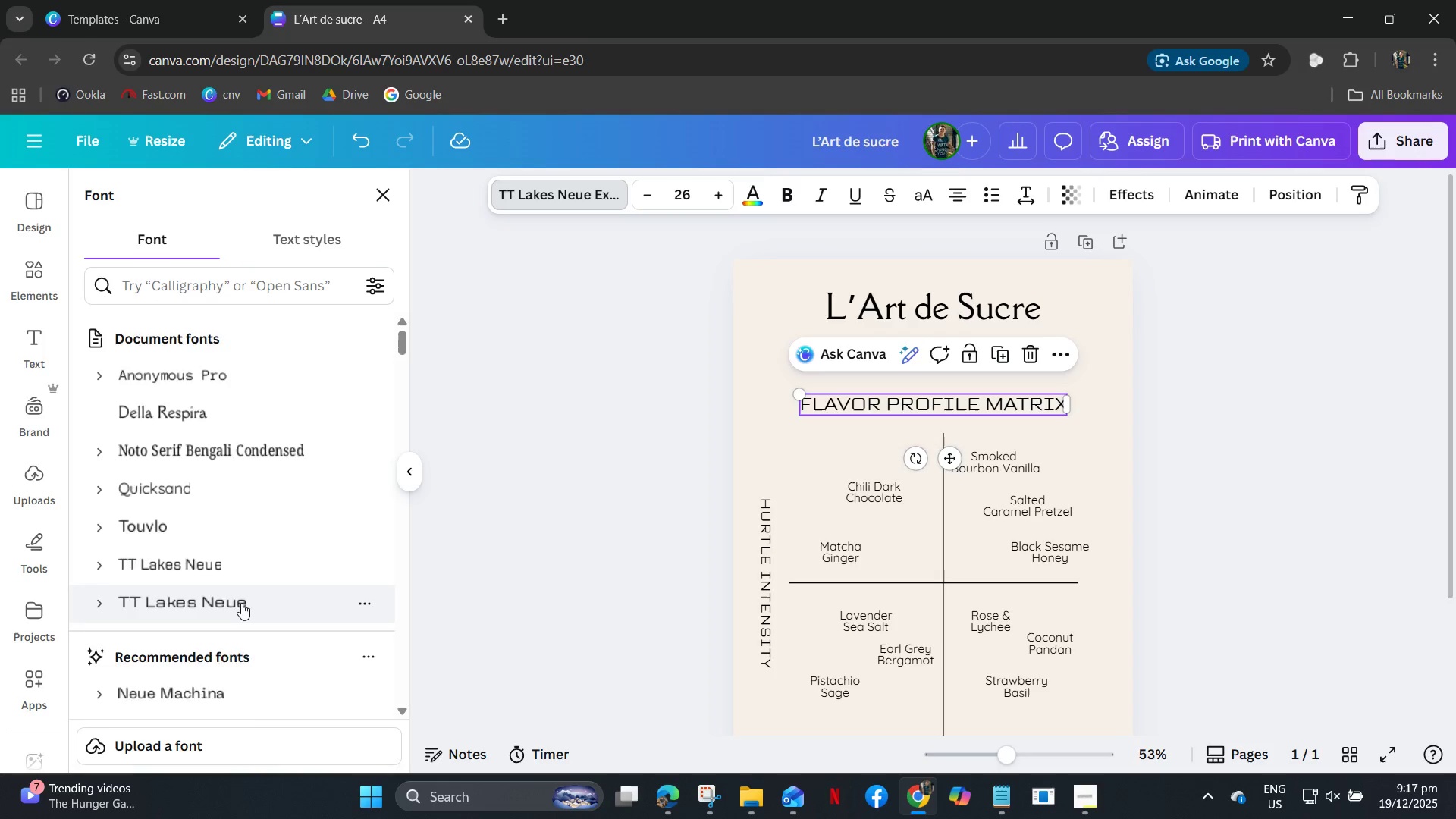 
scroll: coordinate [241, 603], scroll_direction: down, amount: 3.0
 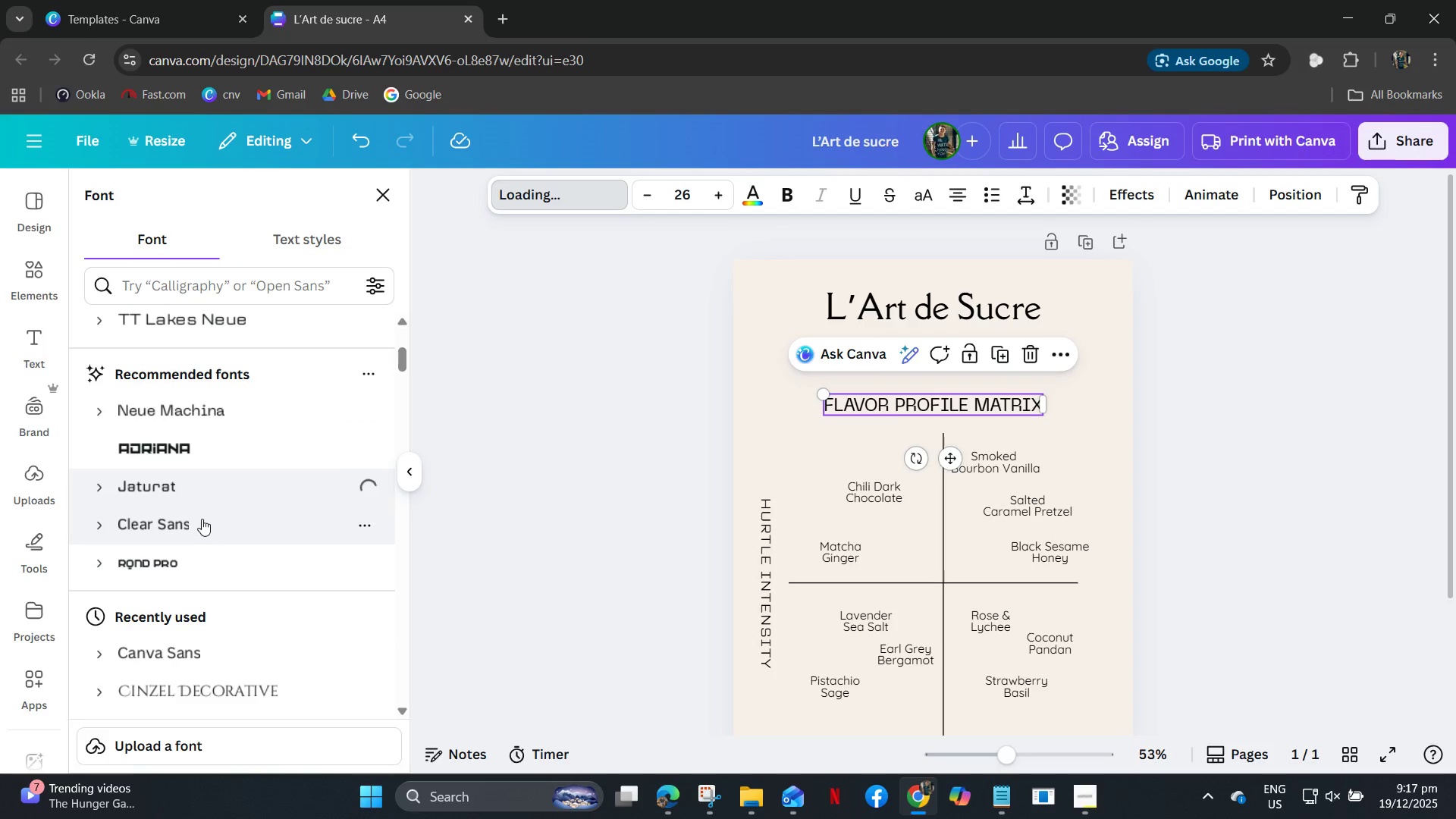 
left_click([190, 529])
 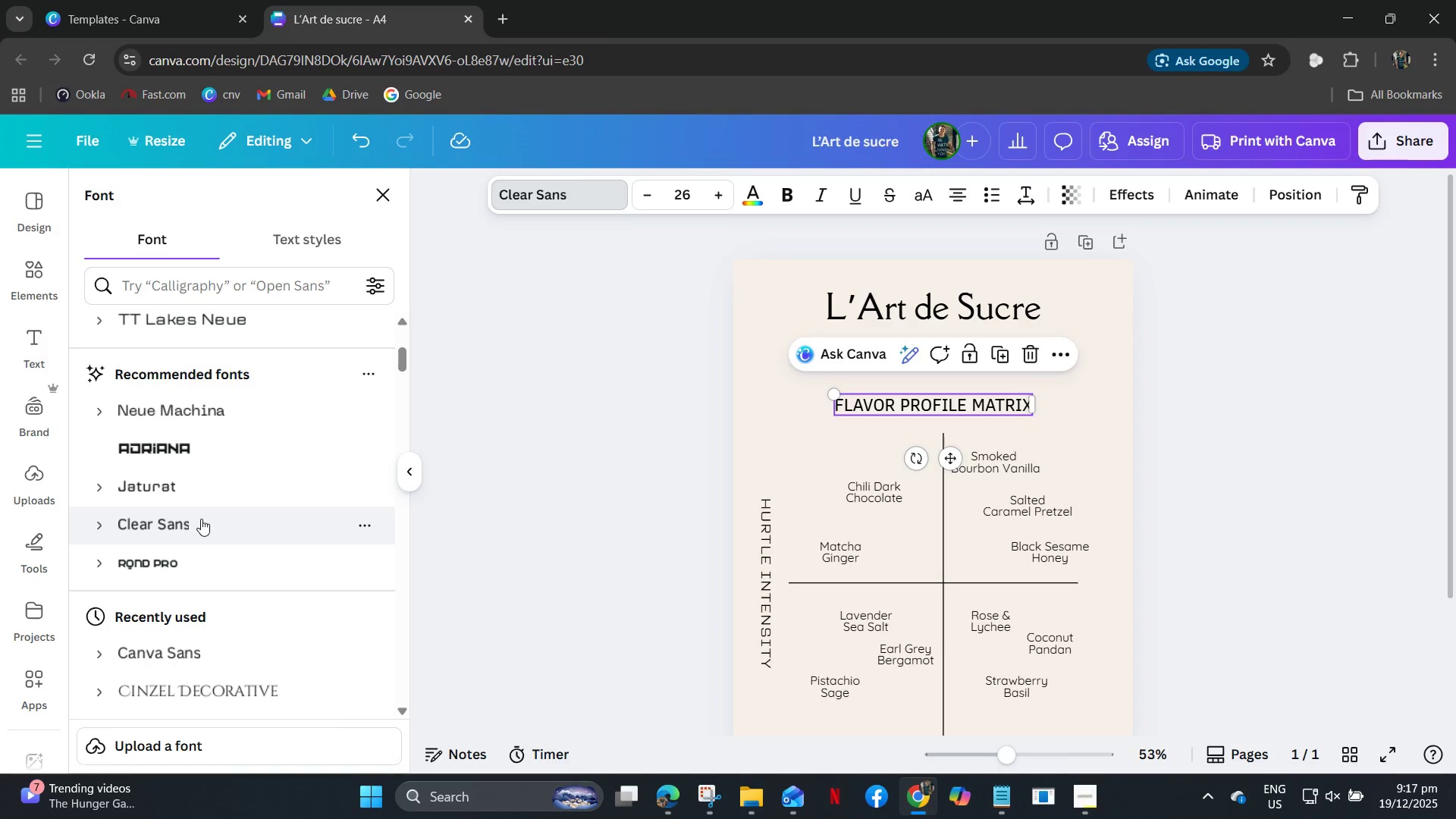 
wait(5.97)
 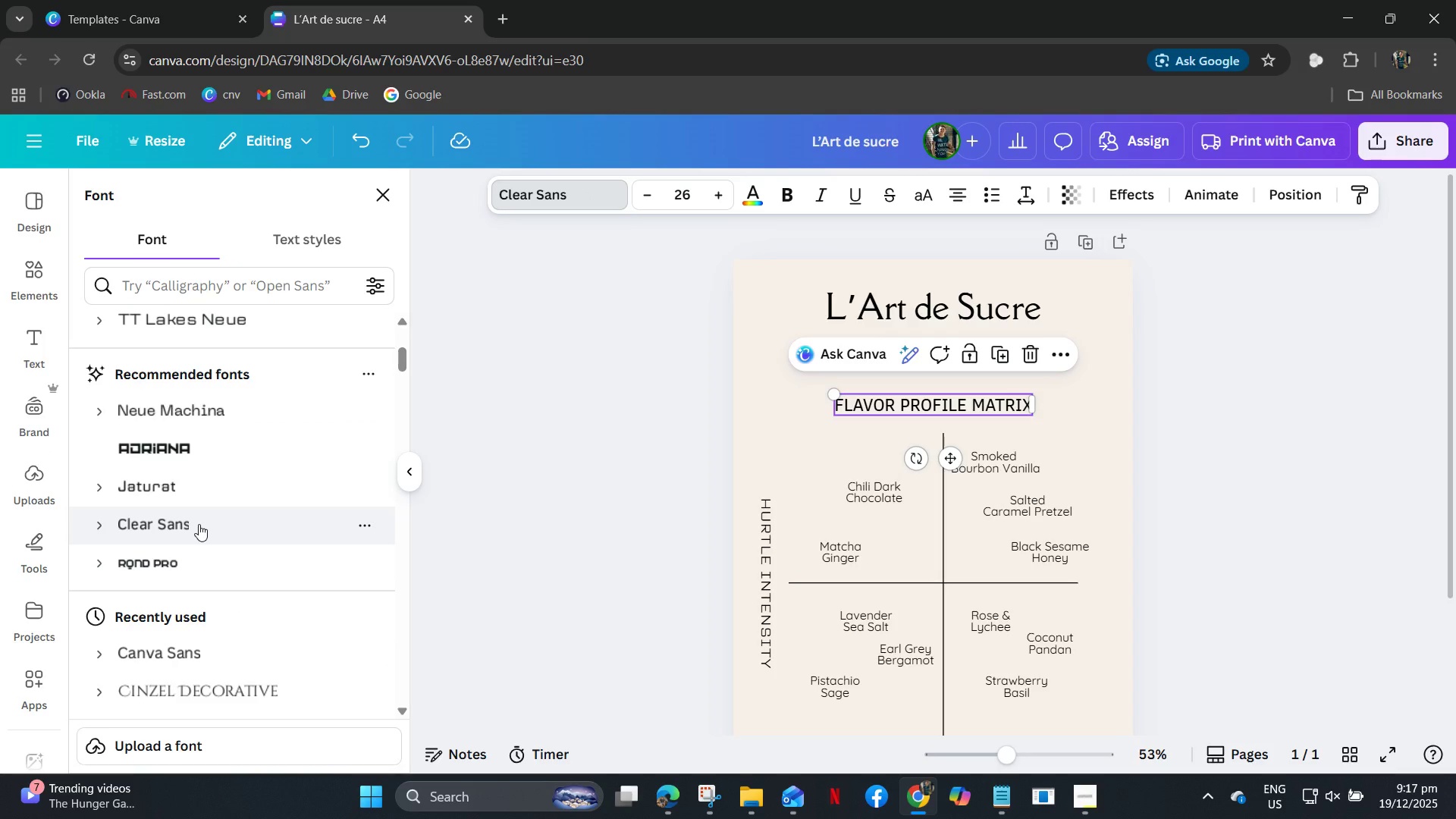 
left_click([221, 567])
 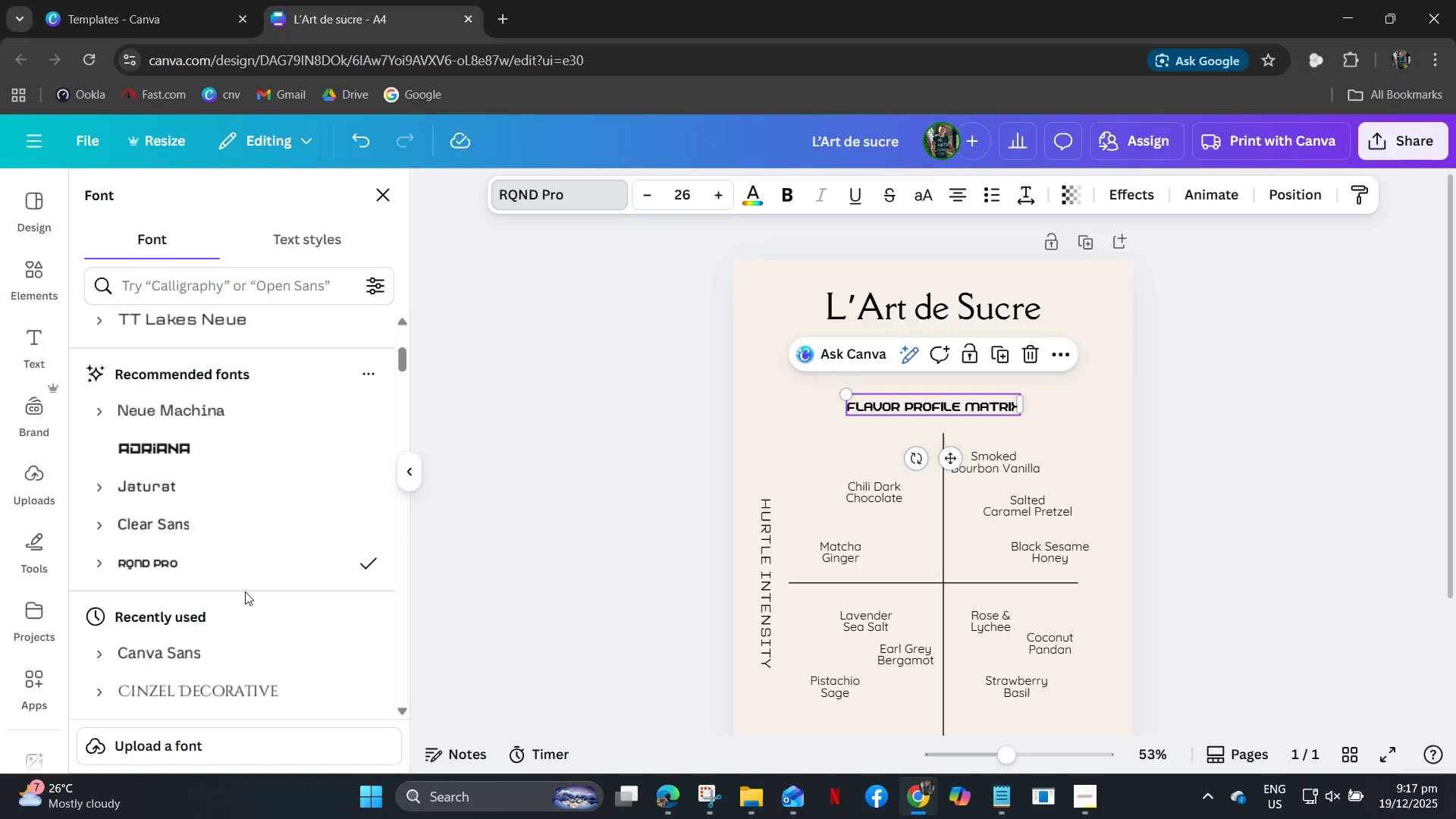 
scroll: coordinate [246, 592], scroll_direction: down, amount: 2.0
 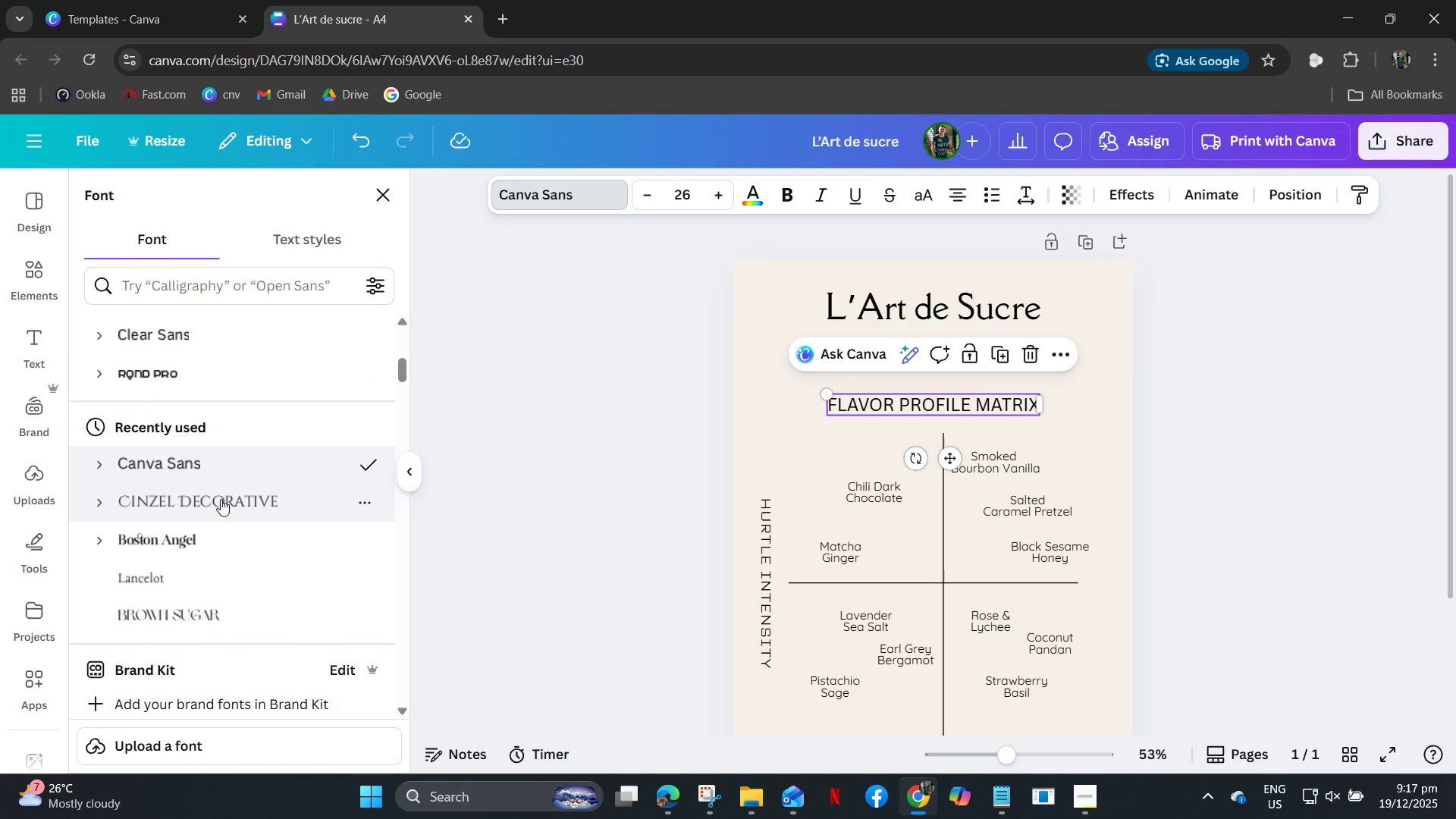 
left_click([226, 515])
 